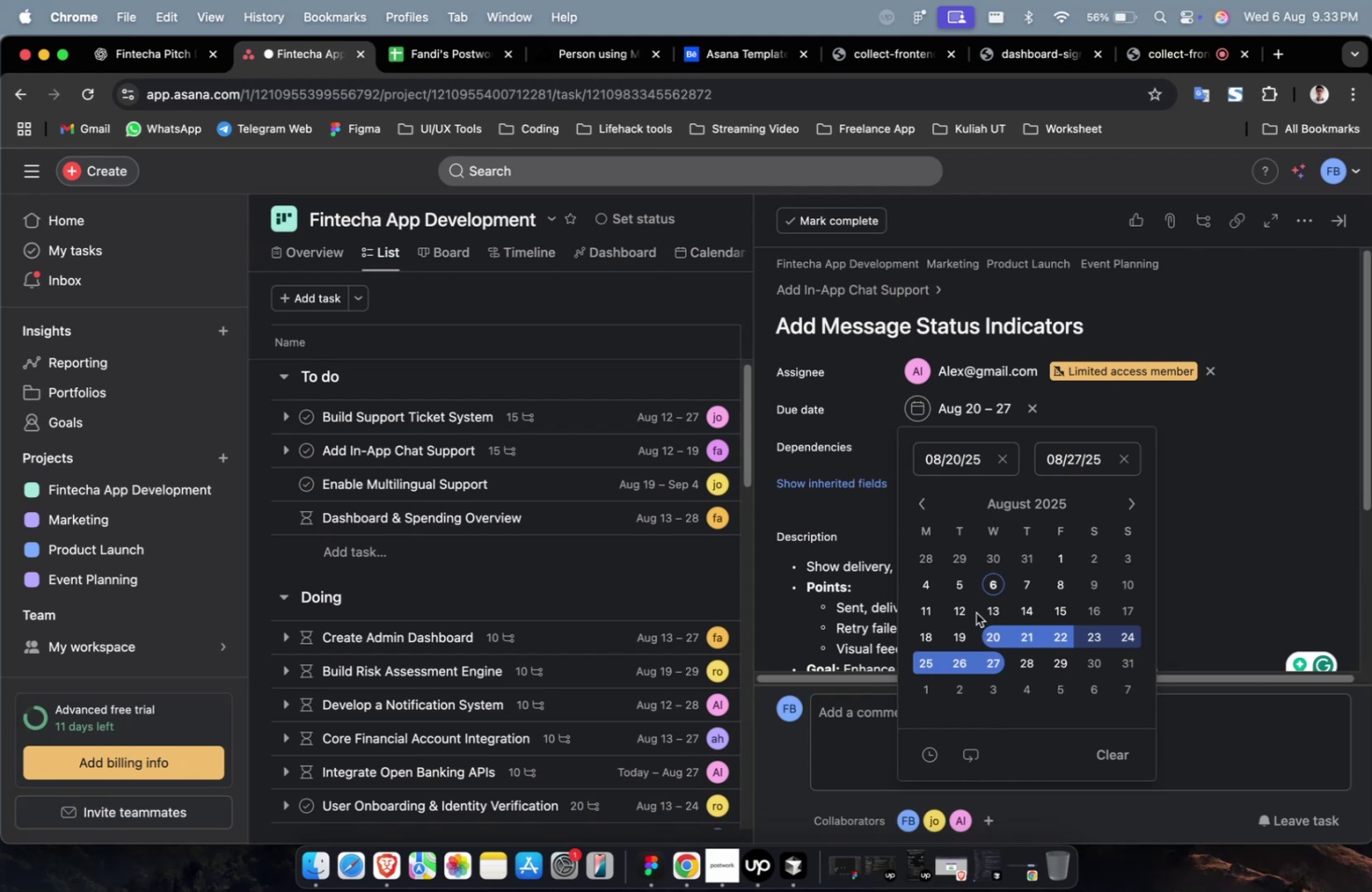 
left_click([987, 586])
 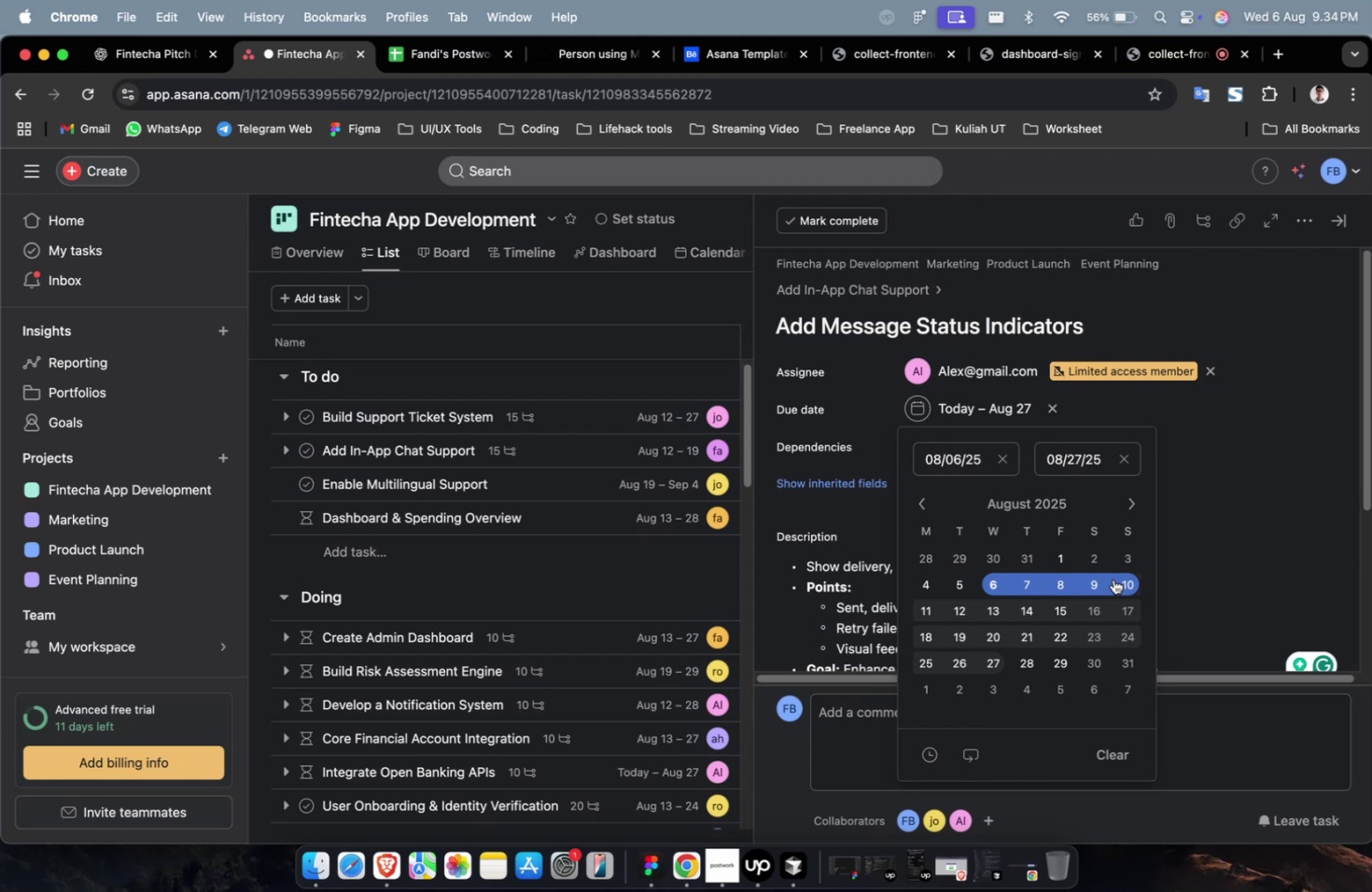 
wait(11.49)
 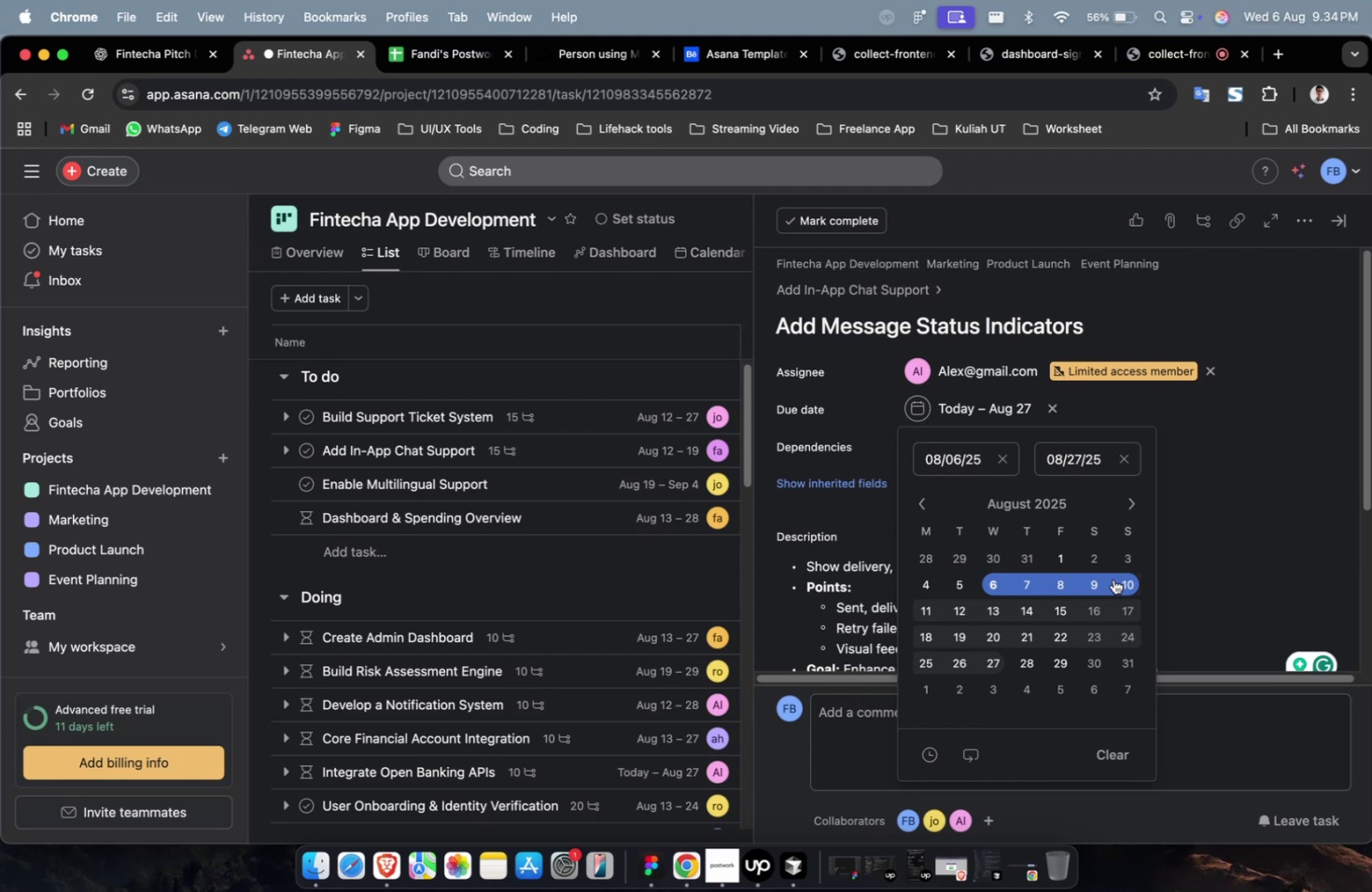 
left_click([1227, 529])
 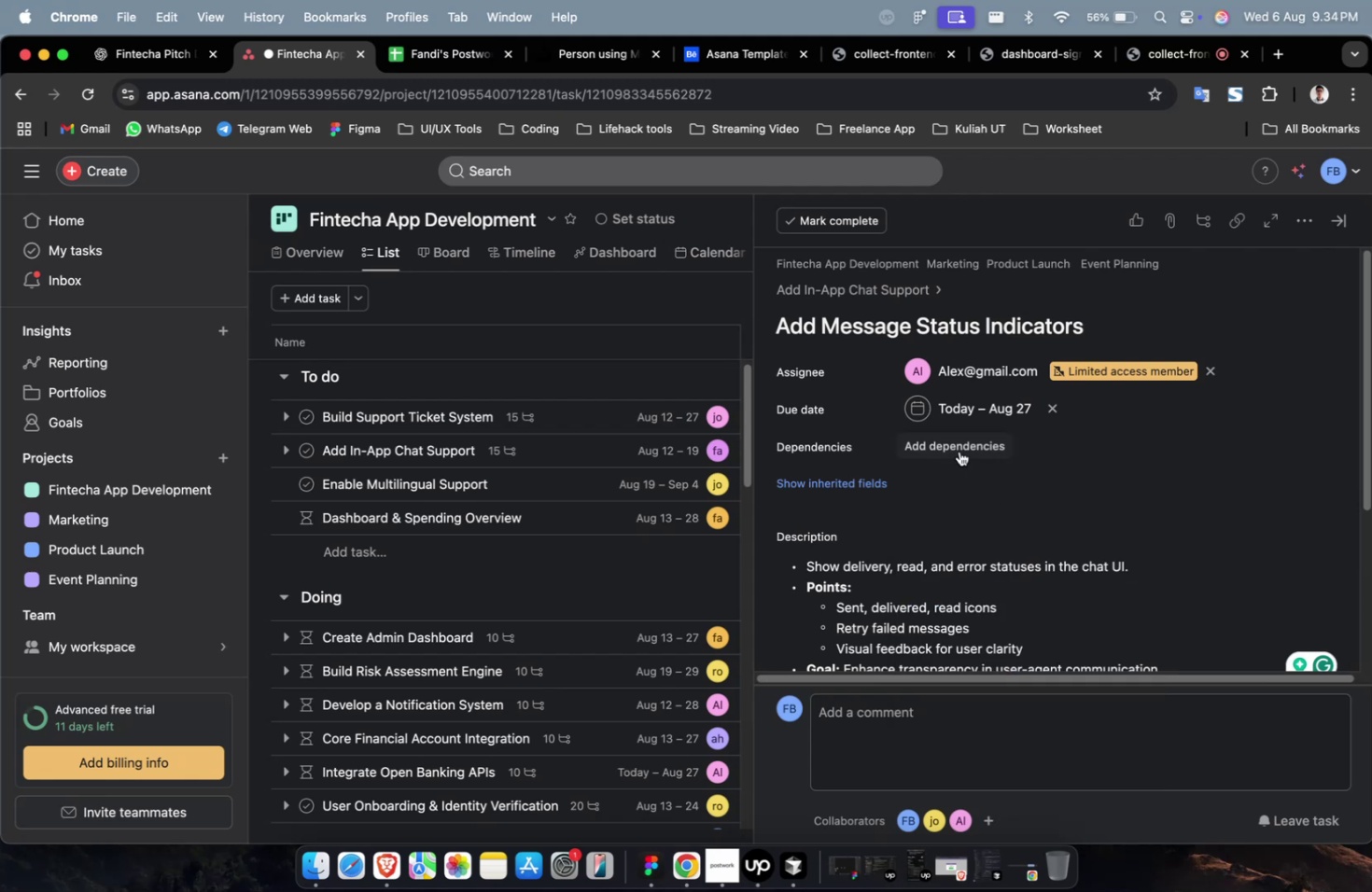 
double_click([959, 451])
 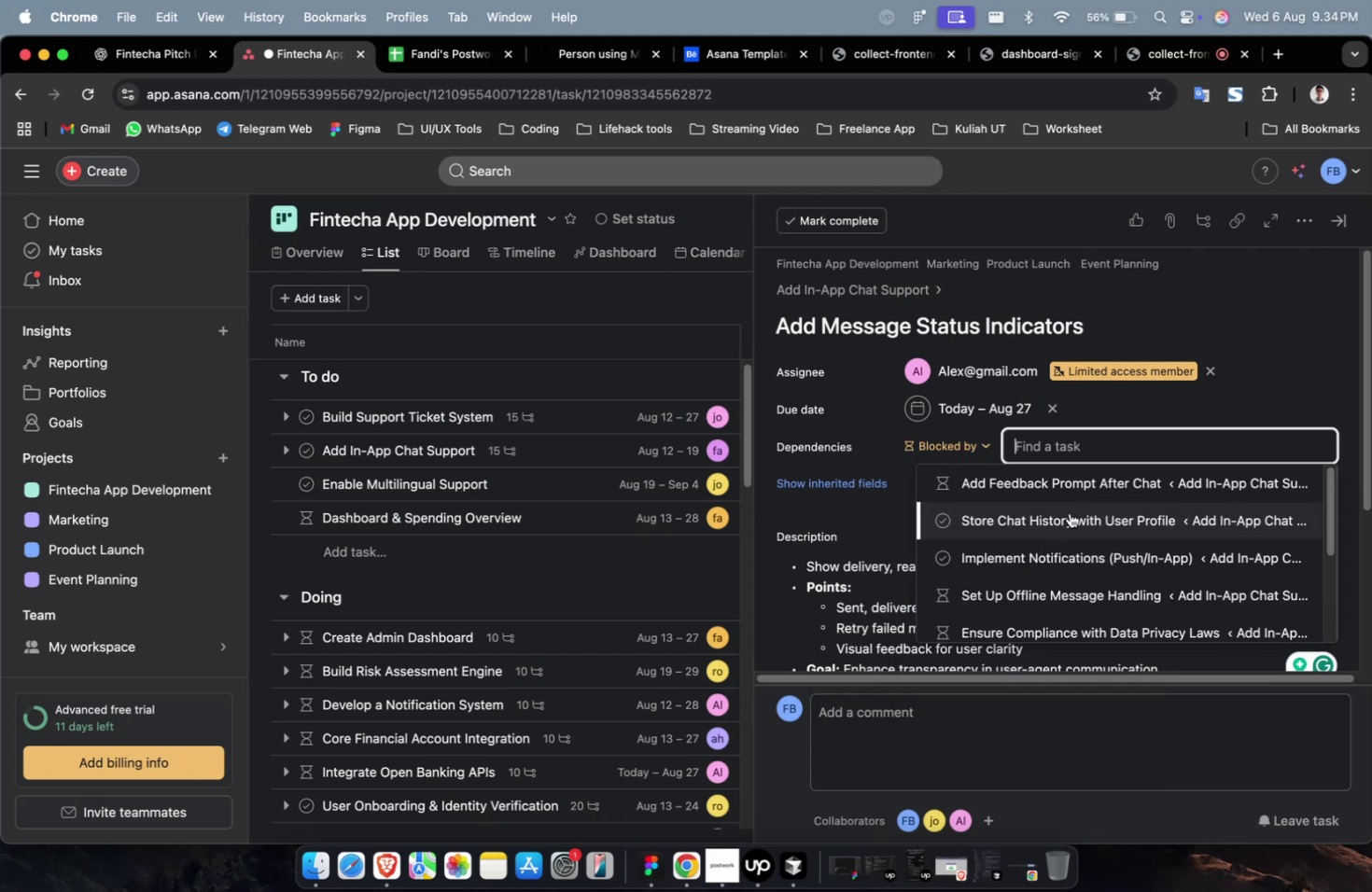 
triple_click([1069, 512])
 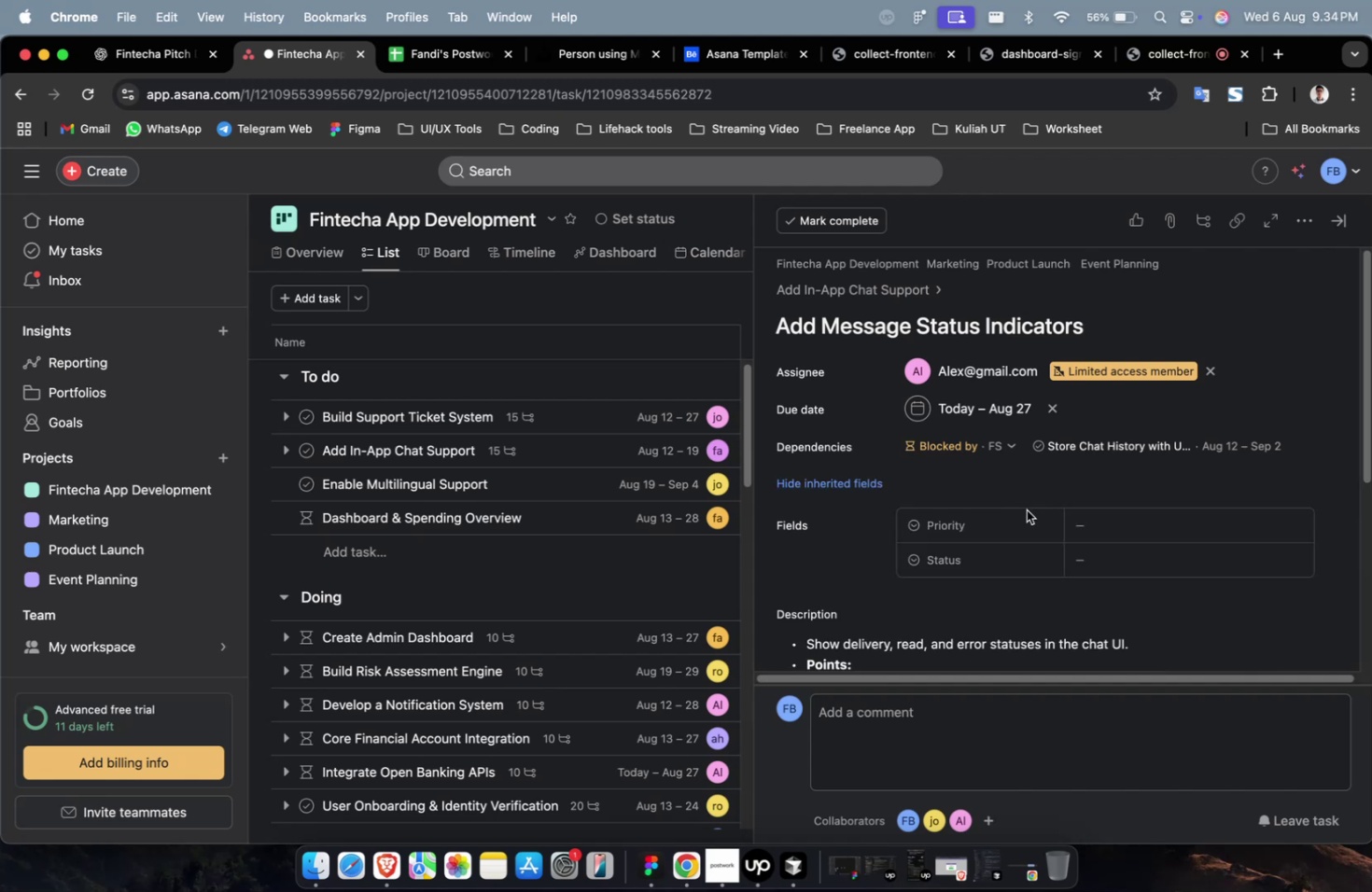 
left_click([1087, 523])
 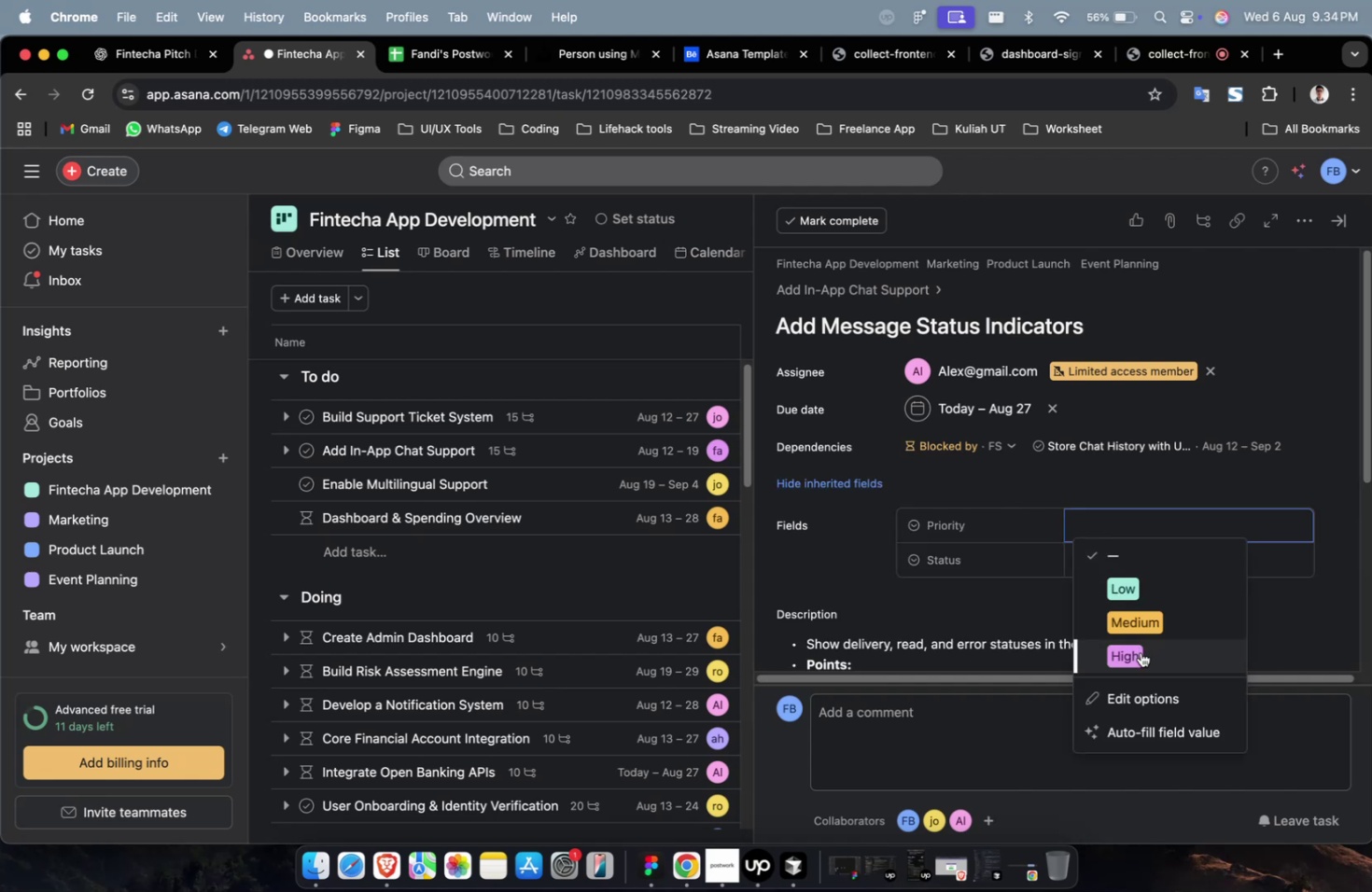 
left_click([1143, 645])
 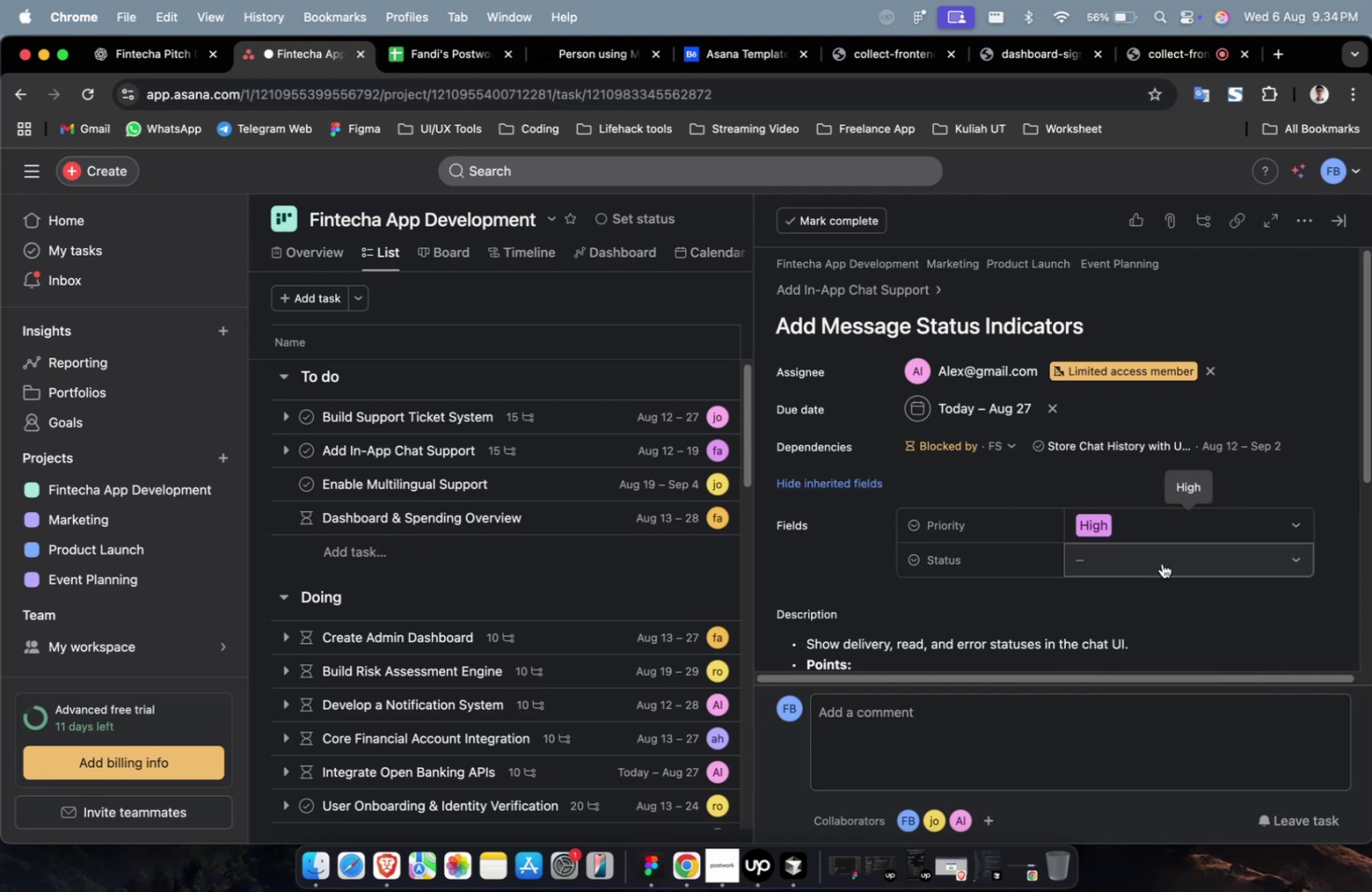 
double_click([1161, 563])
 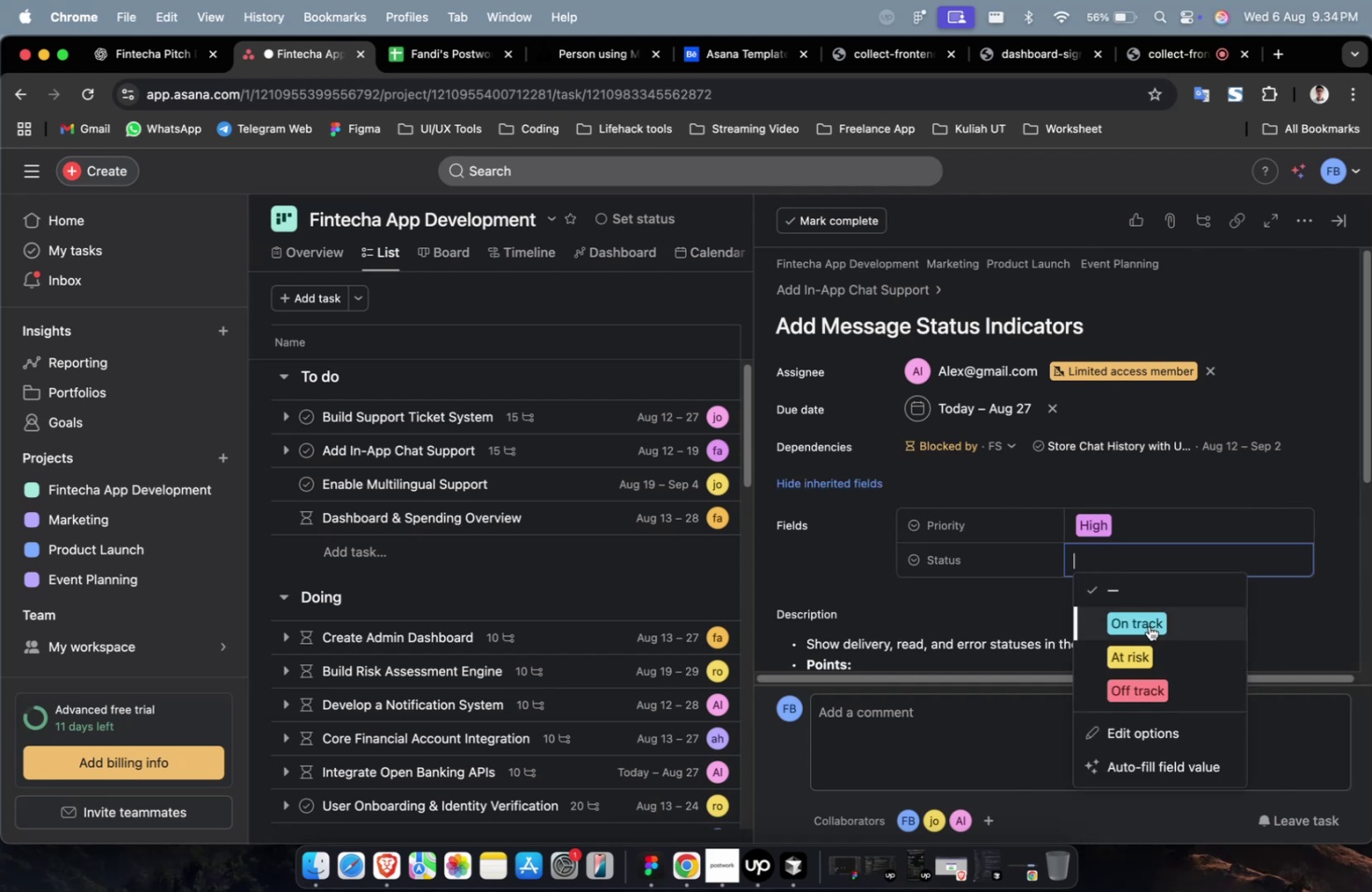 
triple_click([1148, 625])
 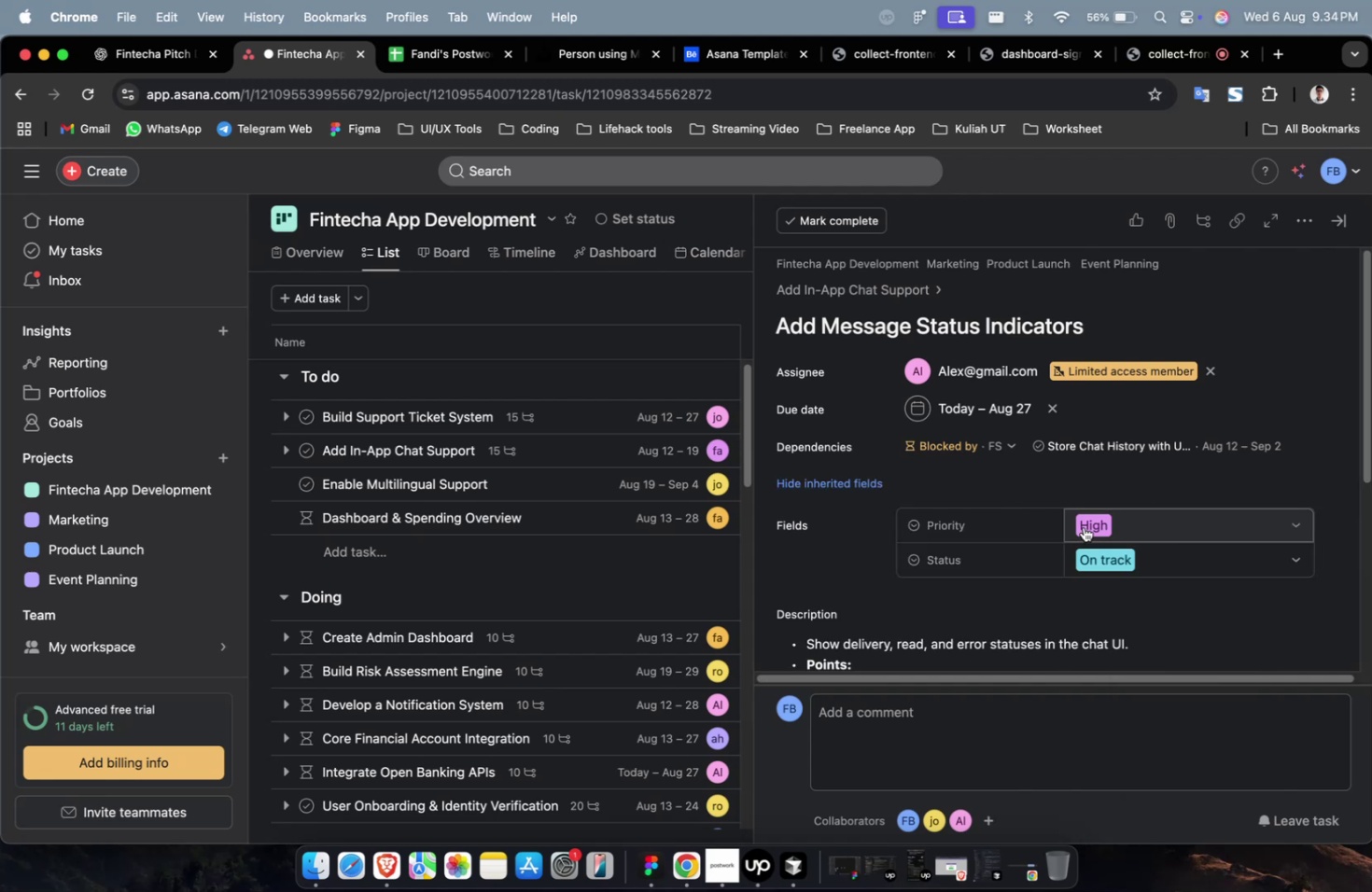 
scroll: coordinate [1083, 526], scroll_direction: down, amount: 22.0
 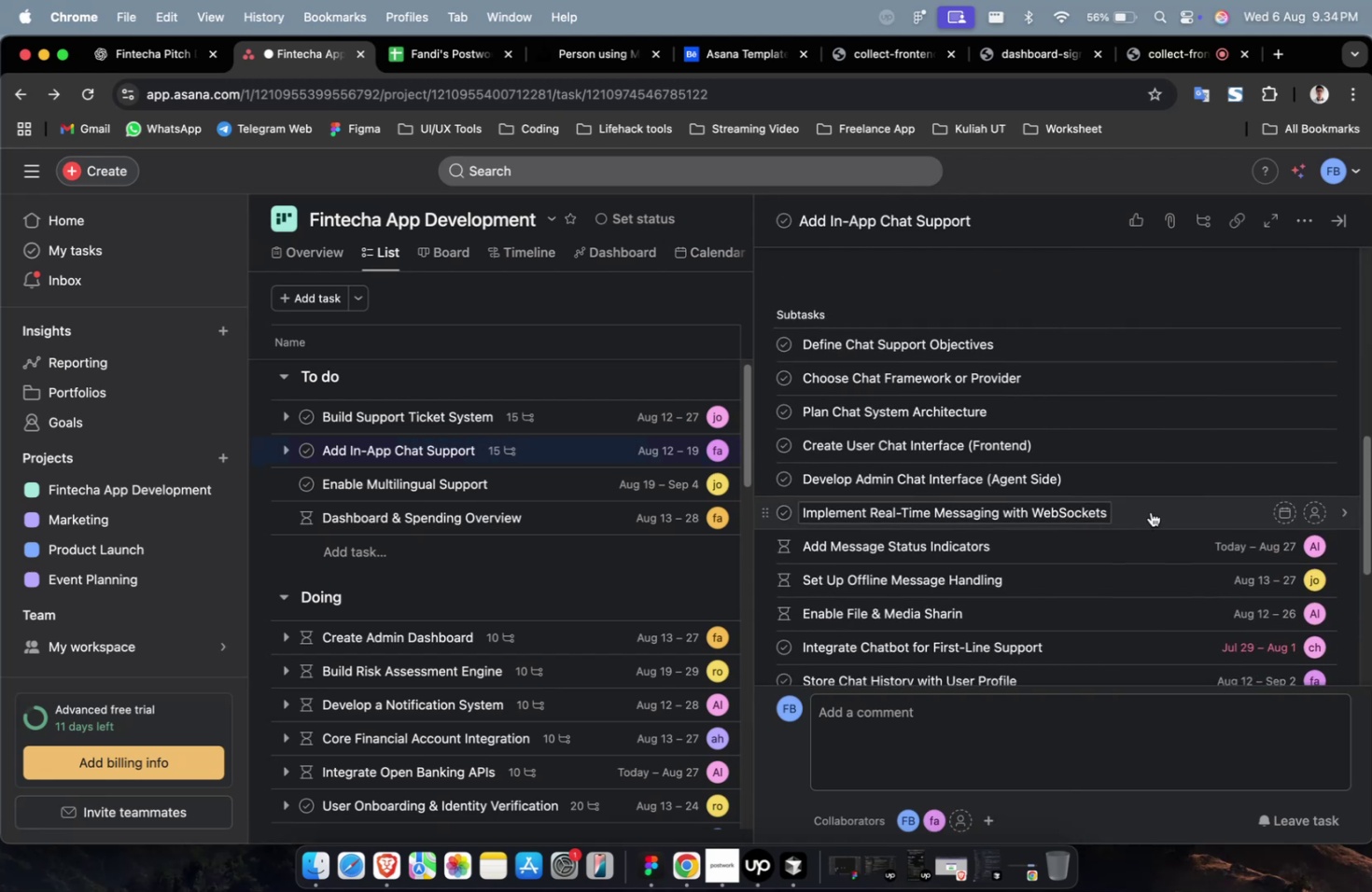 
left_click([1150, 511])
 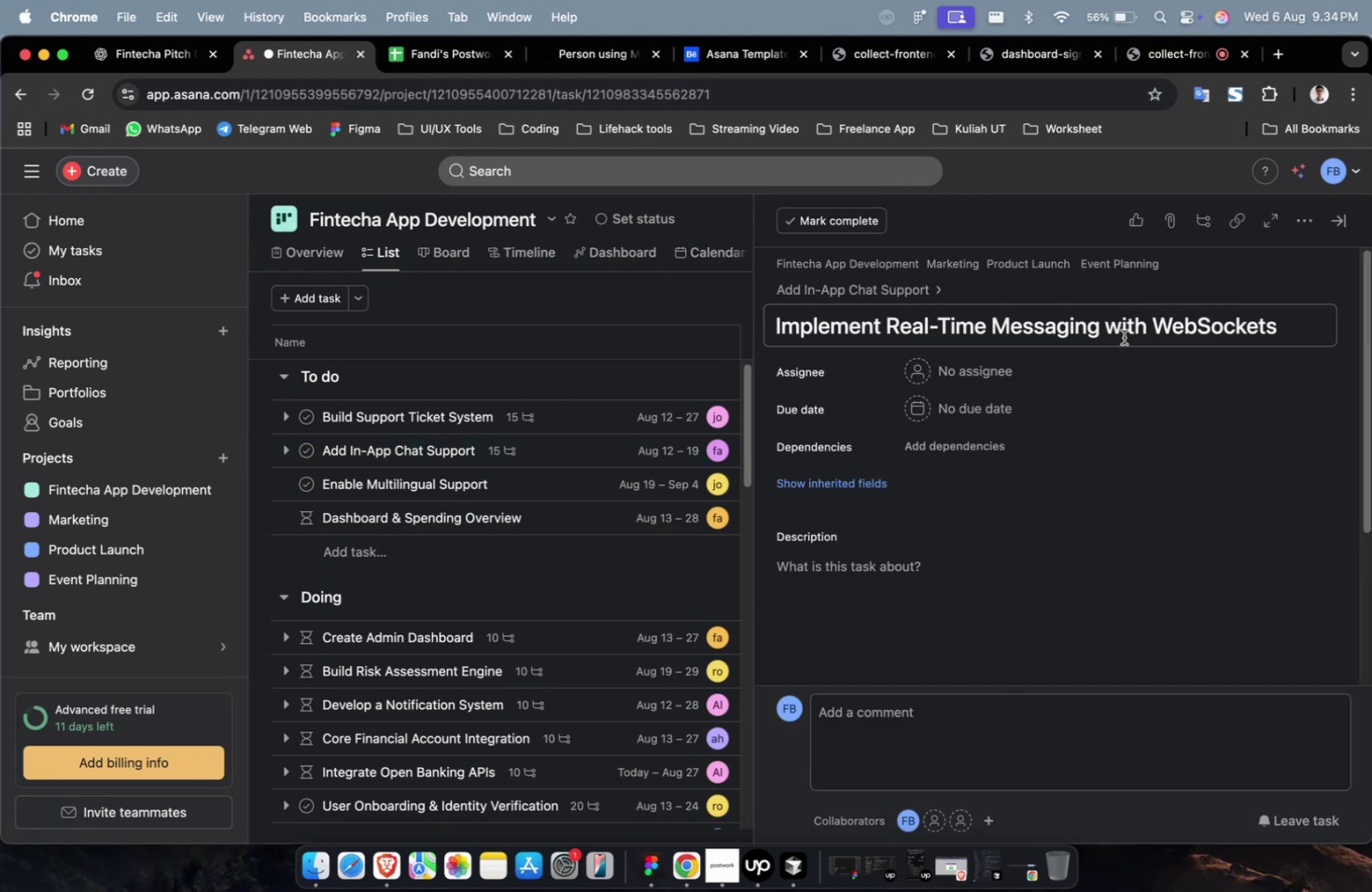 
left_click([1123, 337])
 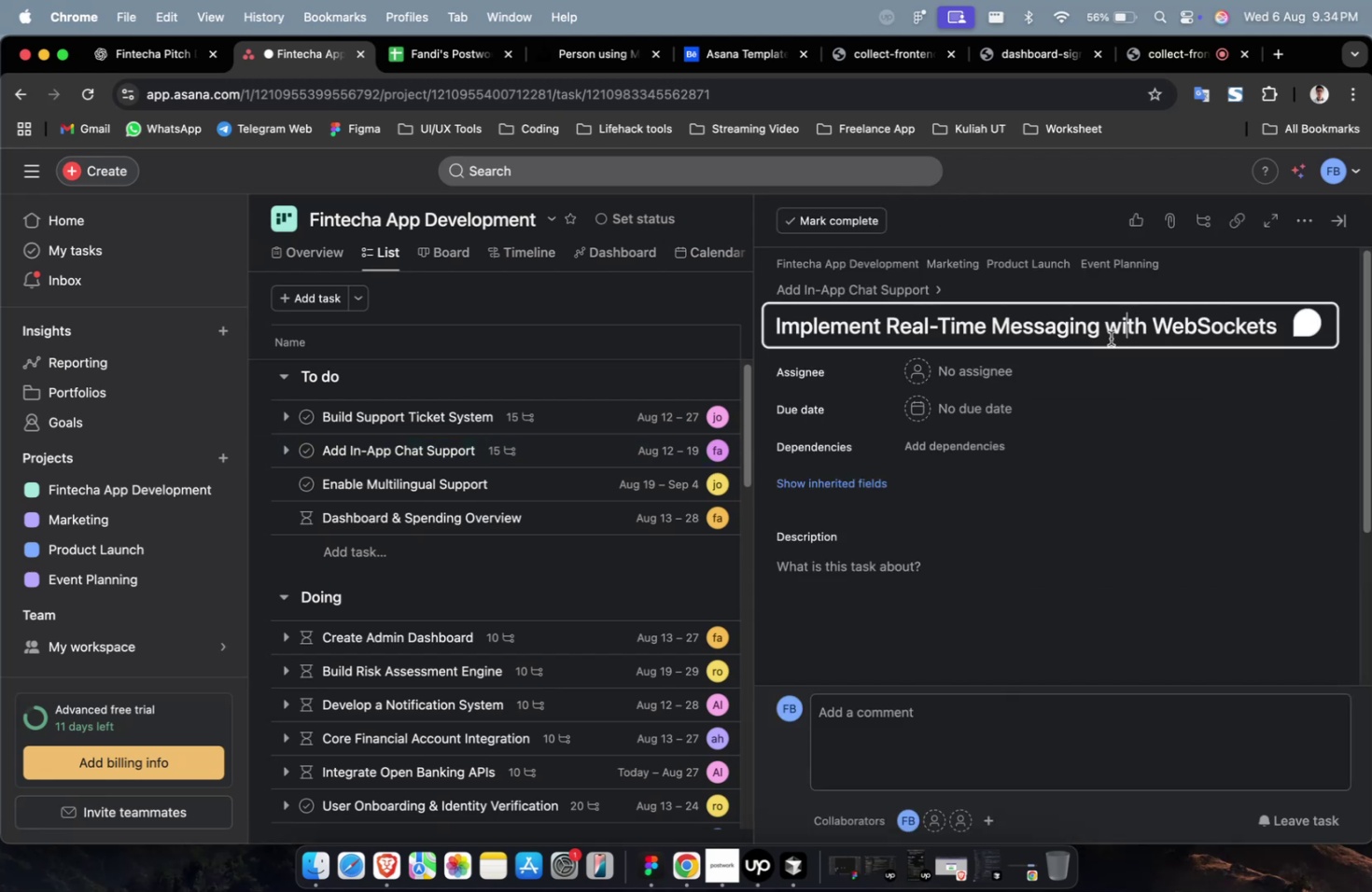 
key(Meta+A)
 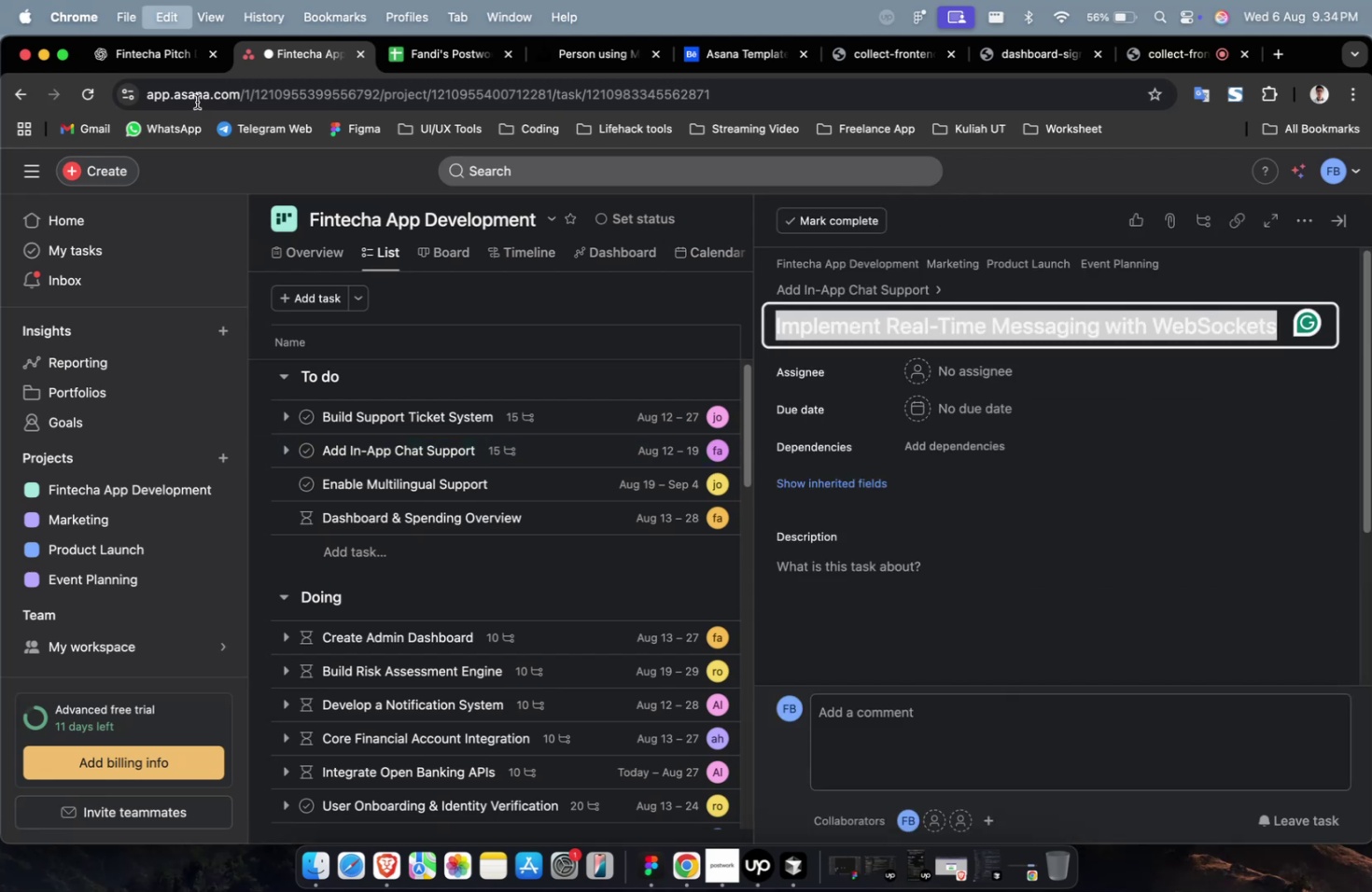 
key(Meta+C)
 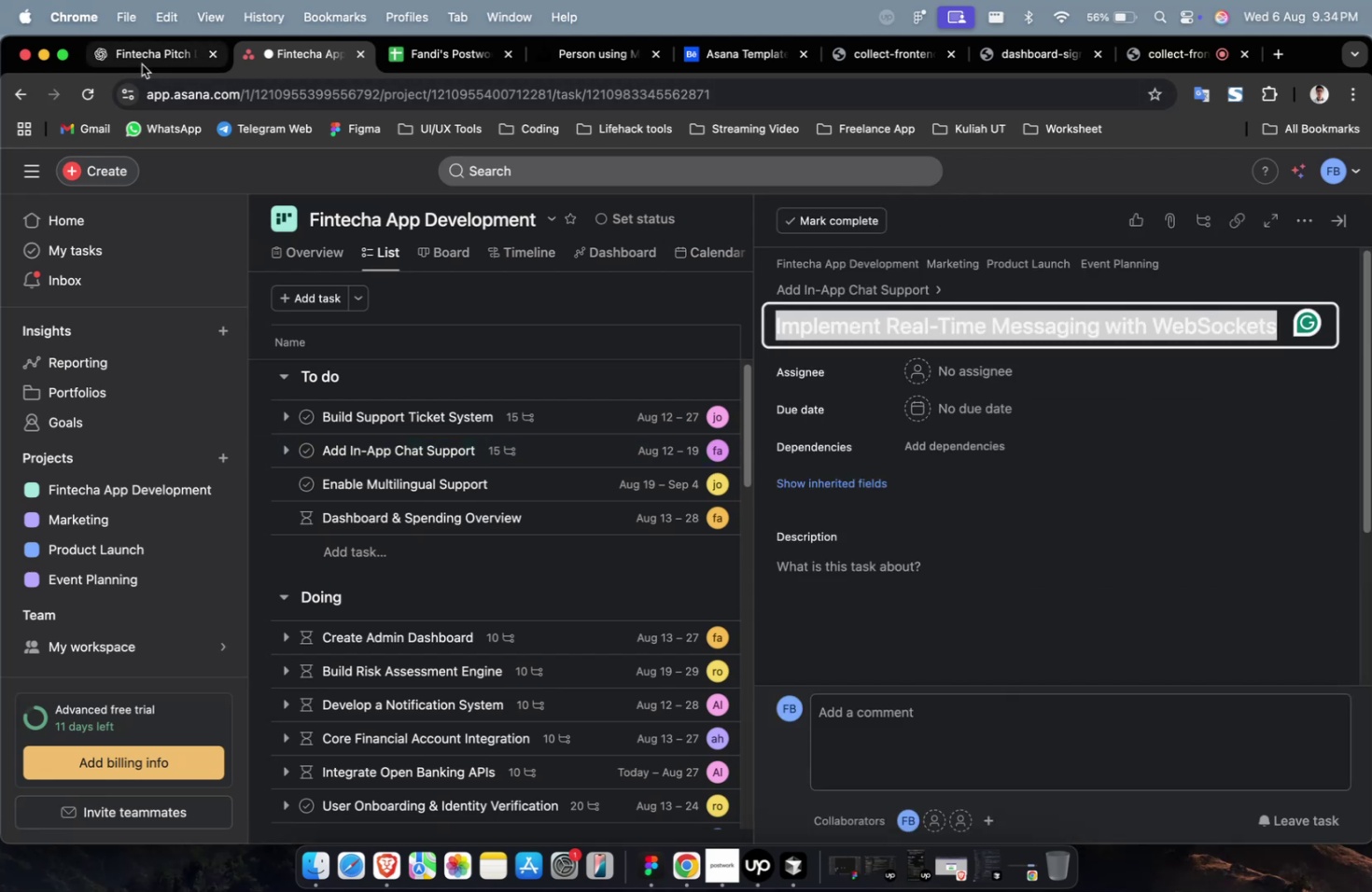 
double_click([142, 64])
 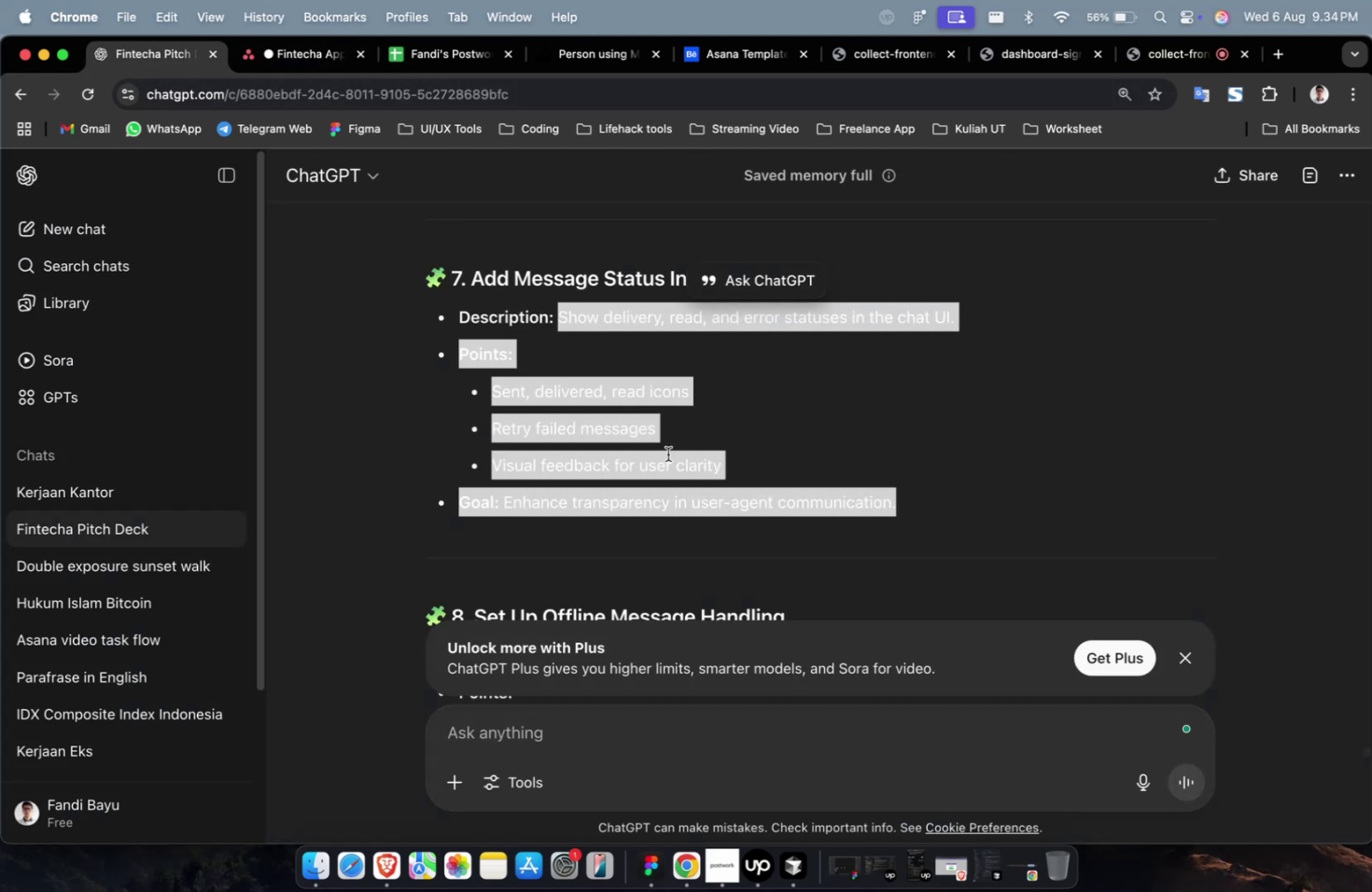 
scroll: coordinate [788, 421], scroll_direction: up, amount: 11.0
 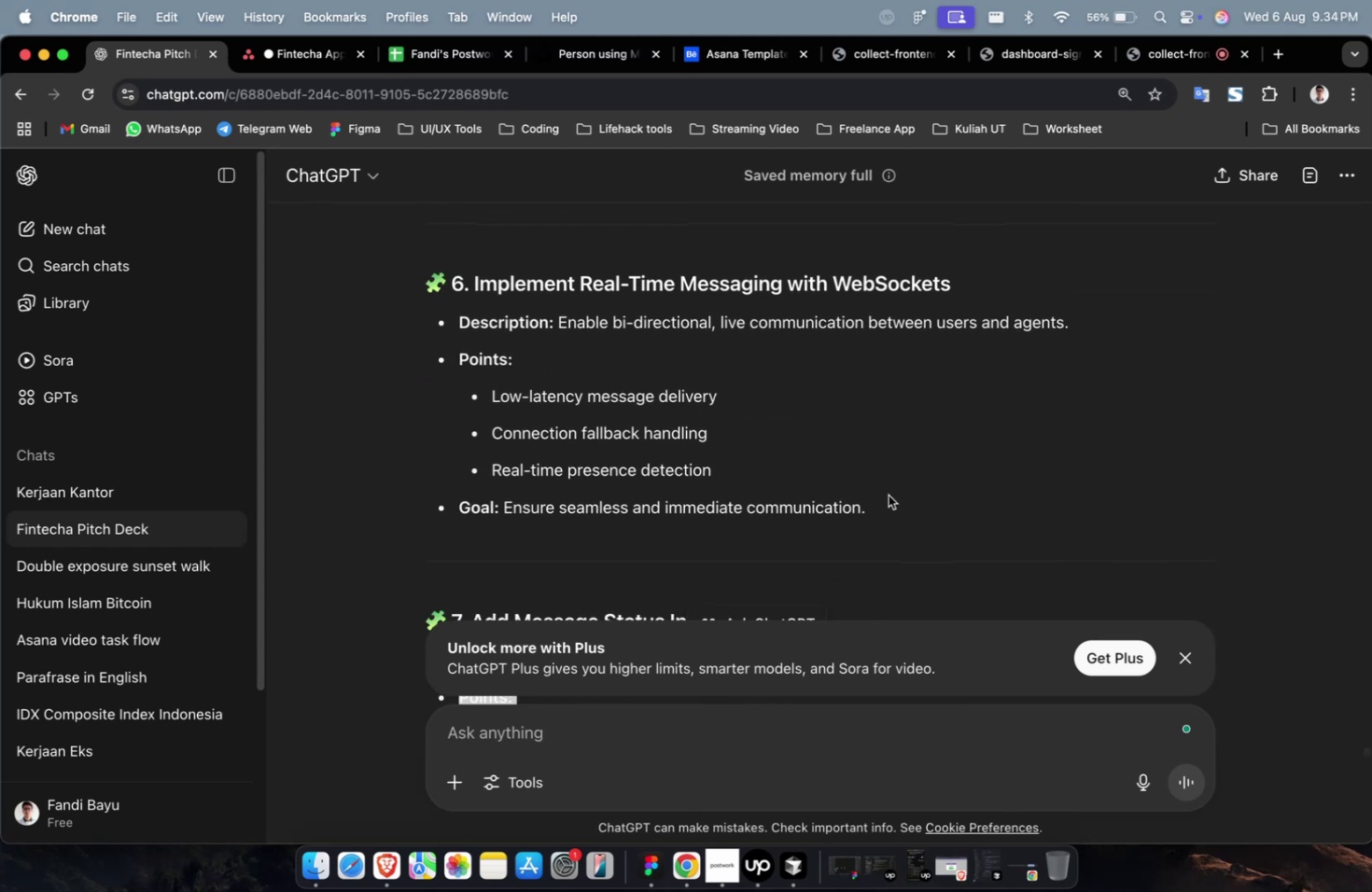 
left_click_drag(start_coordinate=[880, 507], to_coordinate=[557, 325])
 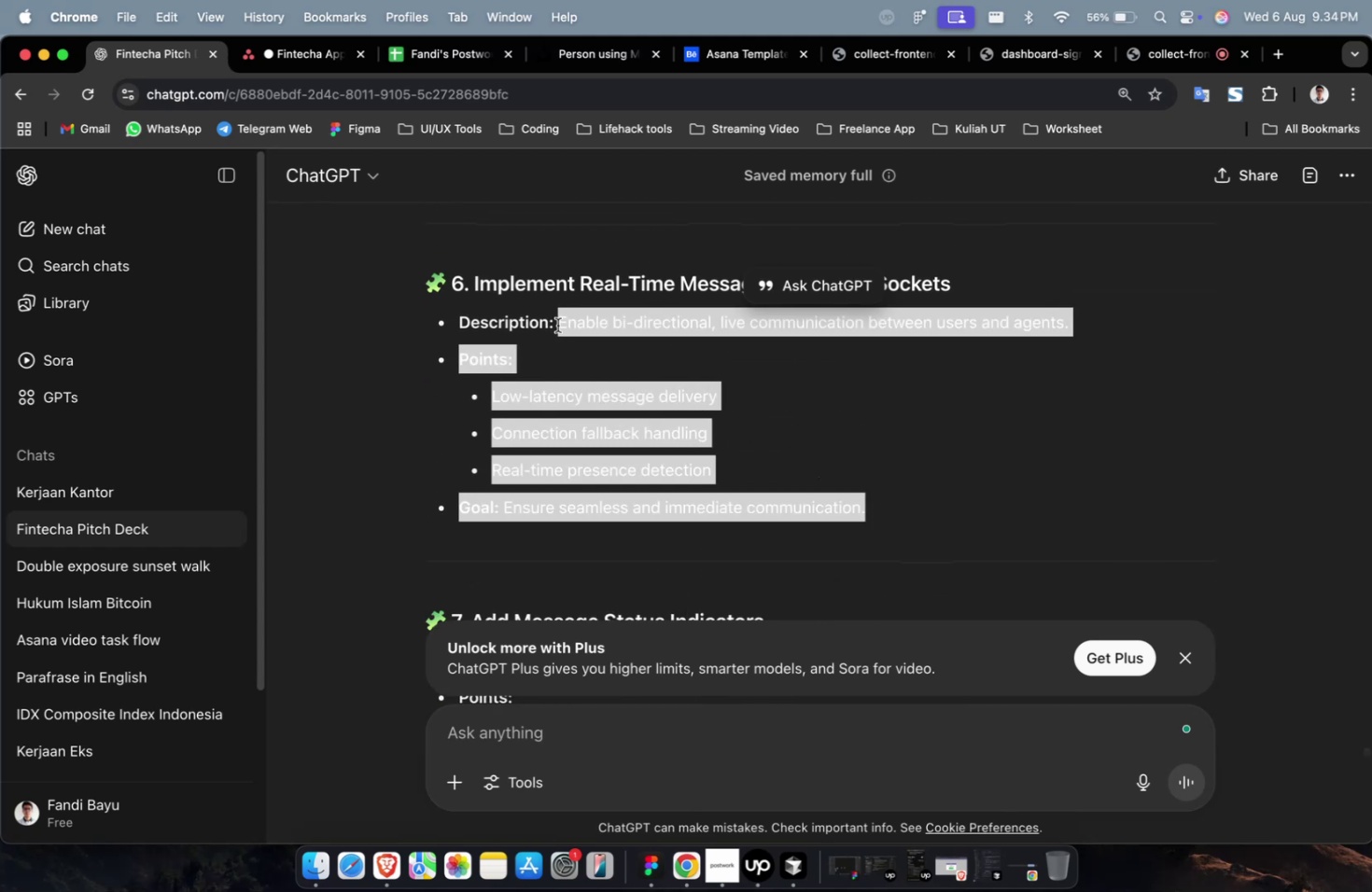 
key(Meta+CommandLeft)
 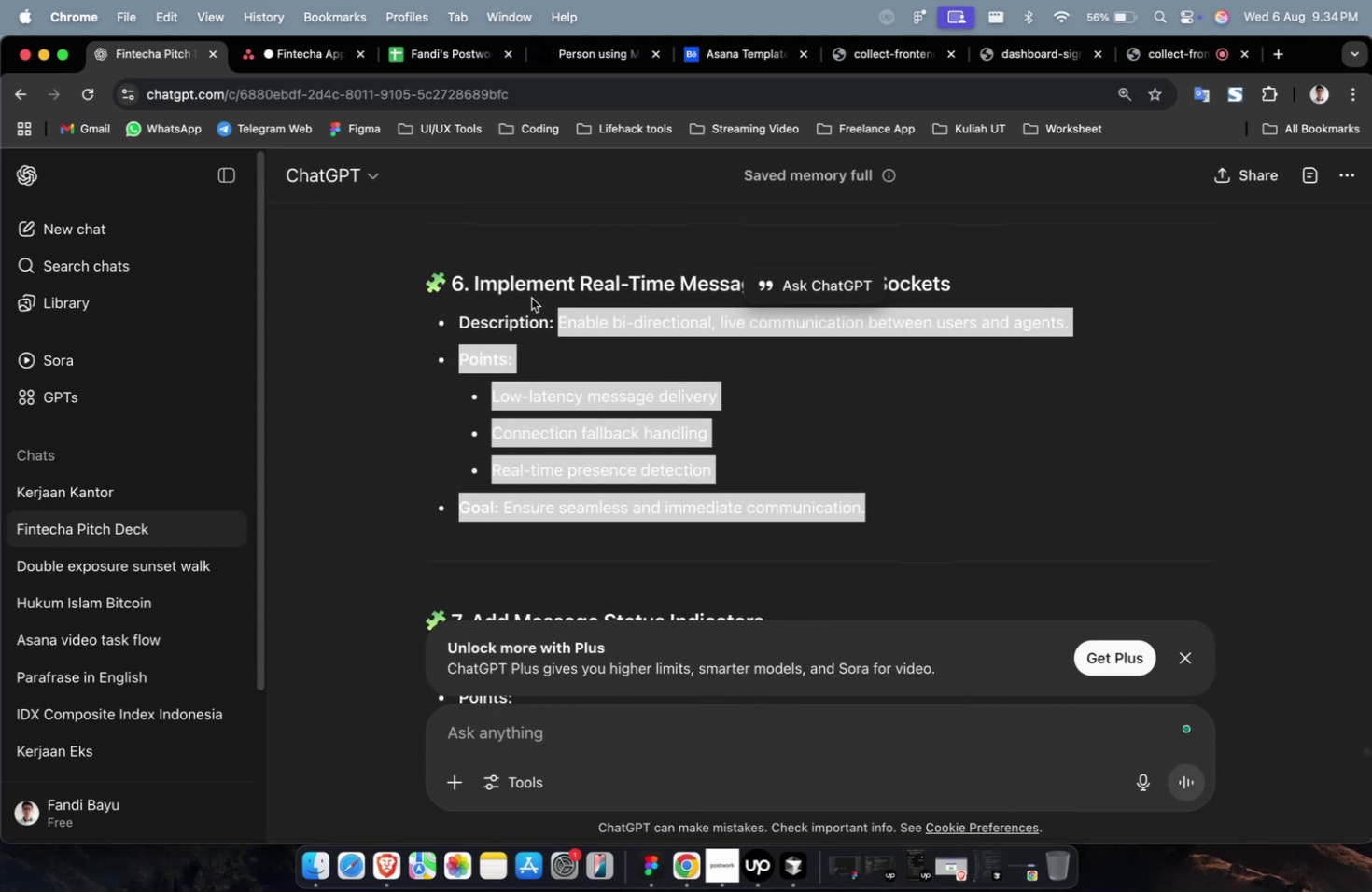 
key(Meta+C)
 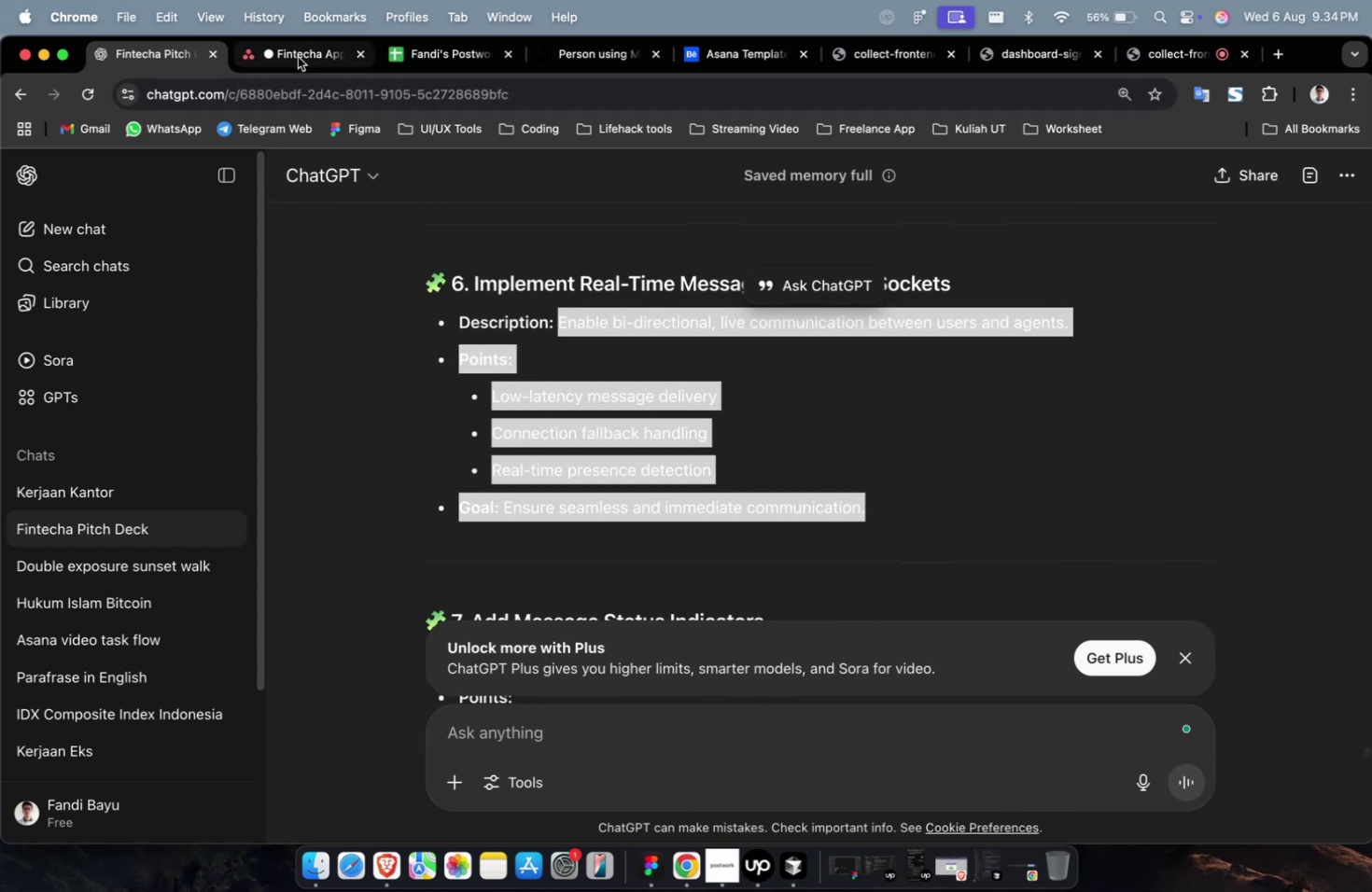 
left_click([298, 57])
 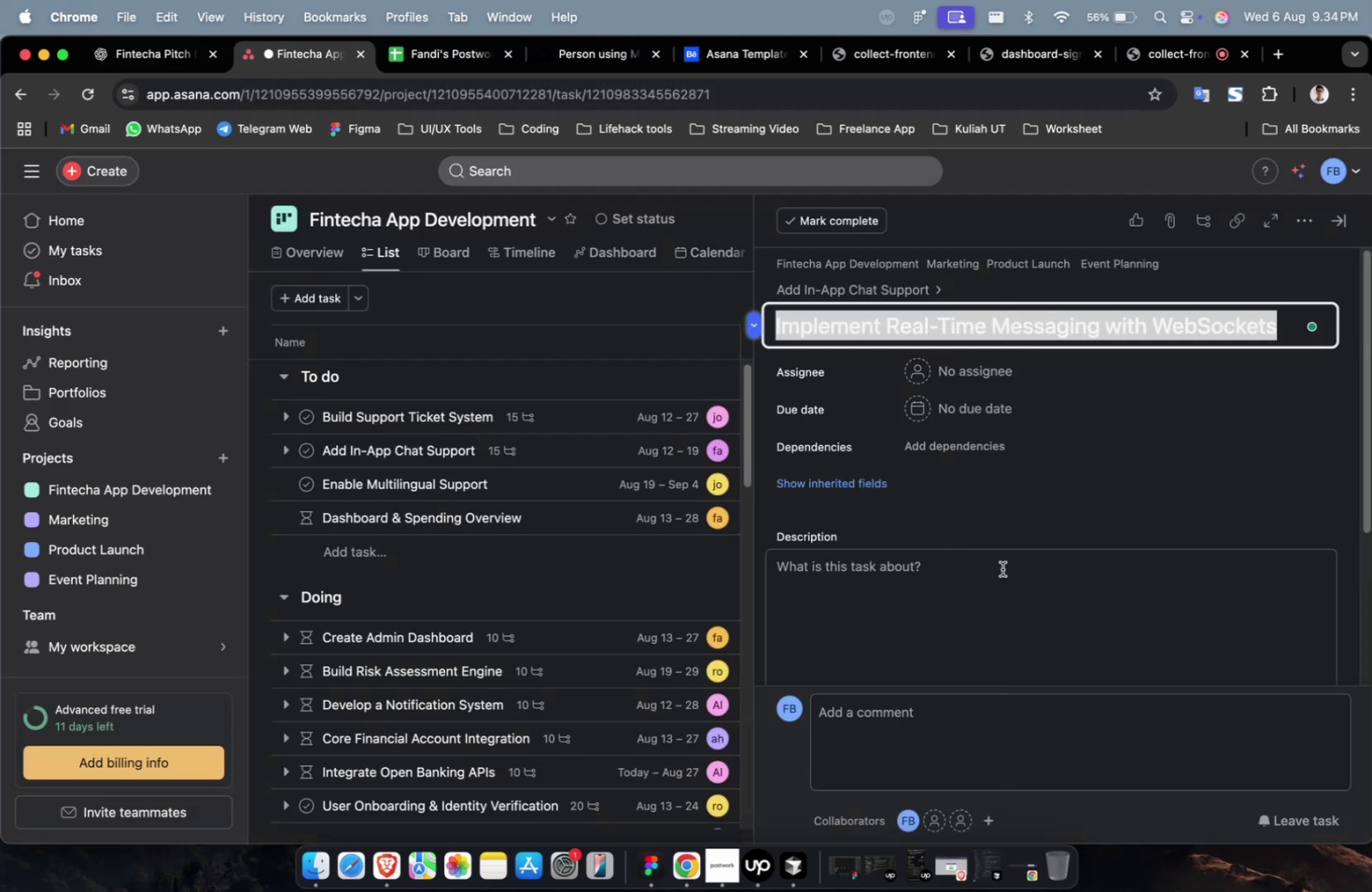 
left_click([1001, 569])
 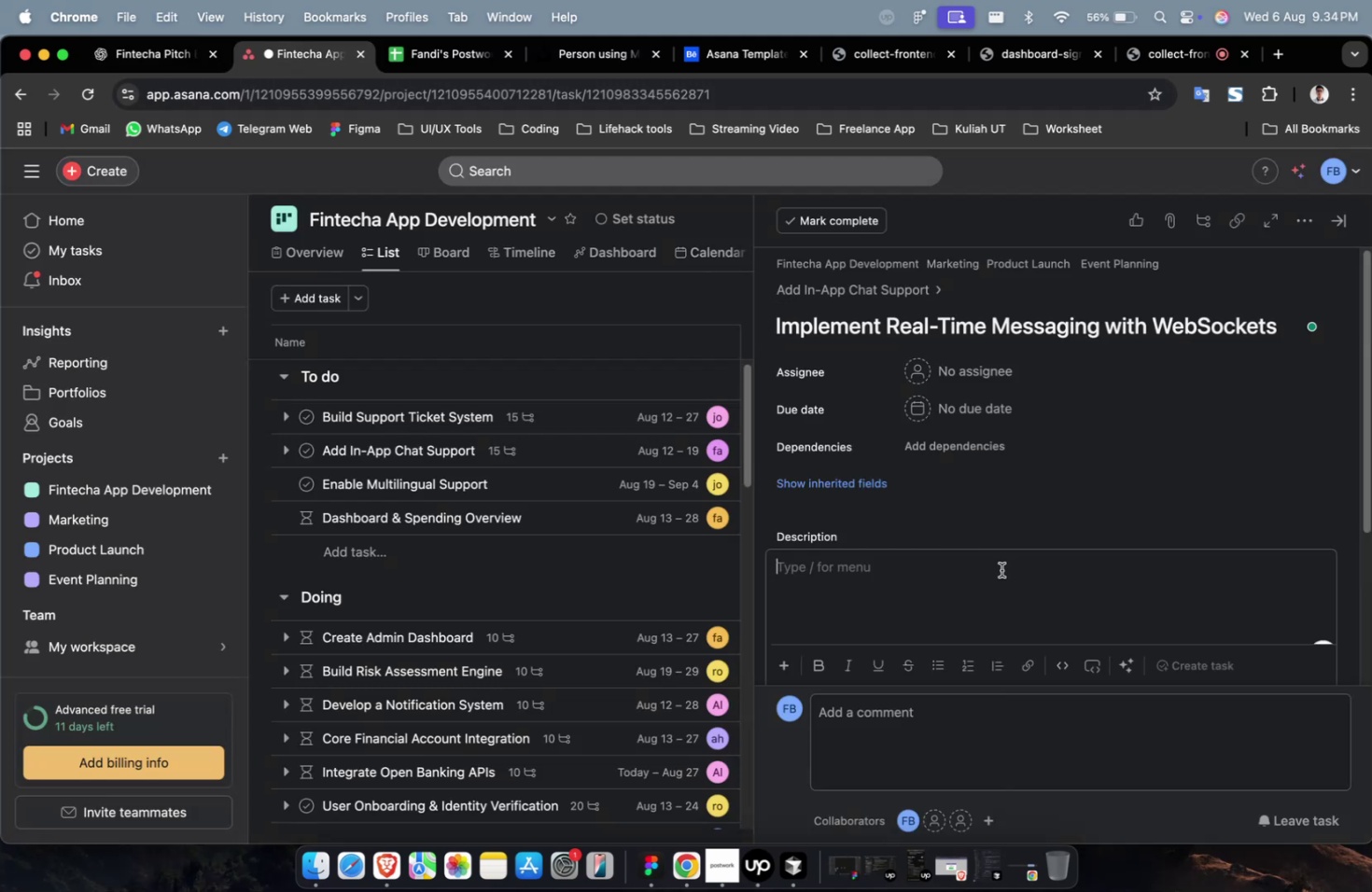 
key(Meta+V)
 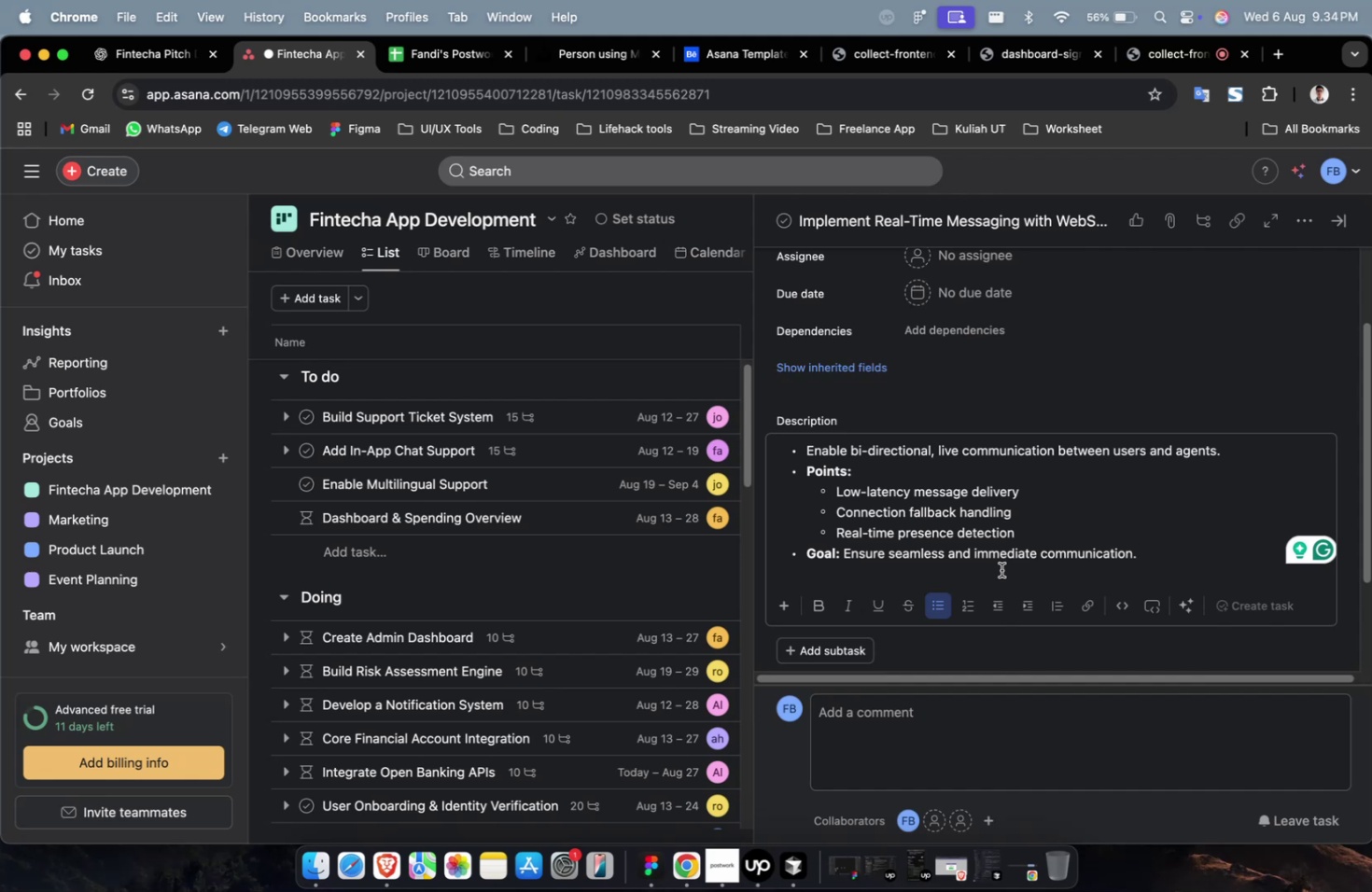 
wait(7.85)
 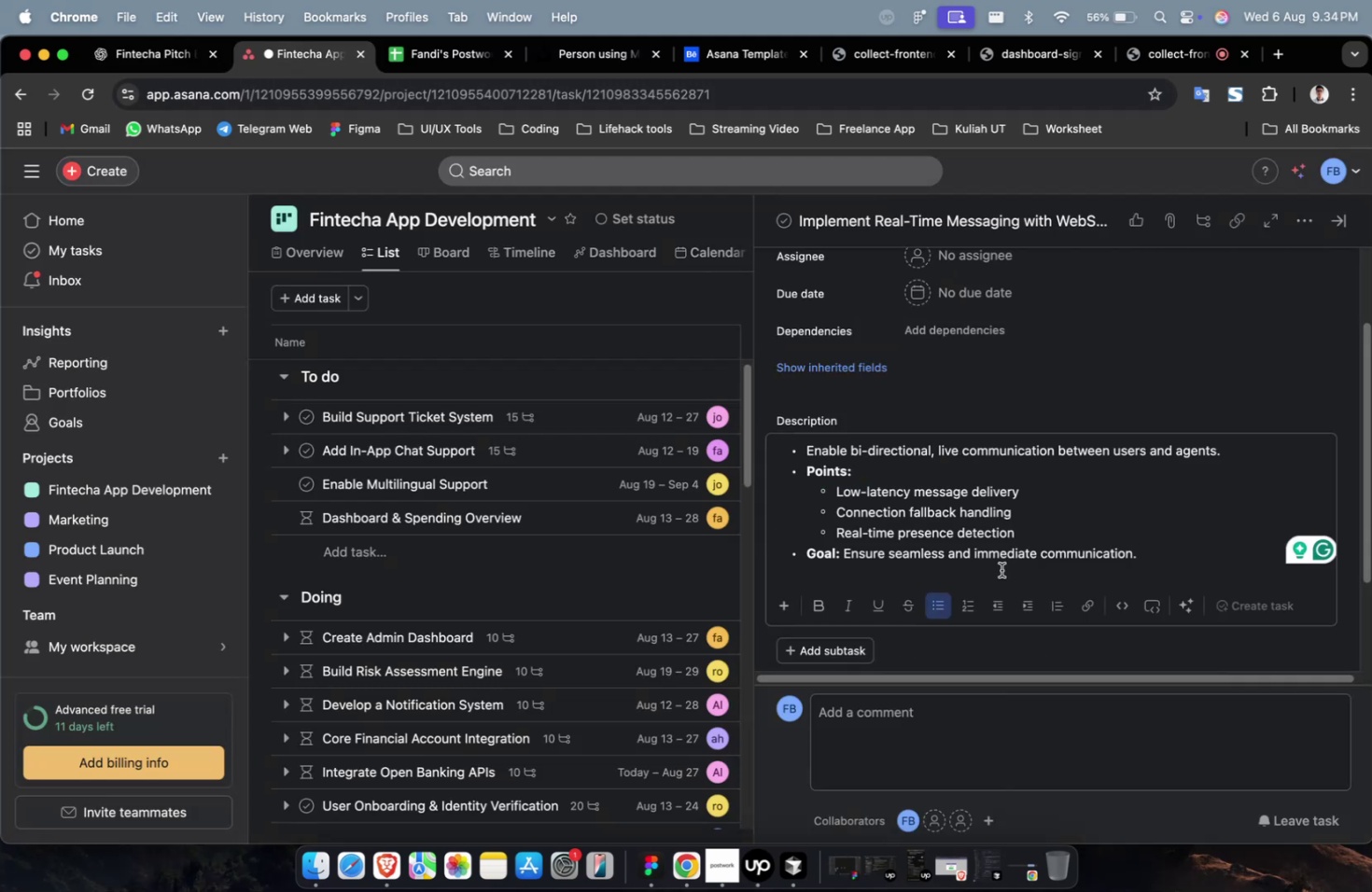 
scroll: coordinate [1017, 554], scroll_direction: up, amount: 2.0
 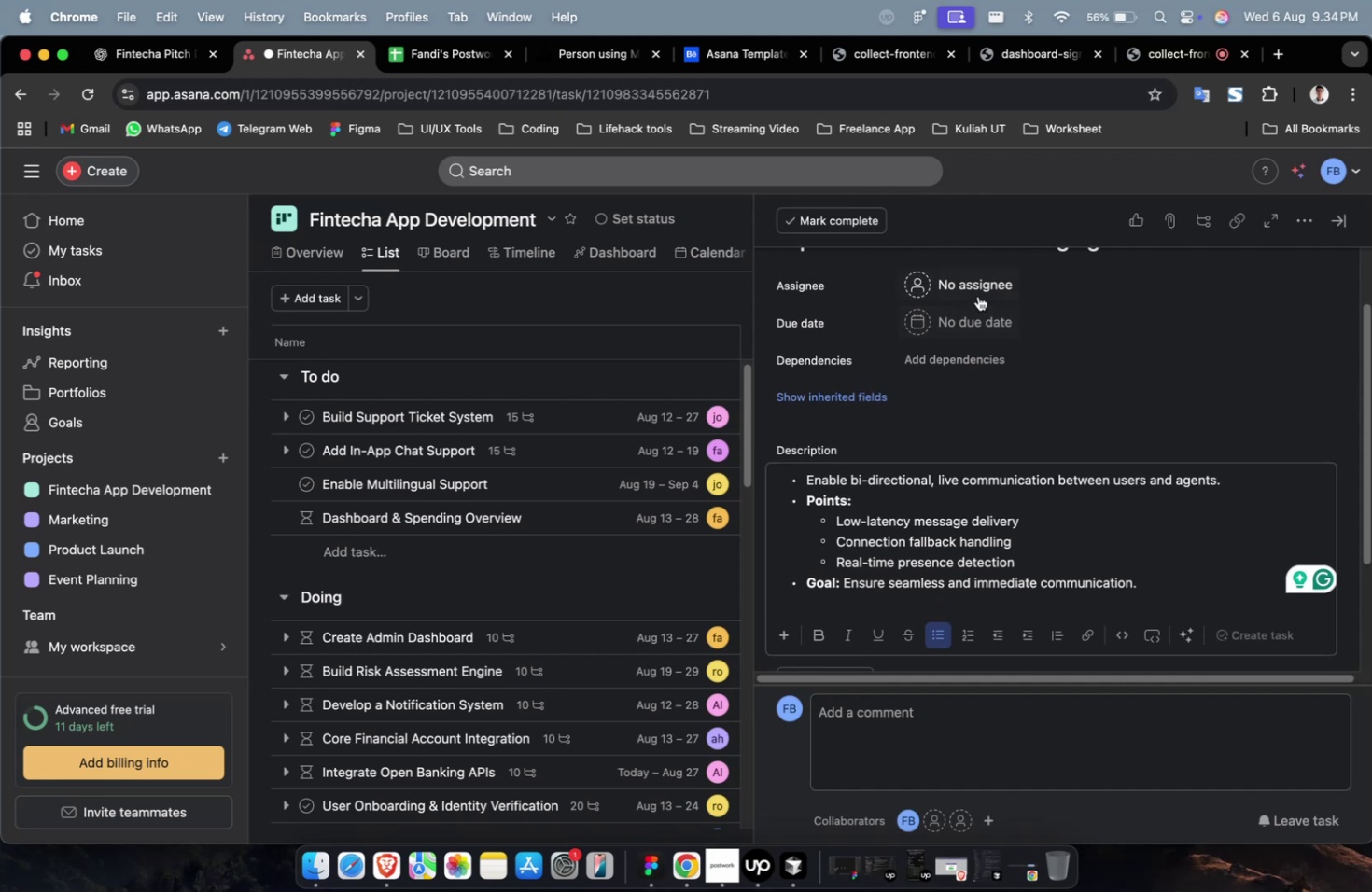 
left_click([977, 296])
 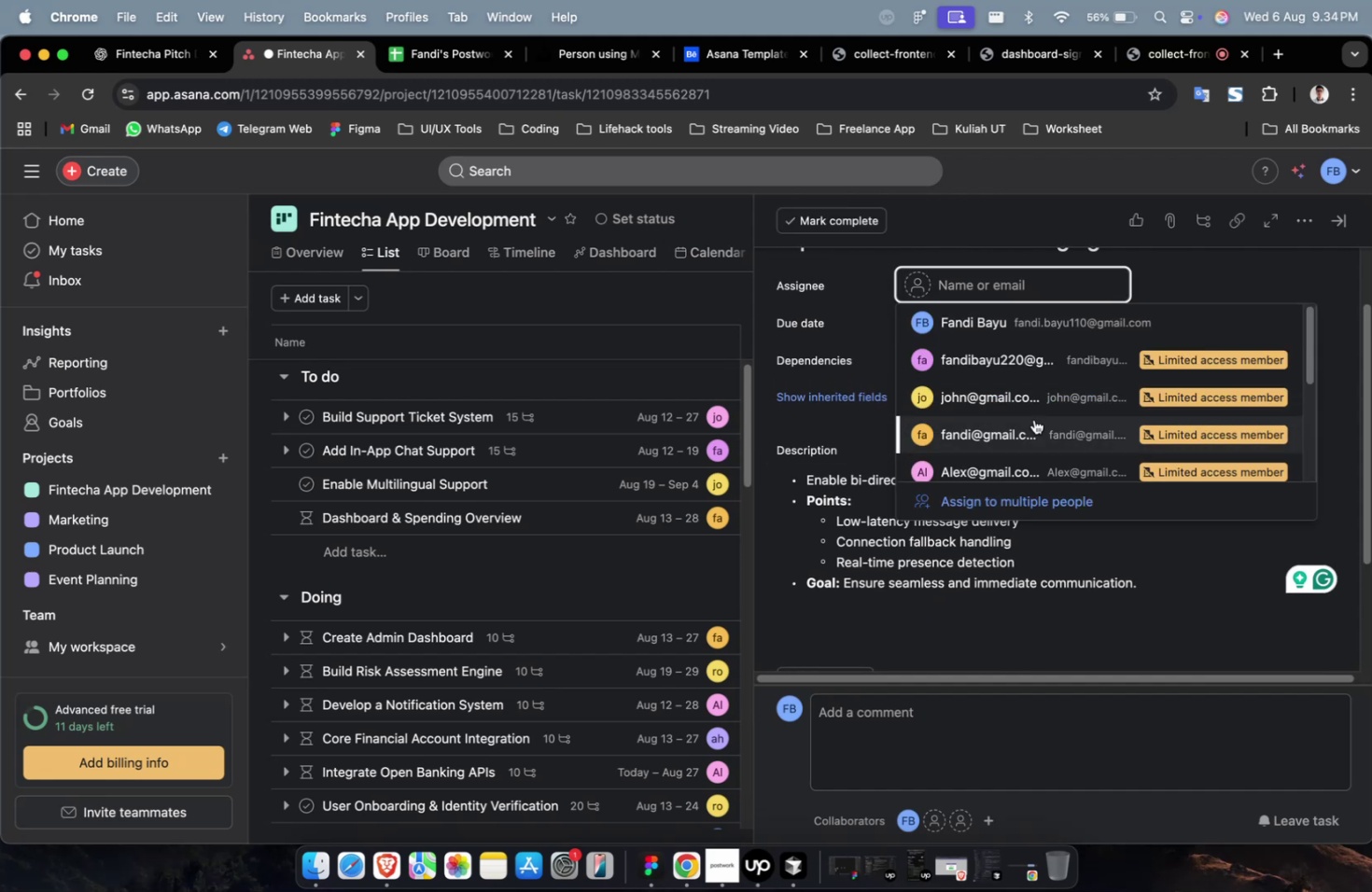 
left_click([1033, 419])
 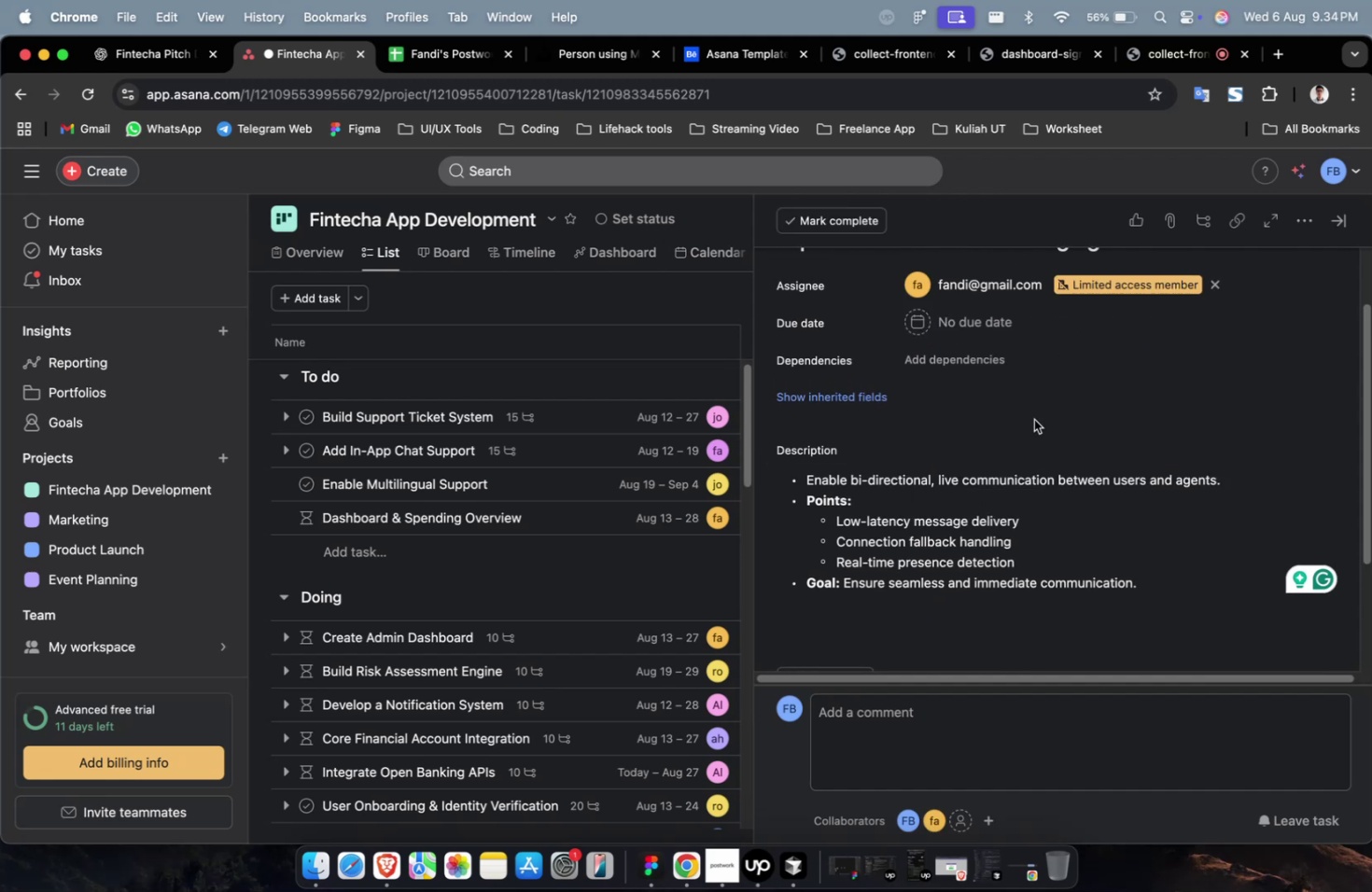 
wait(8.13)
 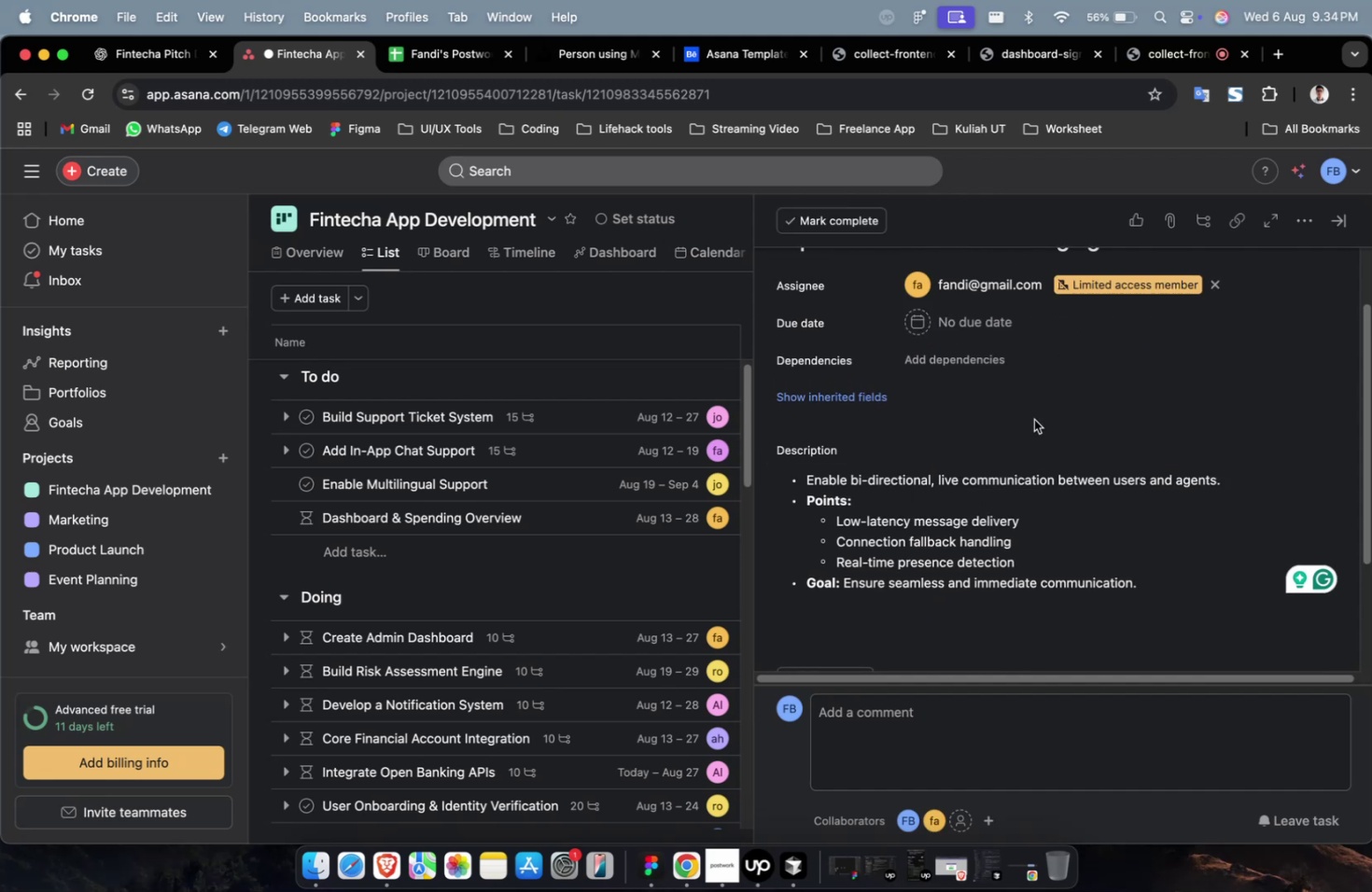 
scroll: coordinate [1033, 419], scroll_direction: down, amount: 2.0
 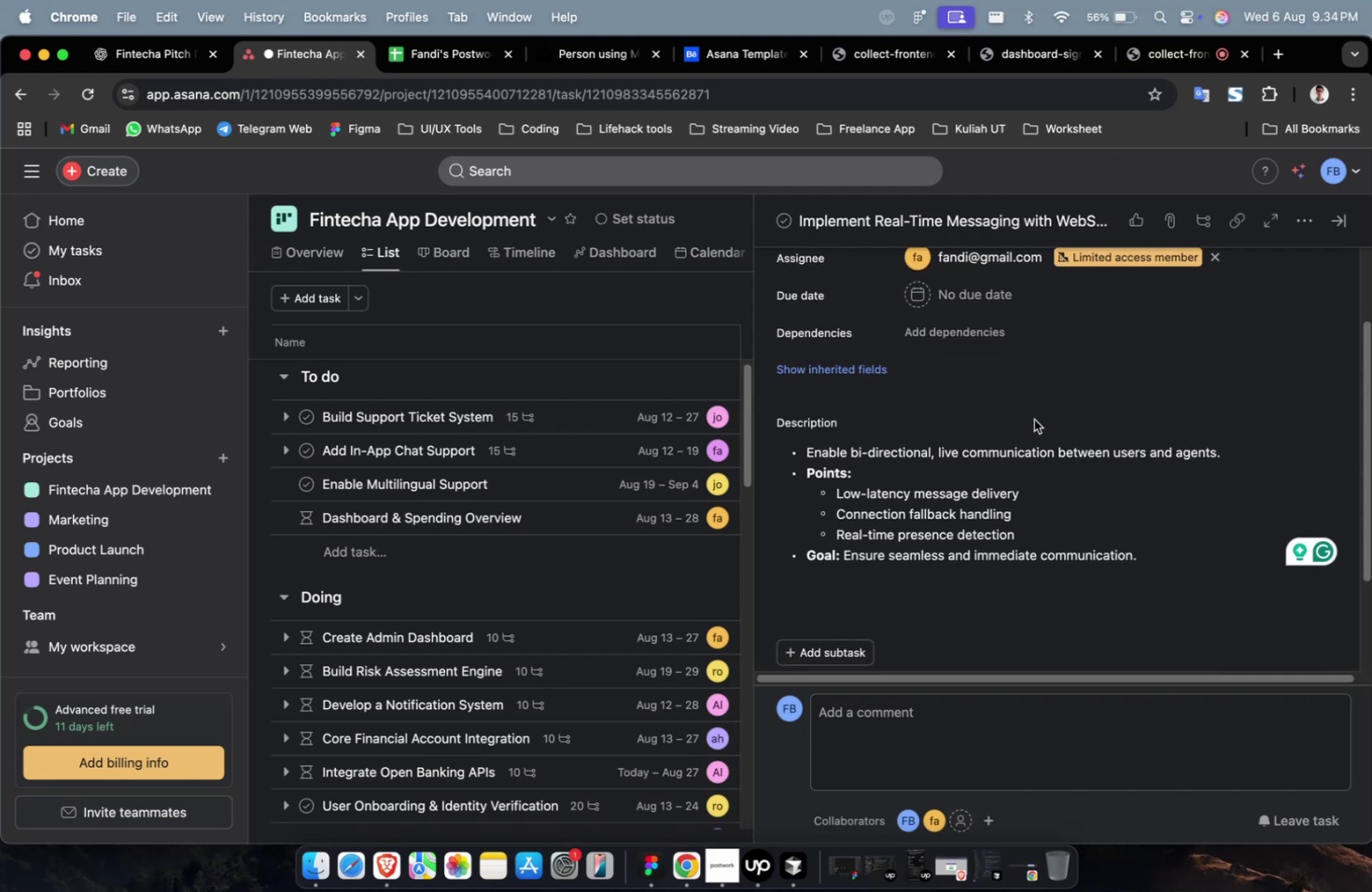 
scroll: coordinate [1033, 419], scroll_direction: up, amount: 6.0
 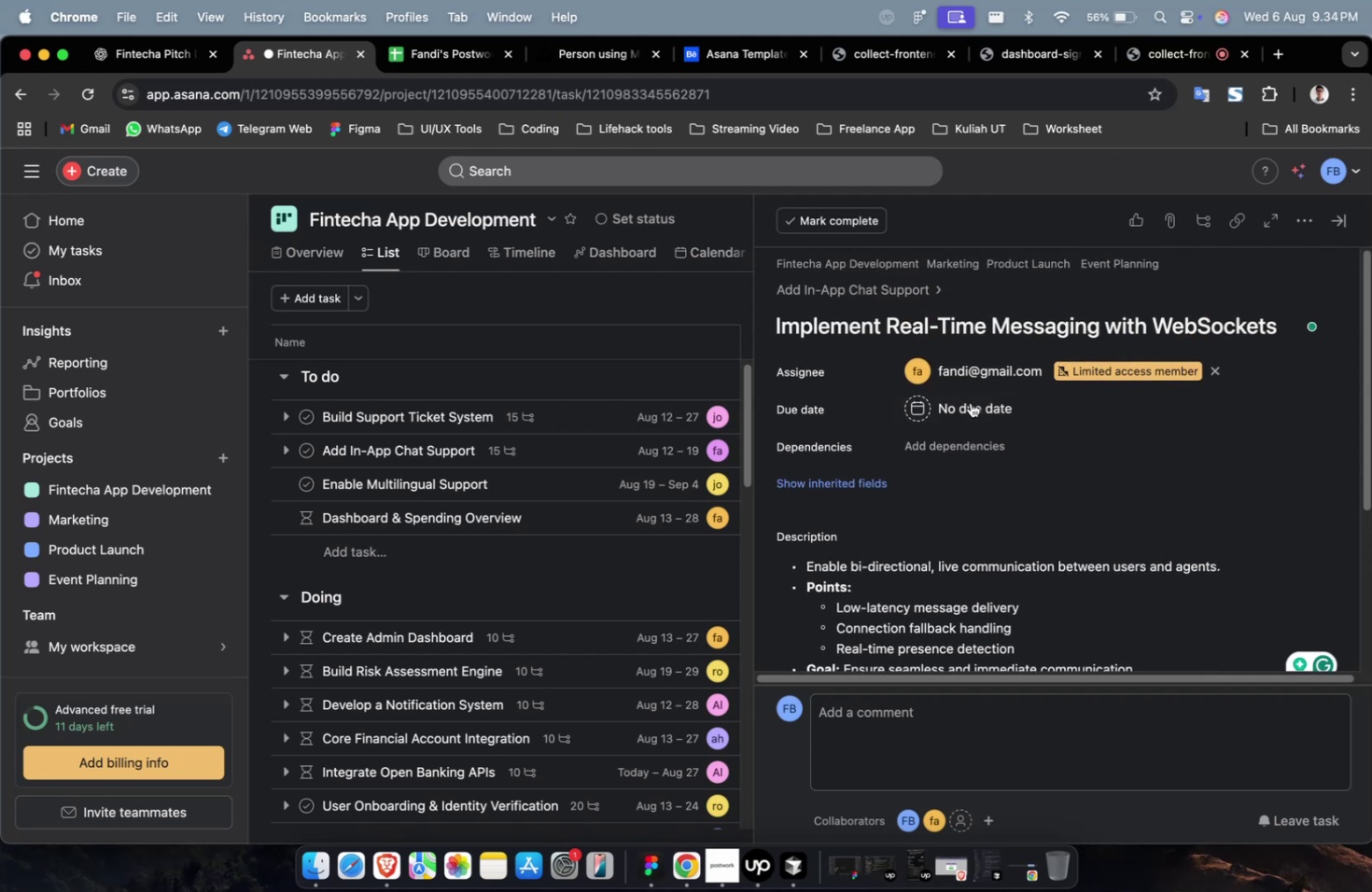 
left_click([968, 401])
 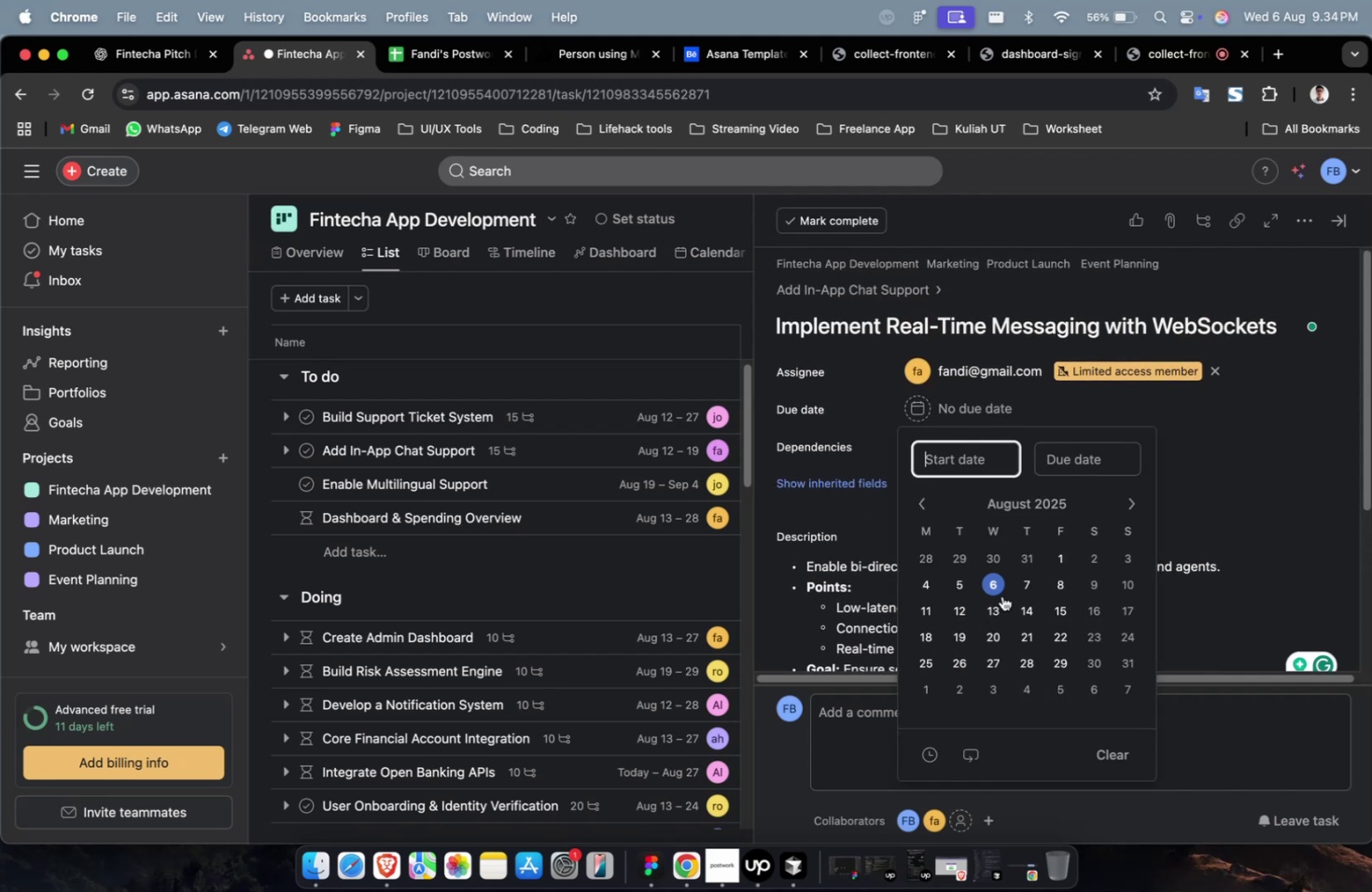 
triple_click([998, 601])
 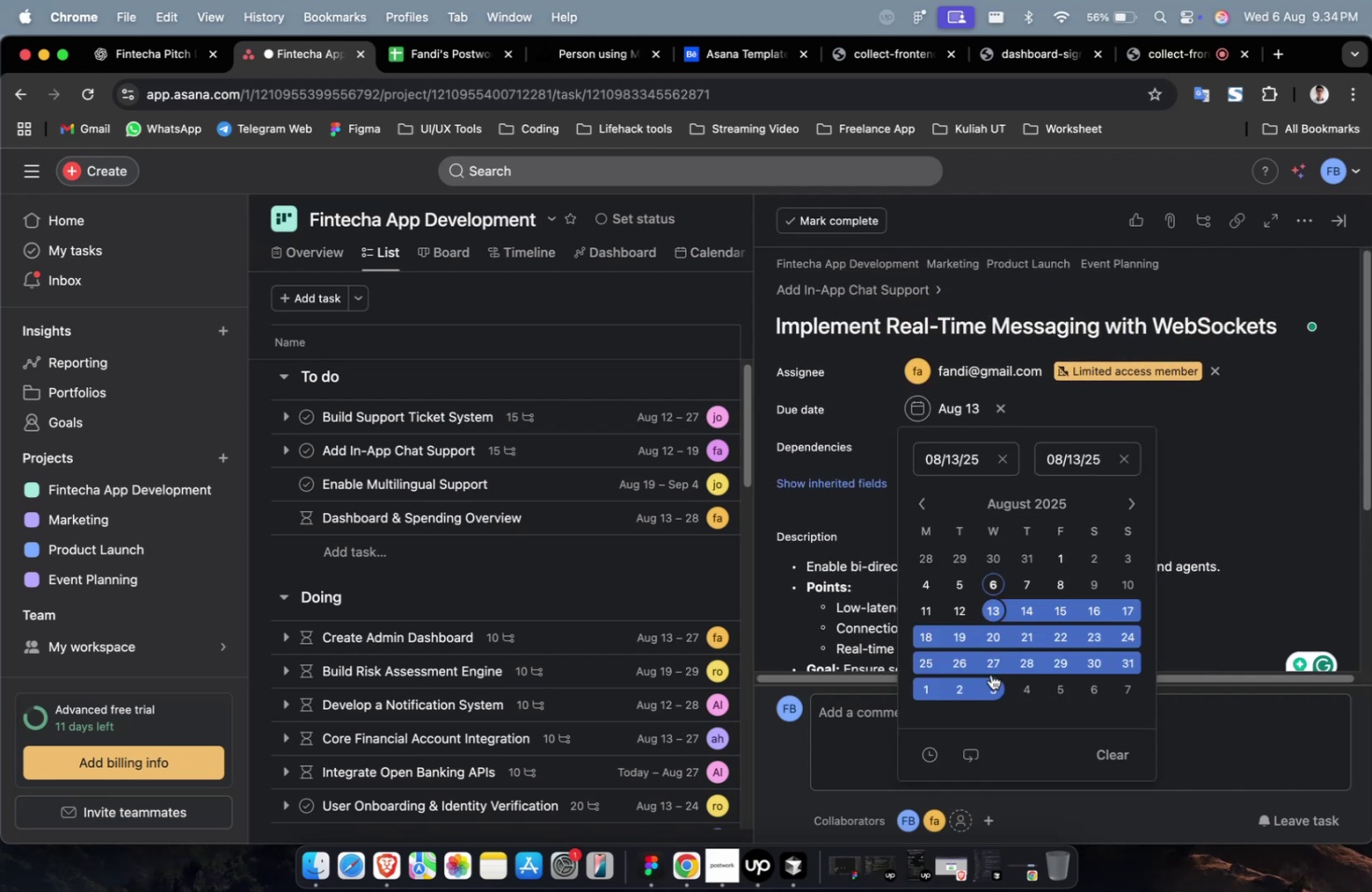 
triple_click([990, 674])
 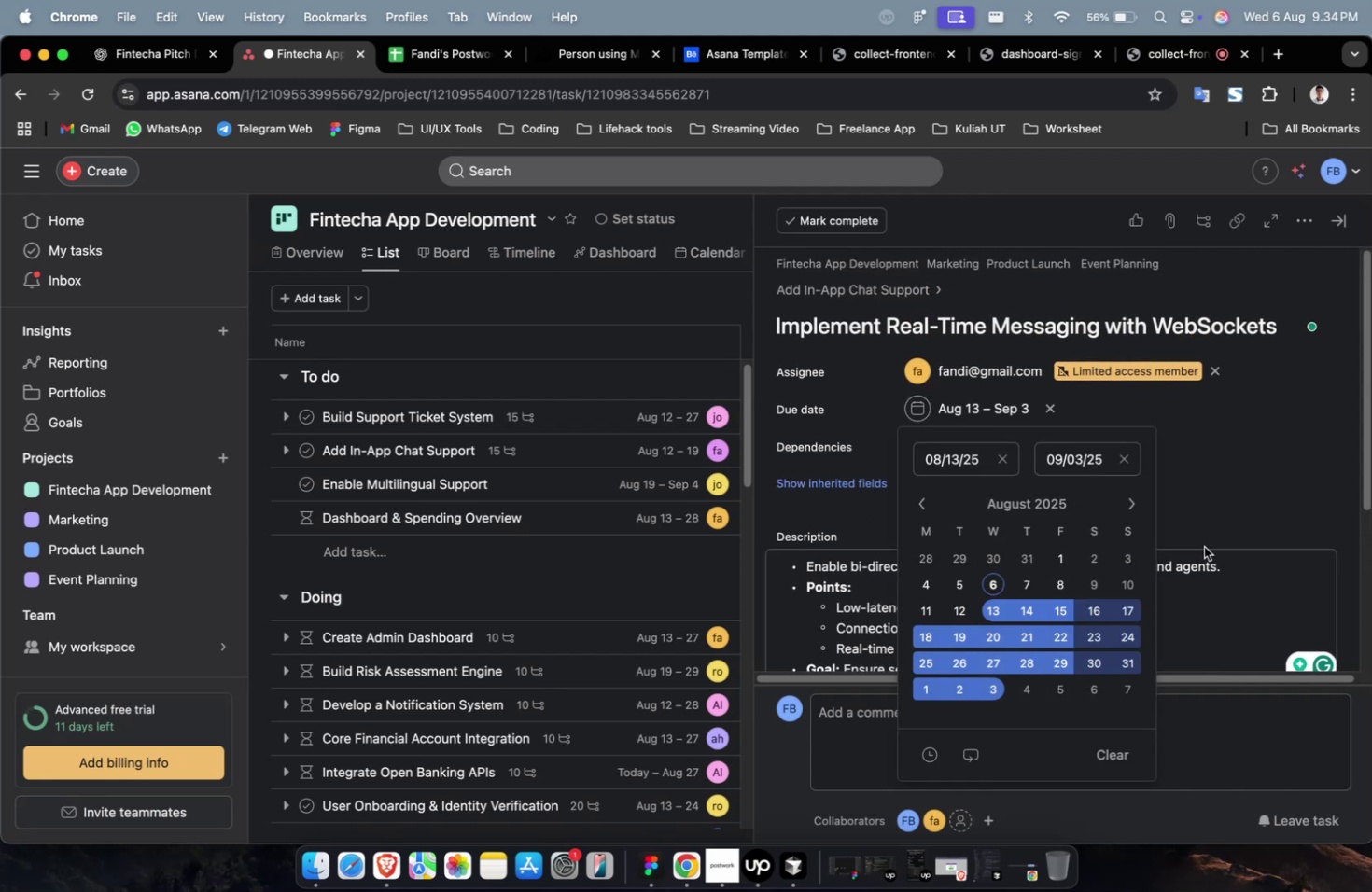 
left_click([1203, 546])
 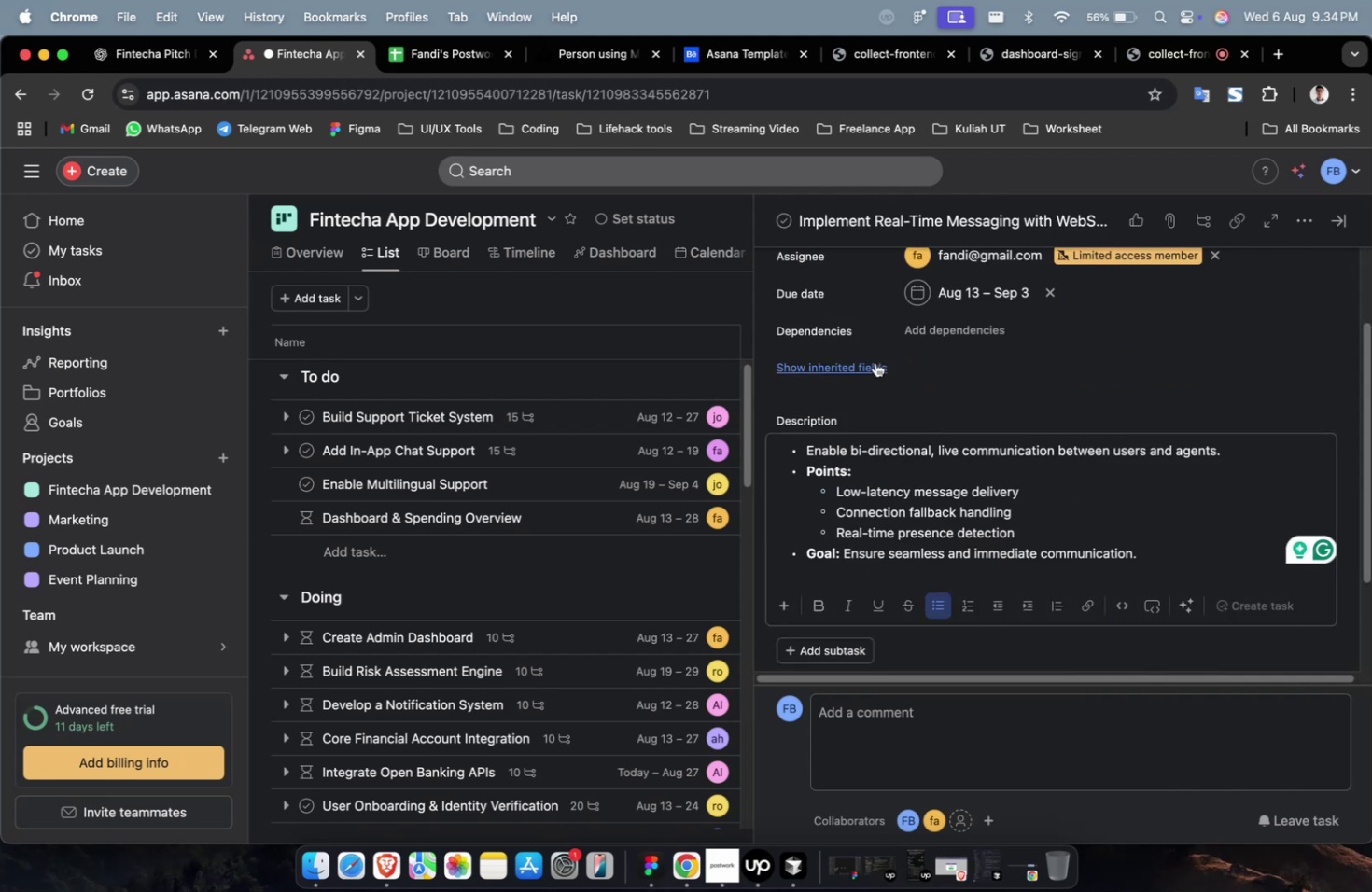 
left_click([869, 369])
 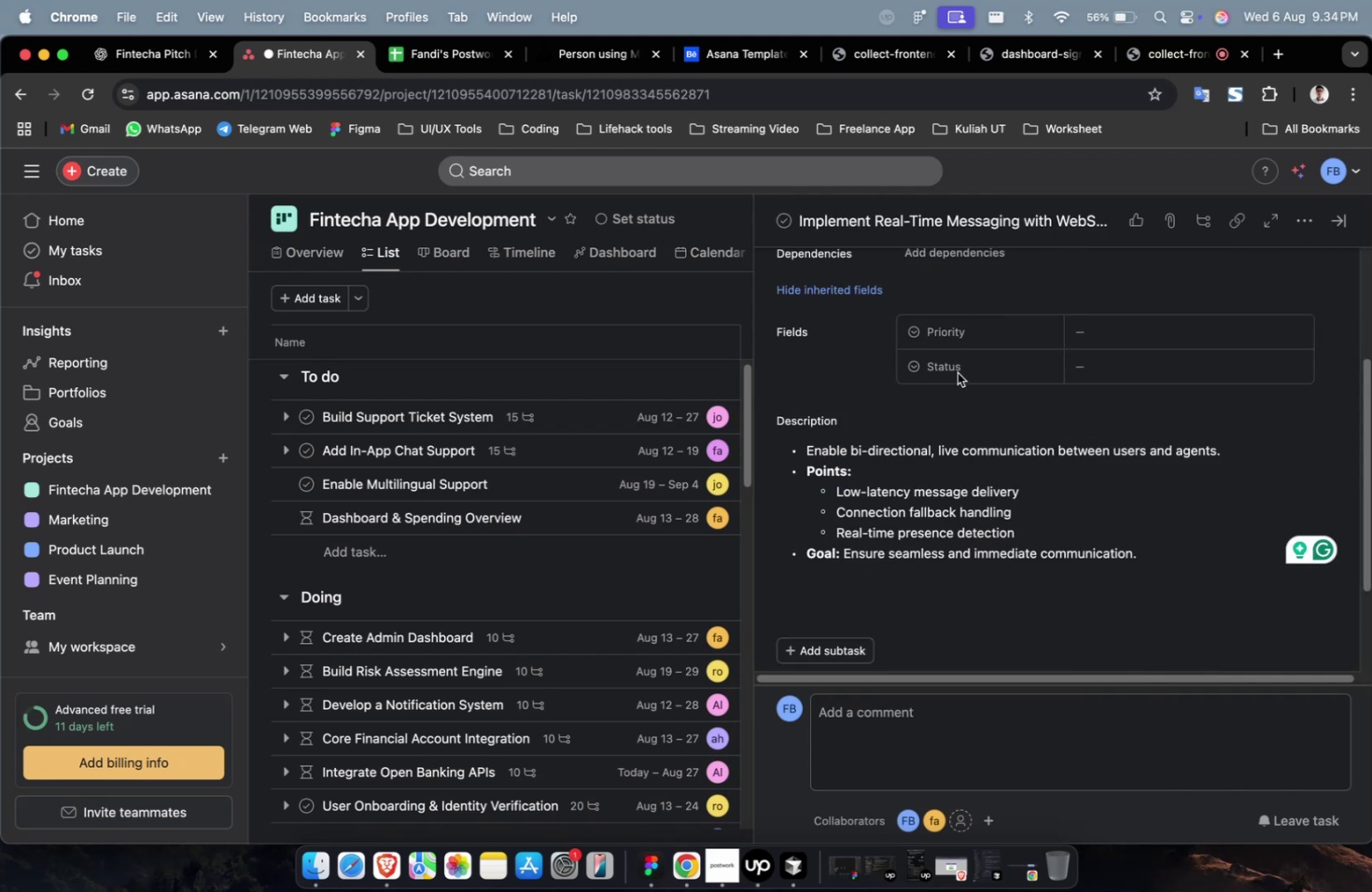 
scroll: coordinate [961, 393], scroll_direction: up, amount: 2.0
 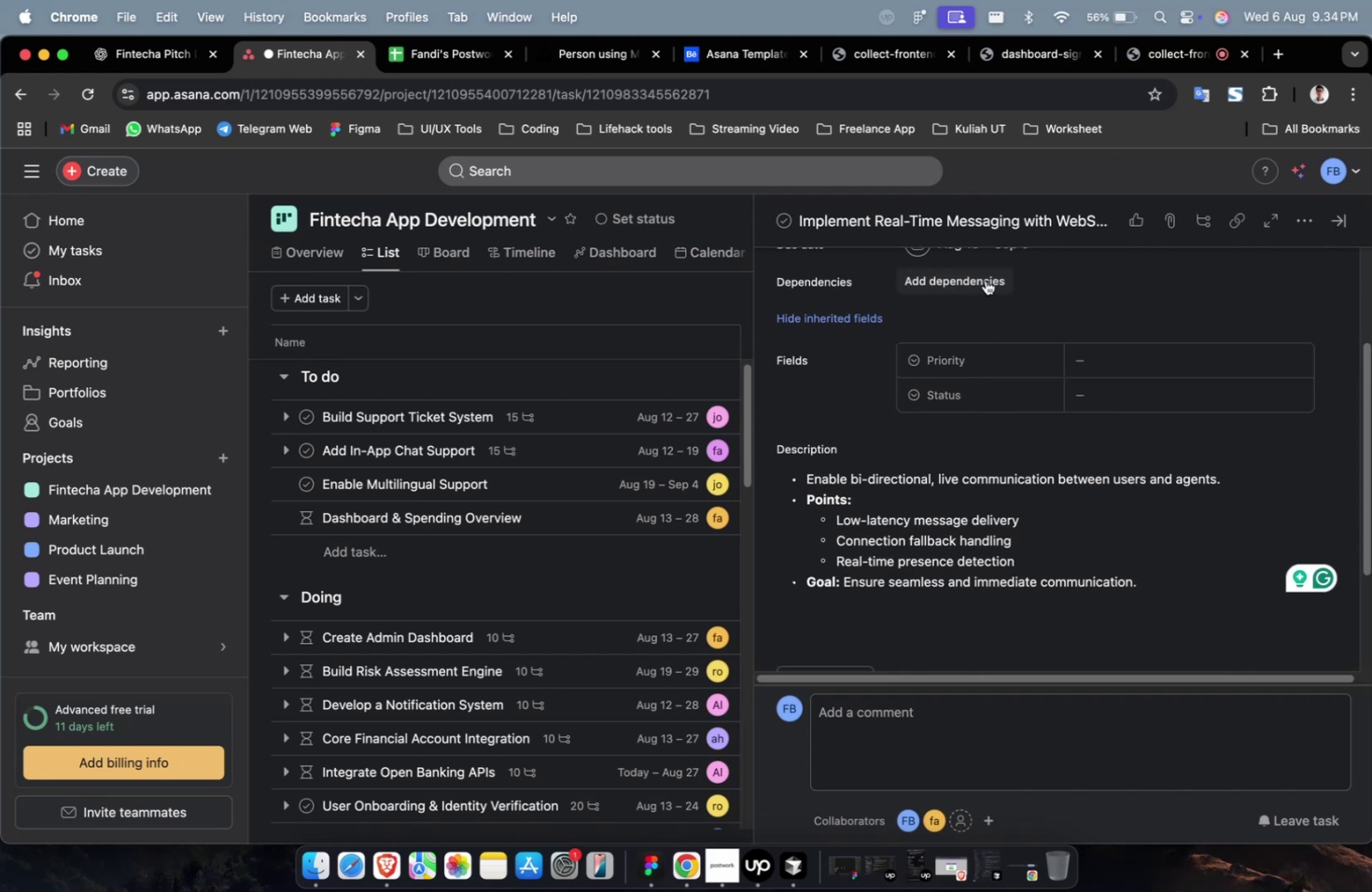 
left_click([985, 280])
 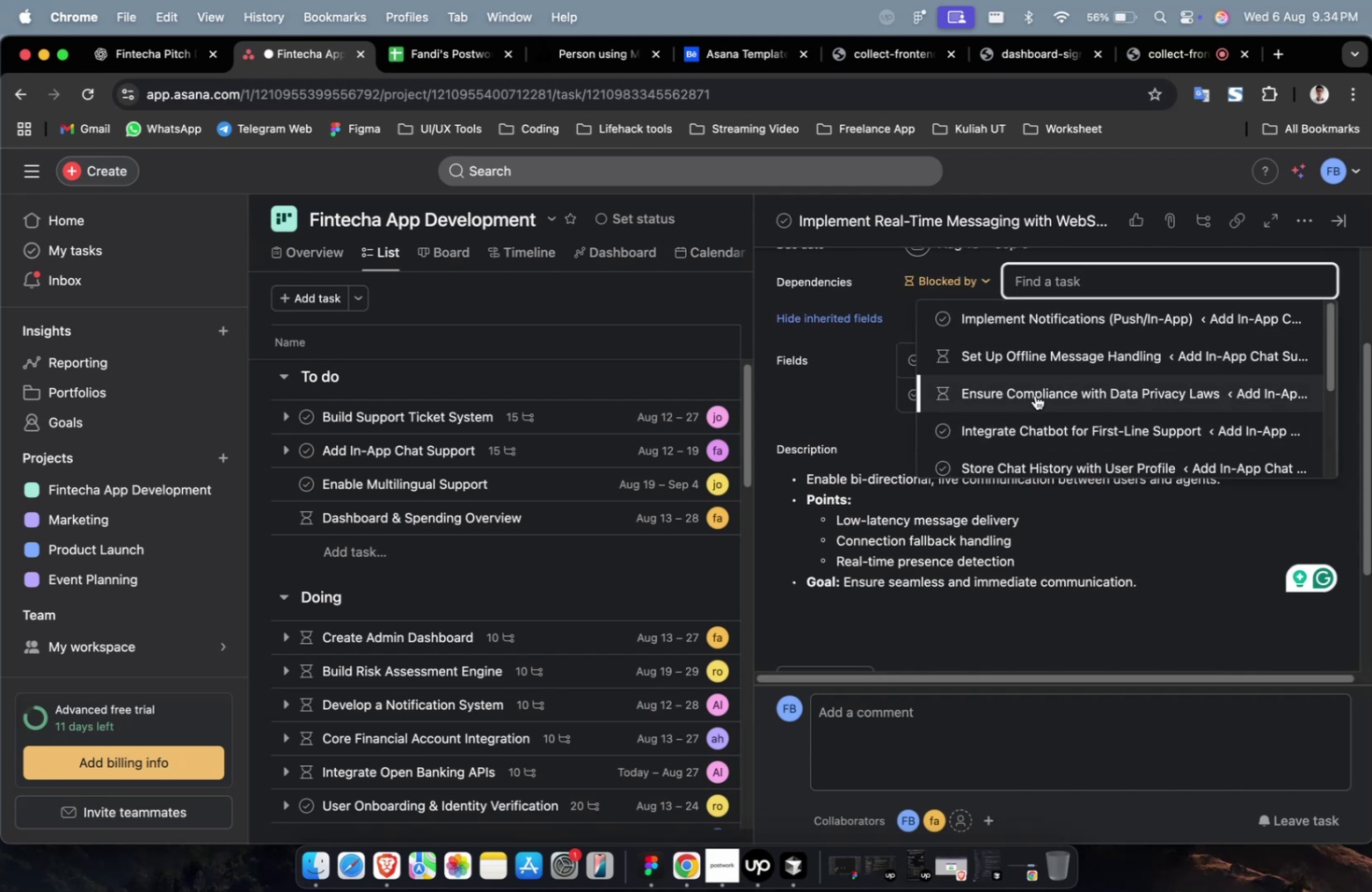 
left_click([1034, 395])
 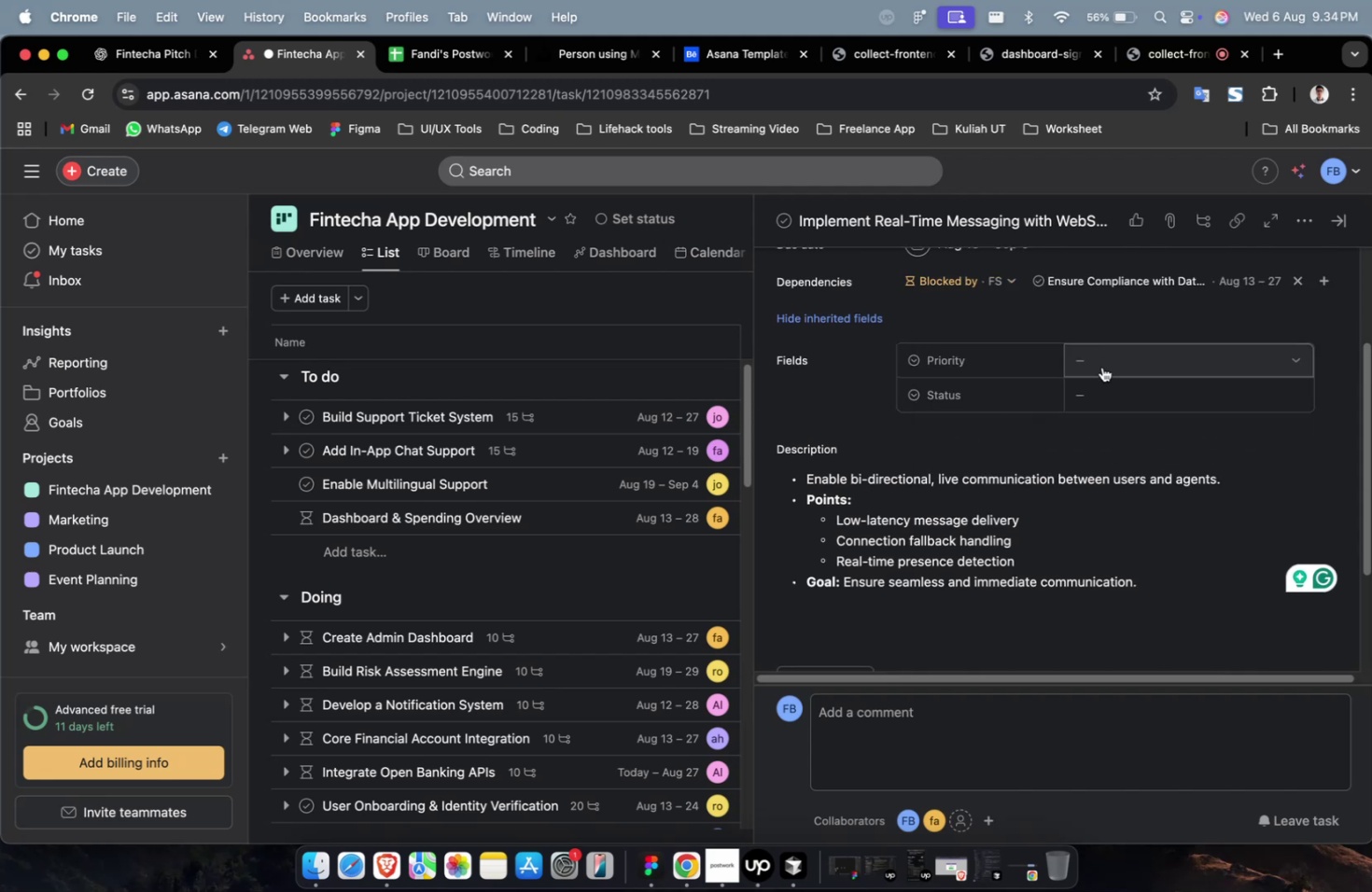 
left_click([1101, 368])
 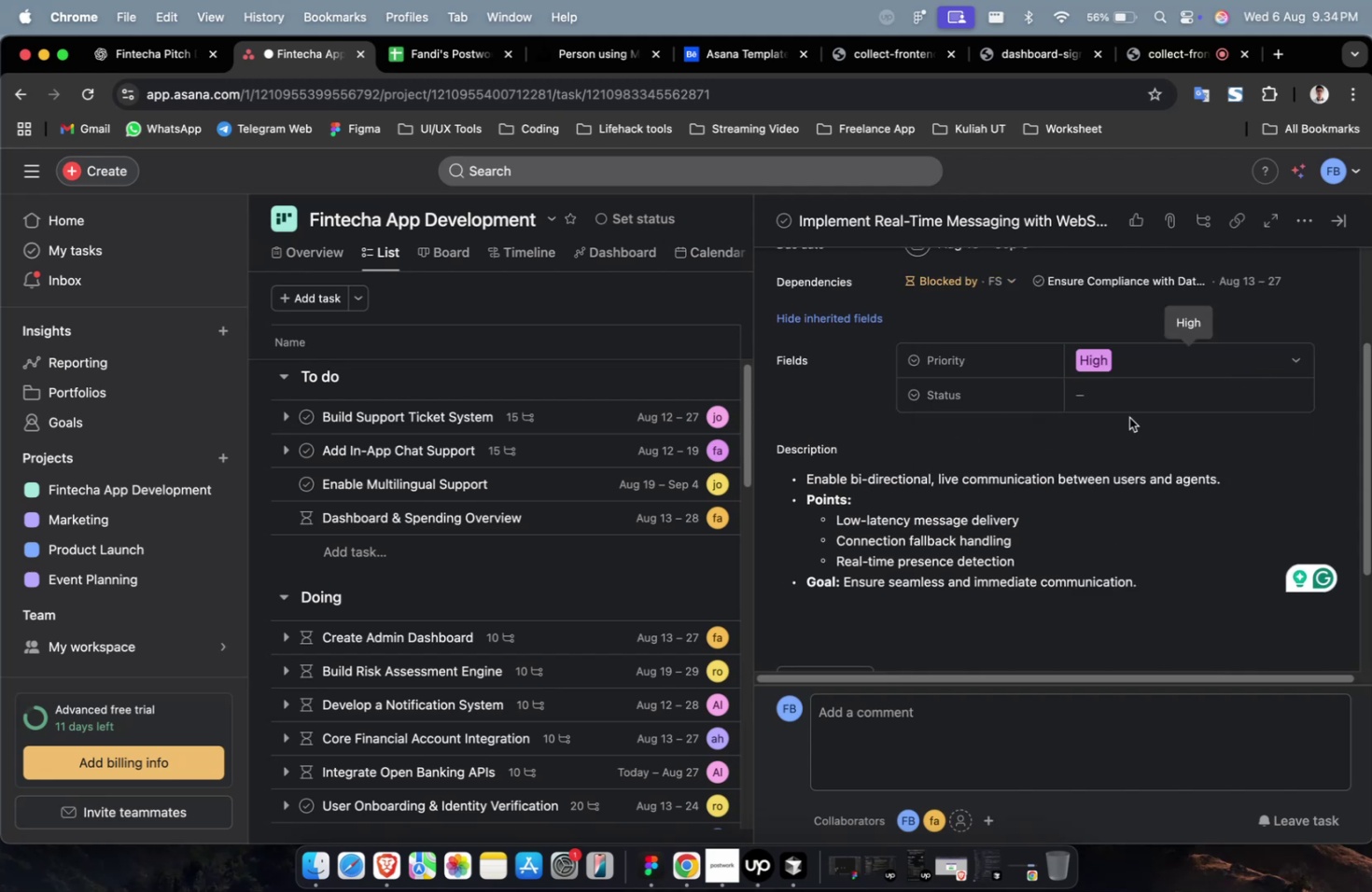 
double_click([1129, 408])
 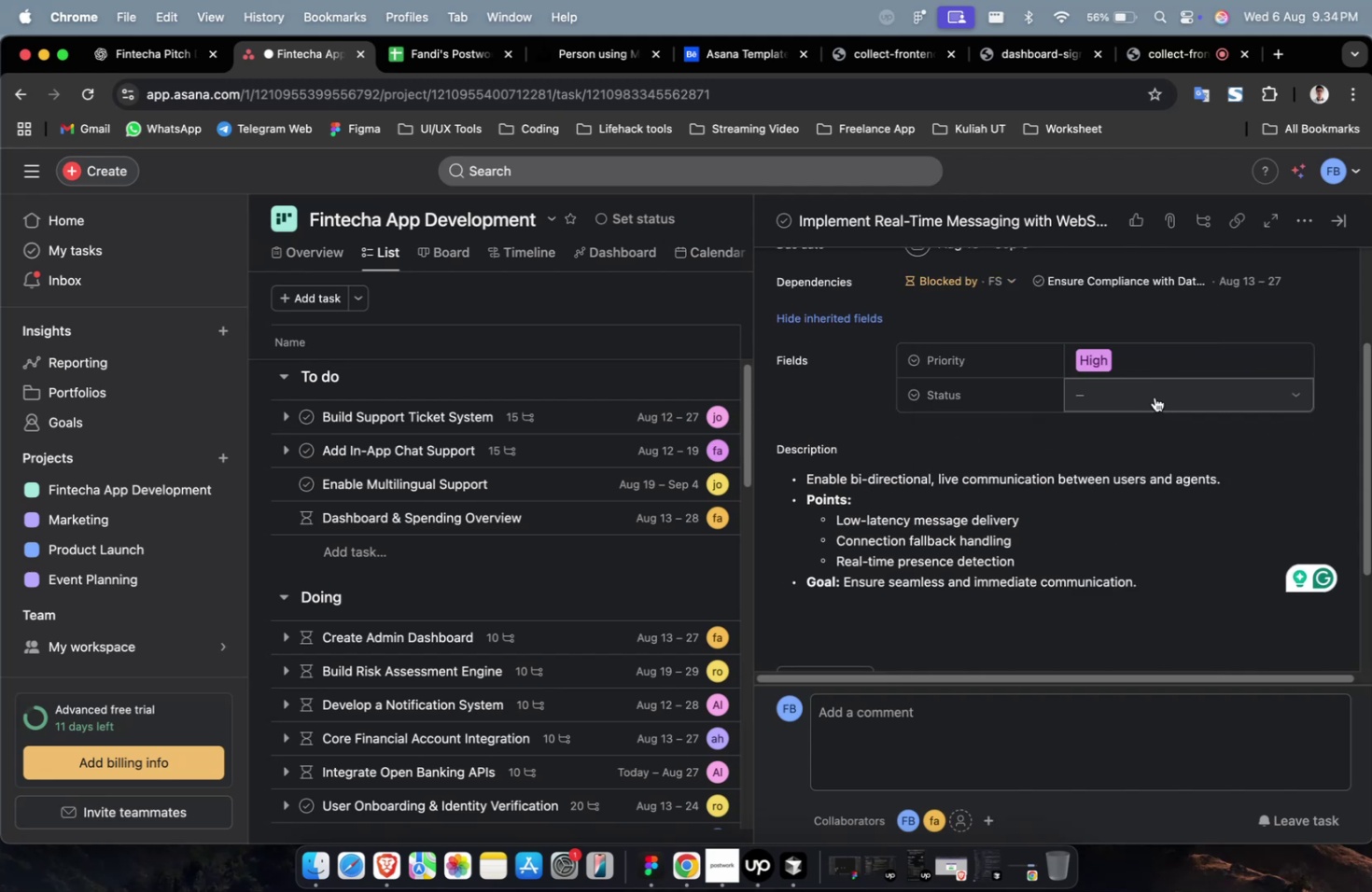 
triple_click([1154, 397])
 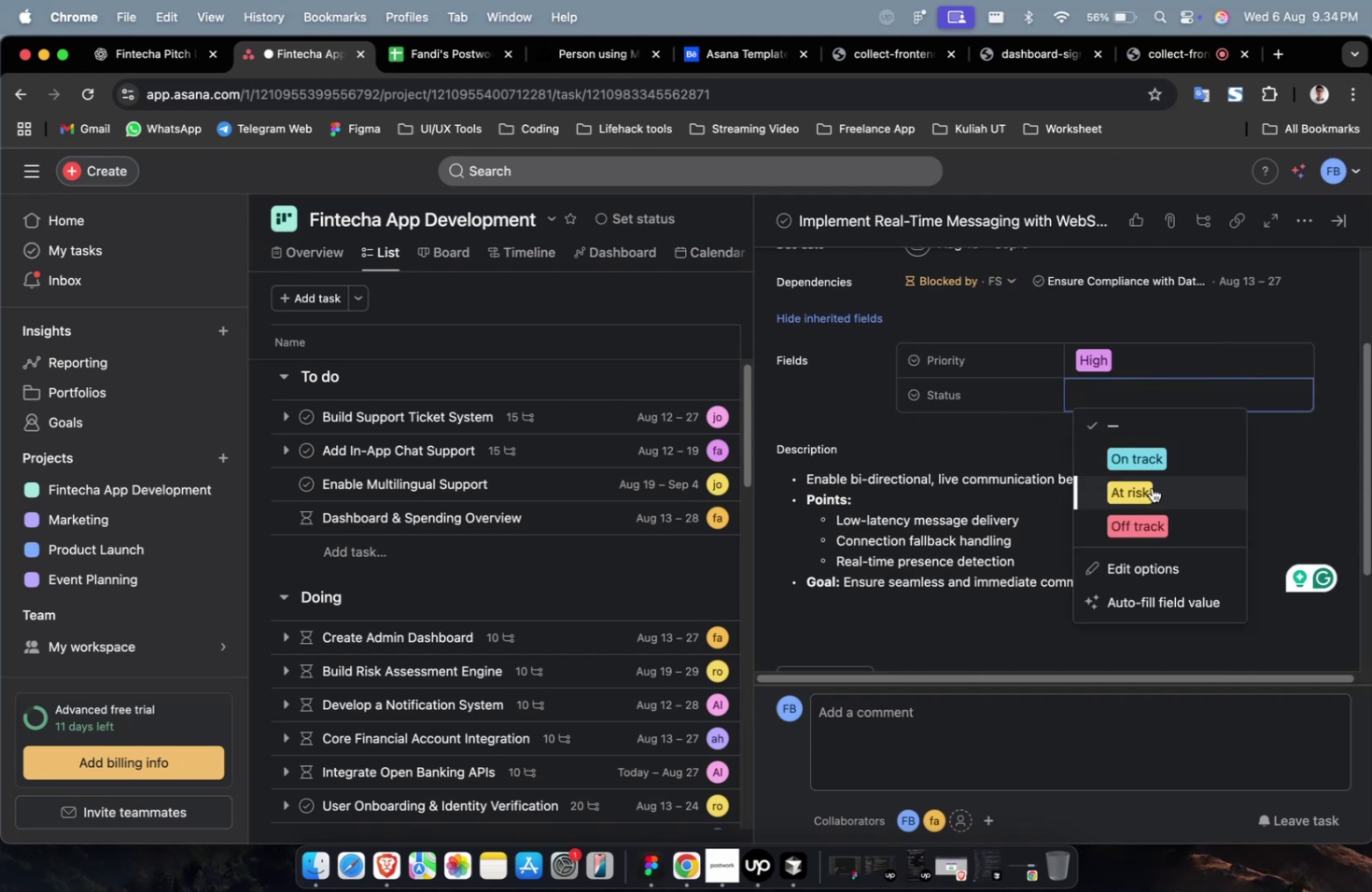 
left_click([1151, 487])
 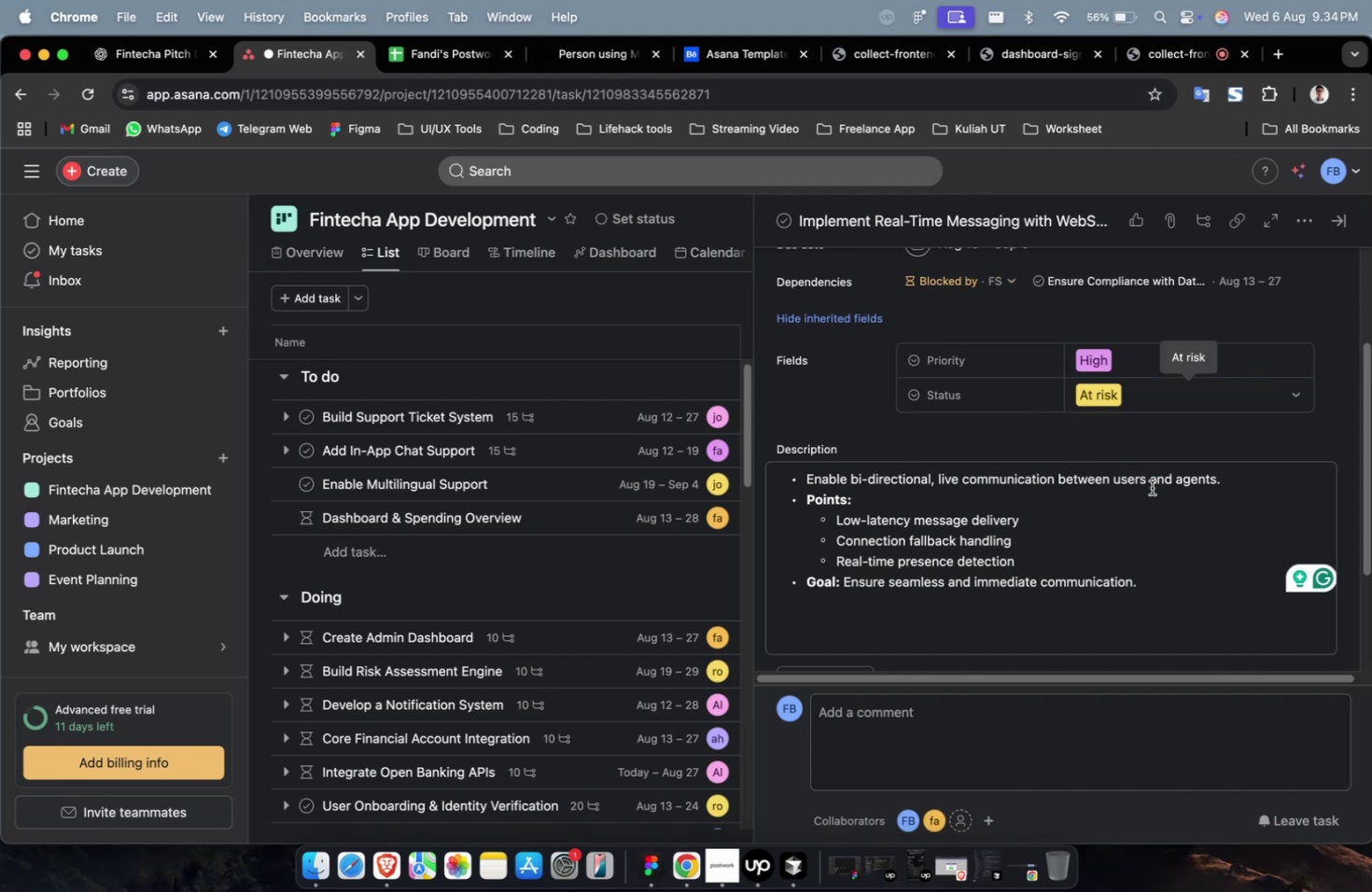 
scroll: coordinate [1151, 487], scroll_direction: up, amount: 9.0
 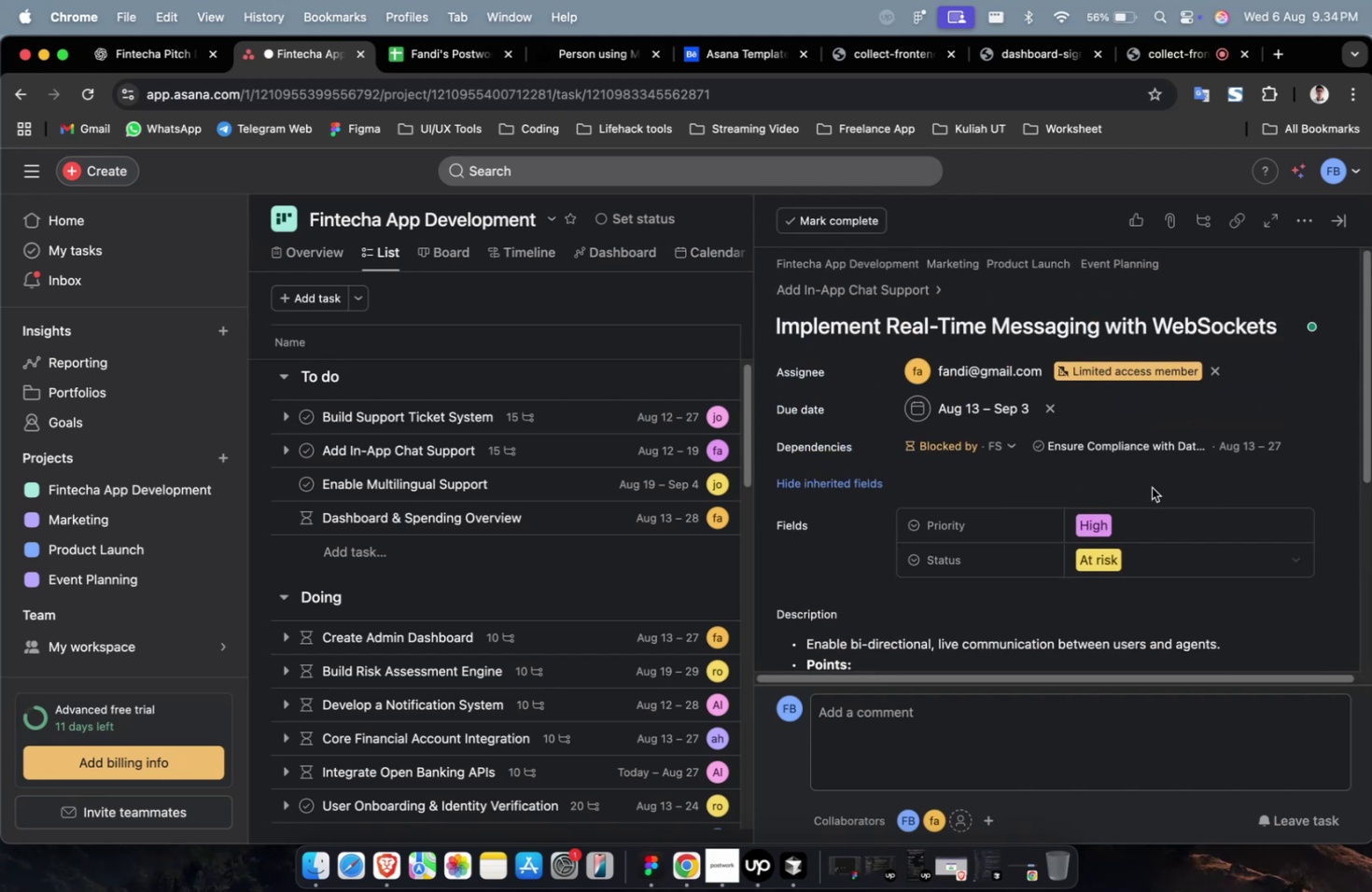 
scroll: coordinate [1150, 487], scroll_direction: down, amount: 12.0
 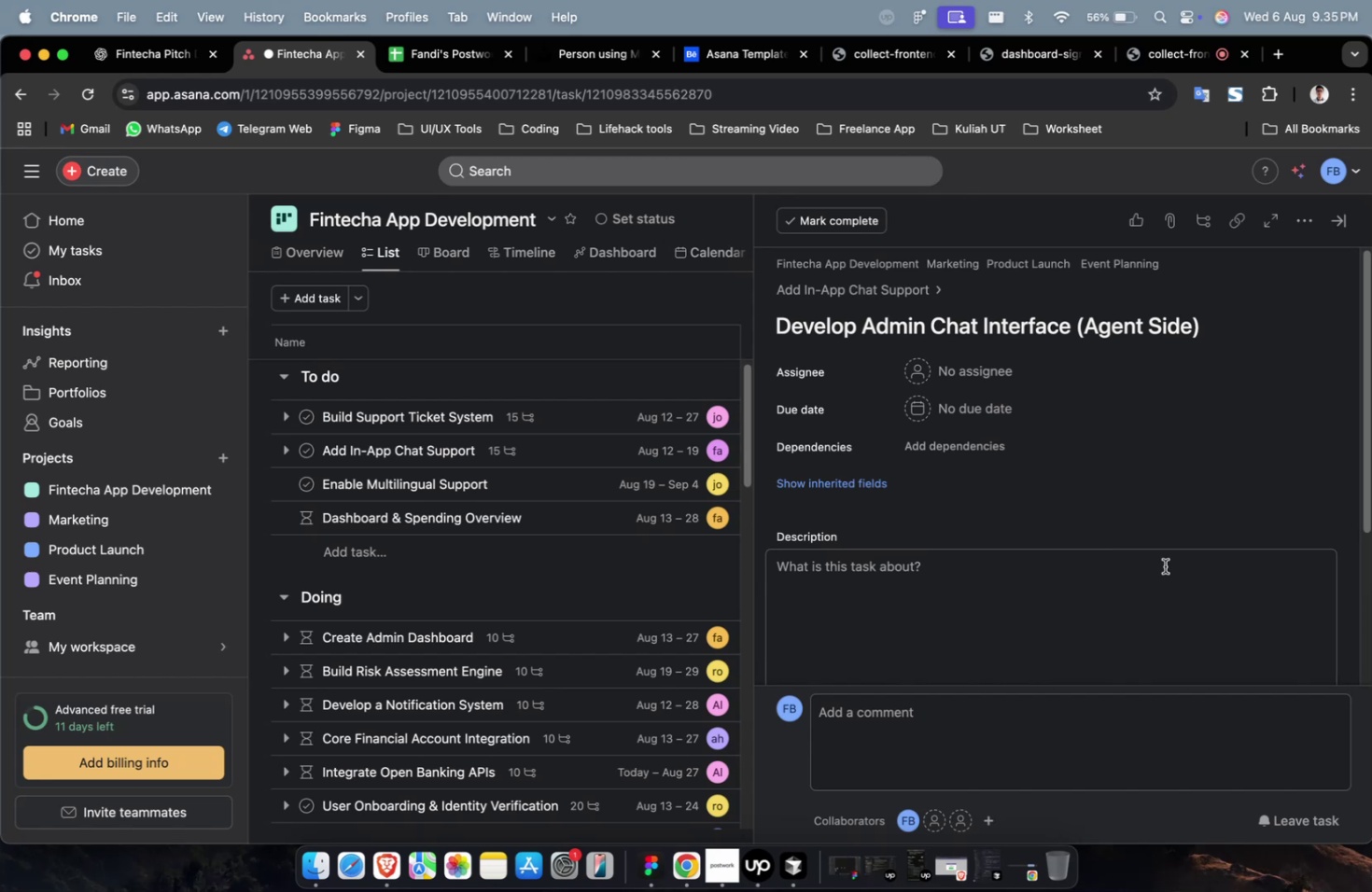 
wait(15.5)
 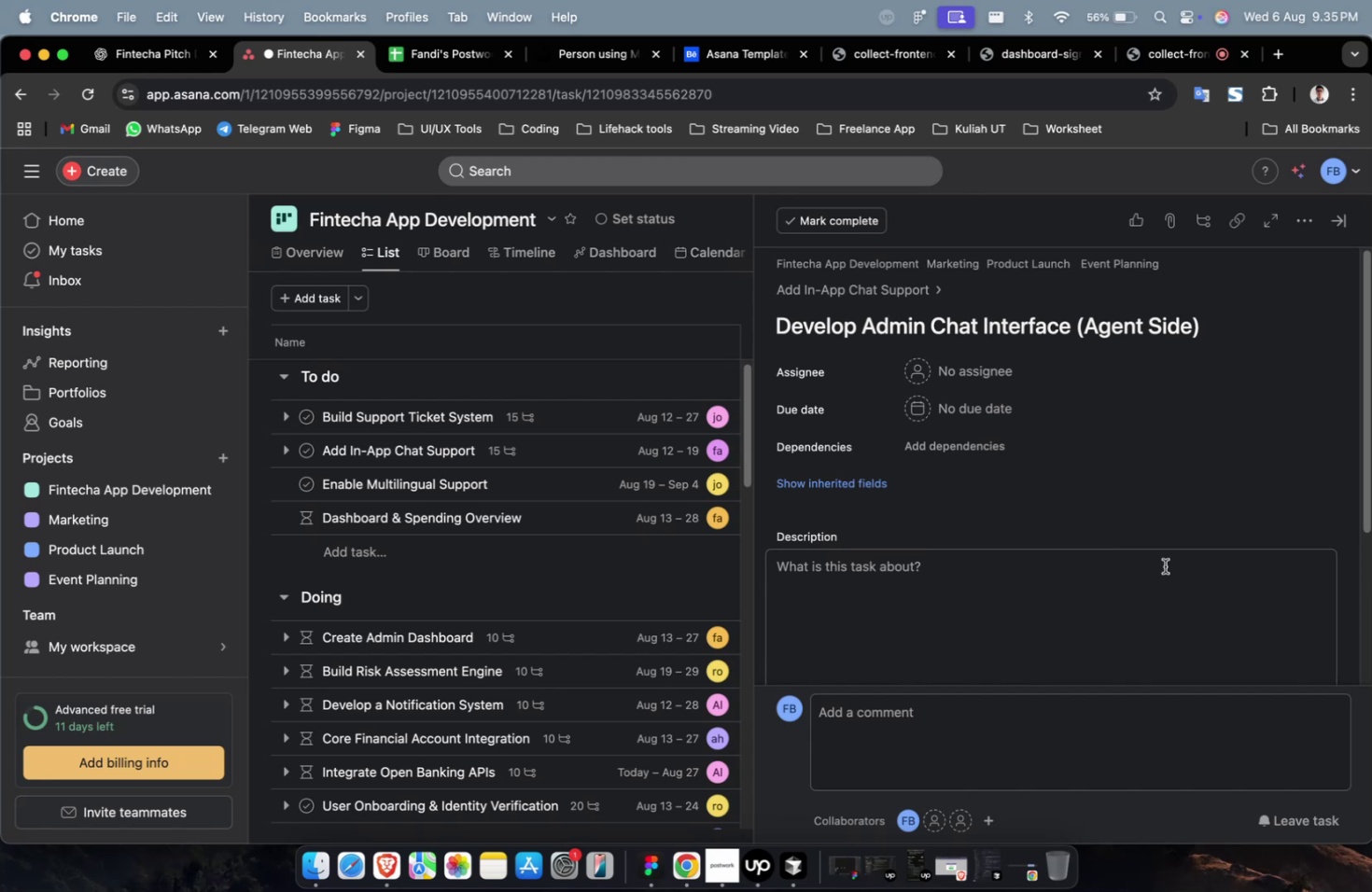 
scroll: coordinate [539, 345], scroll_direction: up, amount: 10.0
 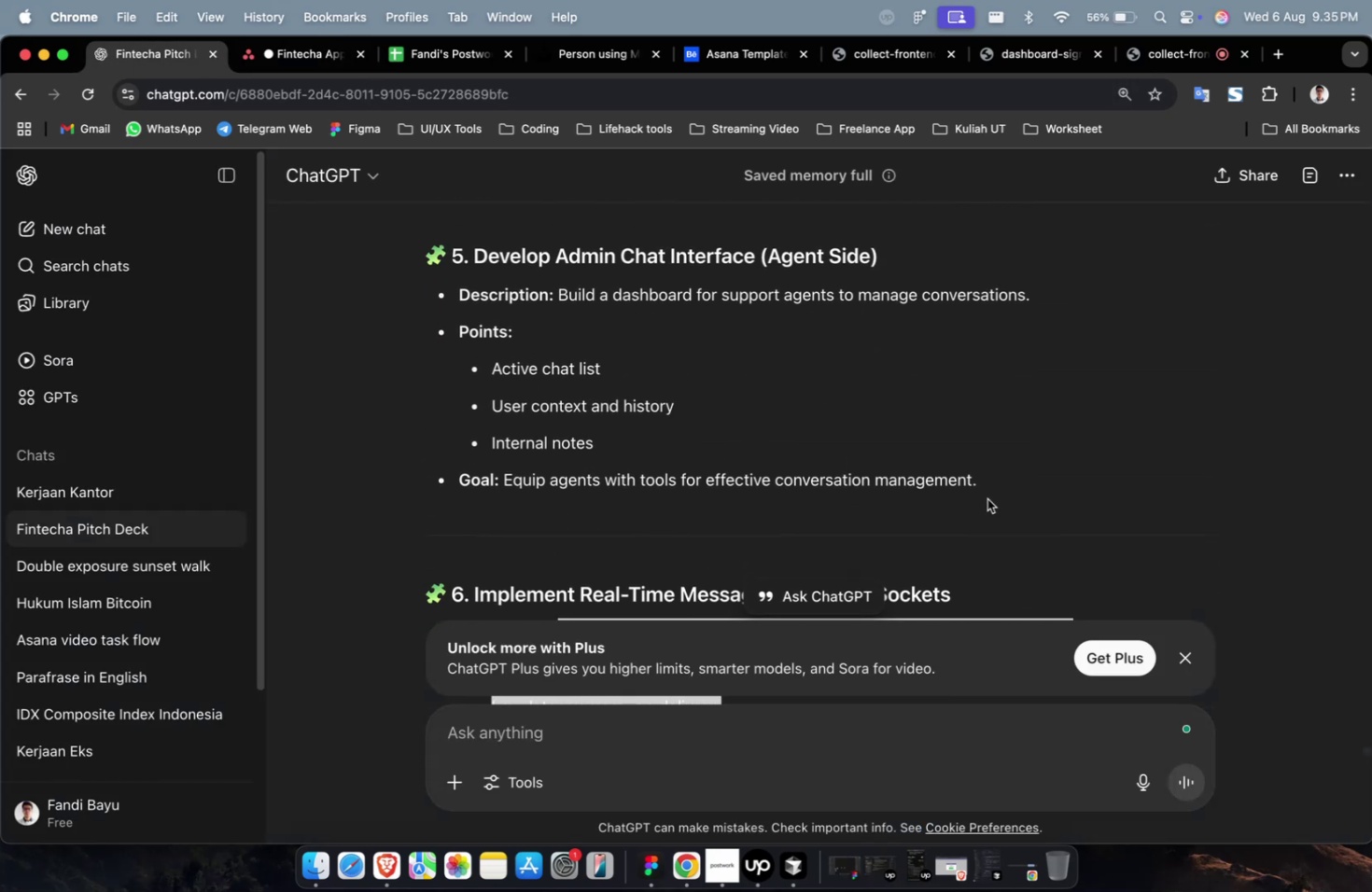 
left_click_drag(start_coordinate=[989, 488], to_coordinate=[558, 307])
 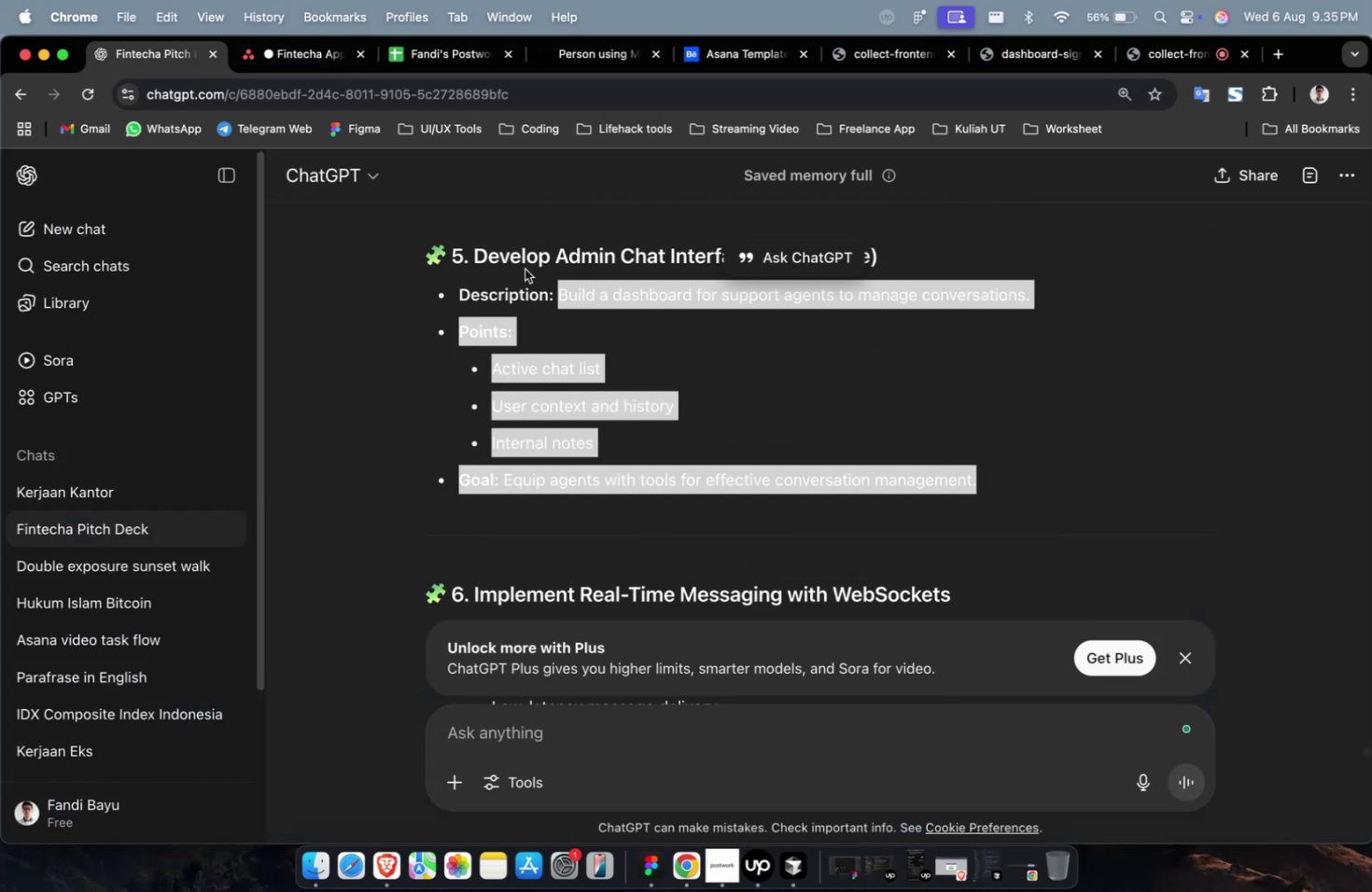 
key(Meta+CommandLeft)
 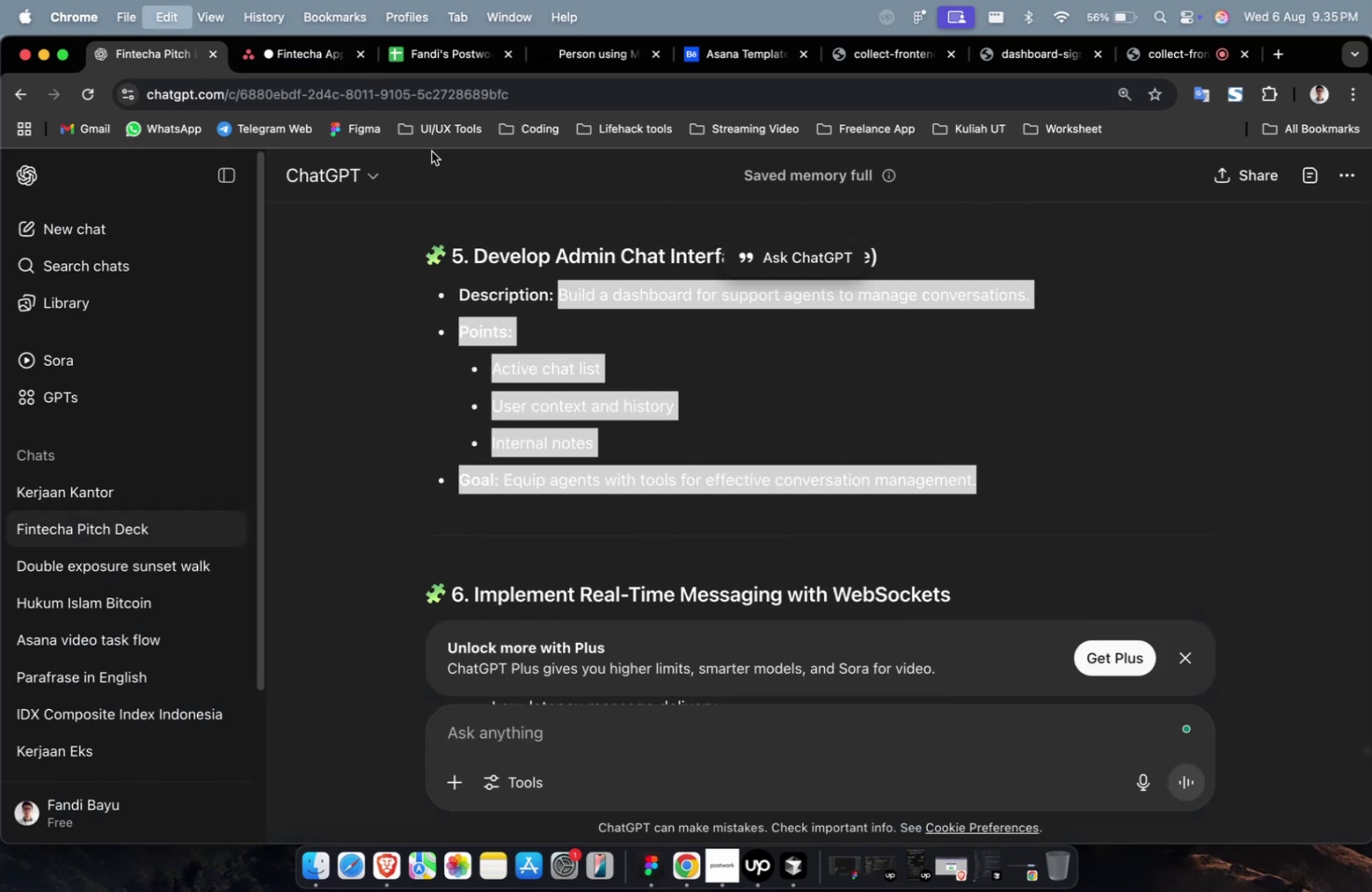 
key(Meta+C)
 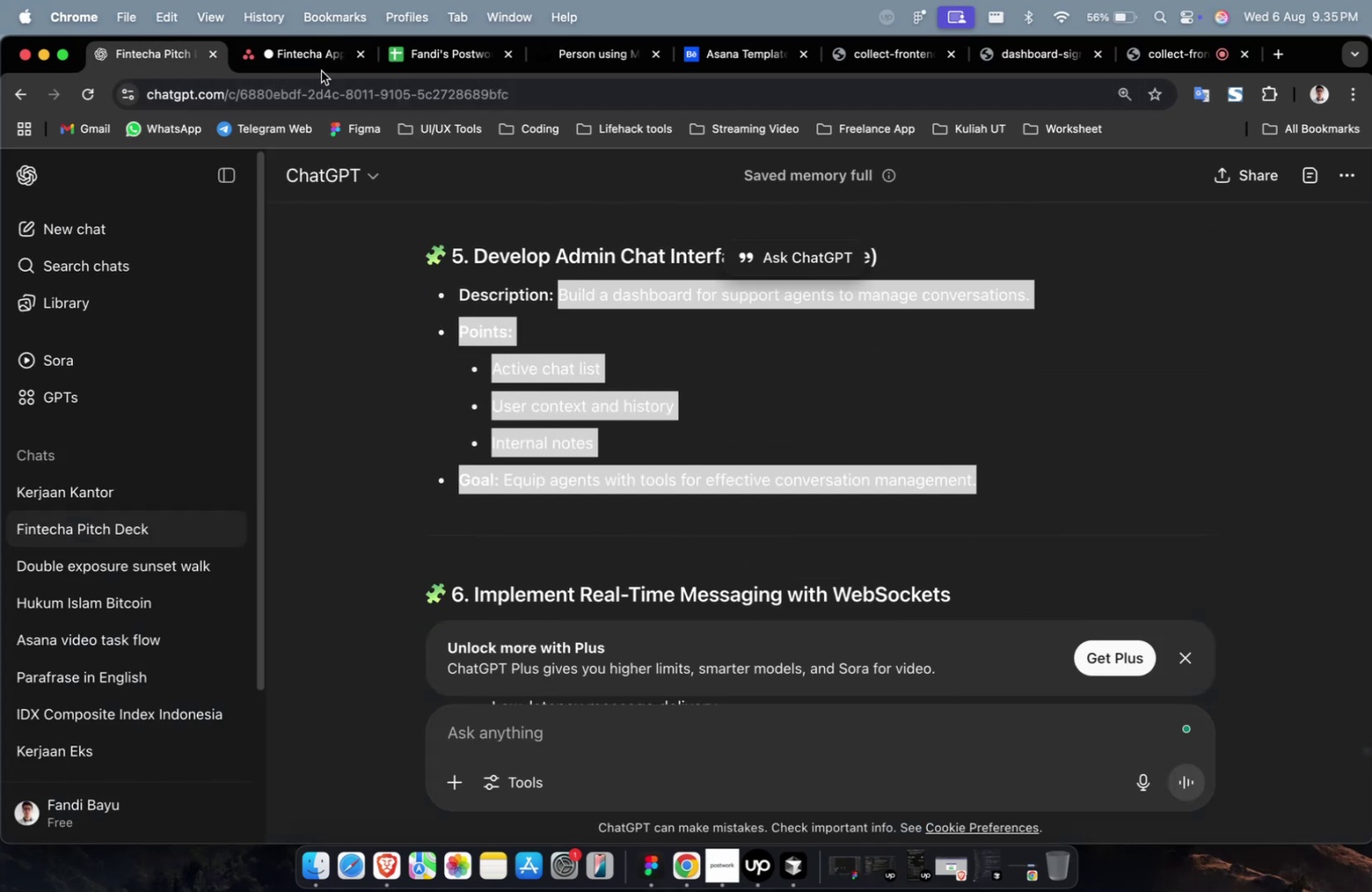 
double_click([315, 66])
 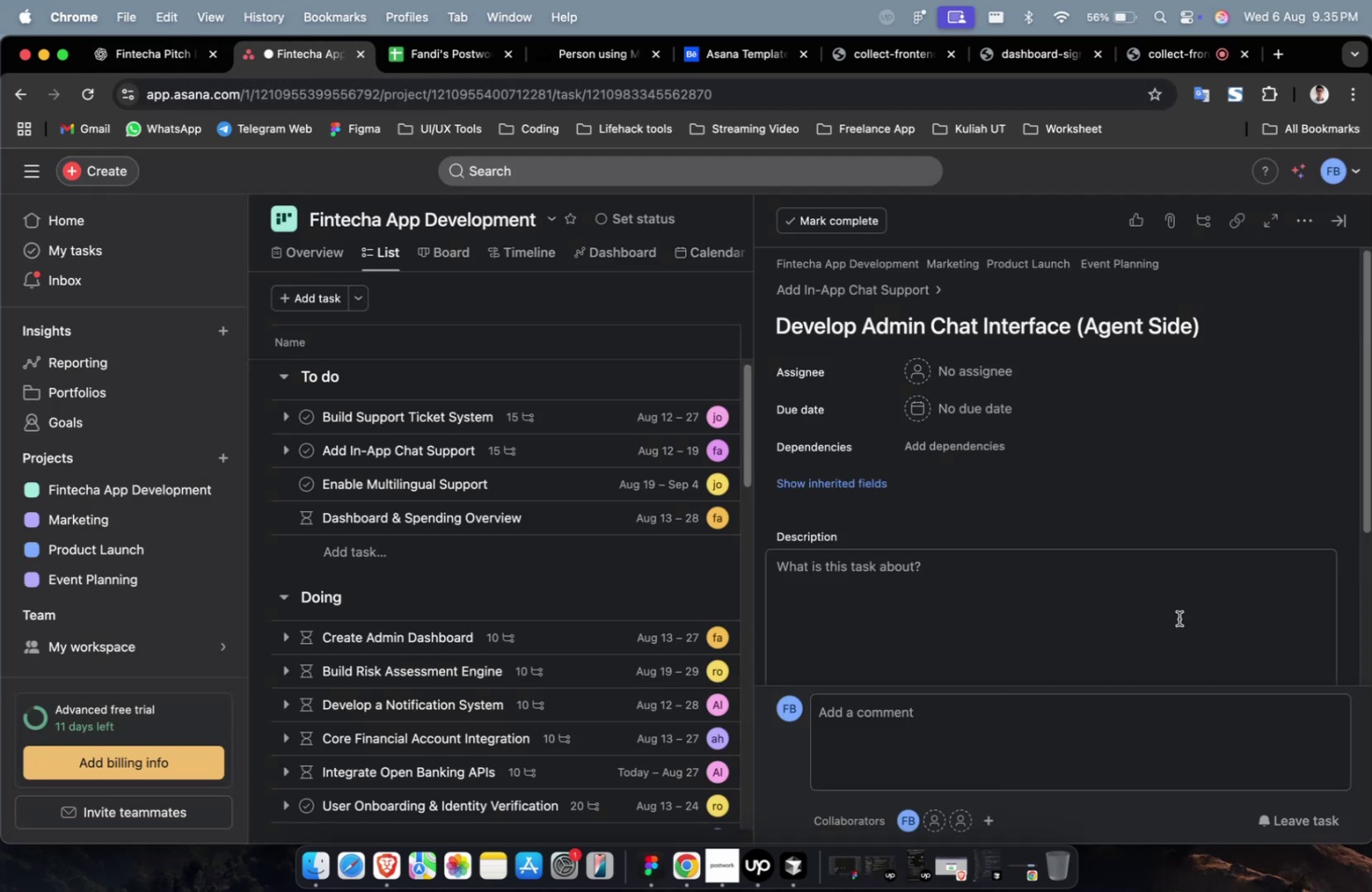 
left_click([1168, 613])
 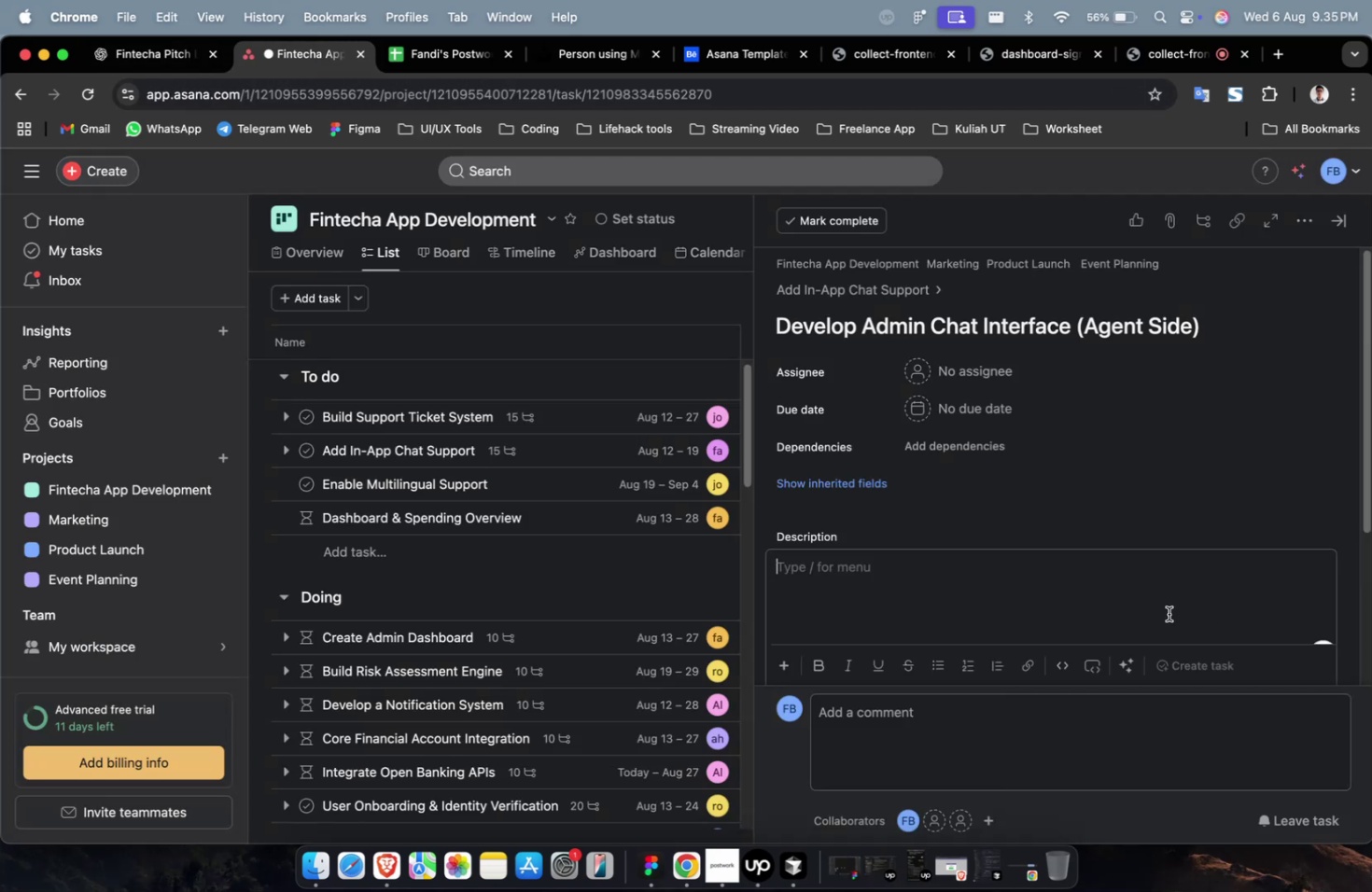 
key(Meta+V)
 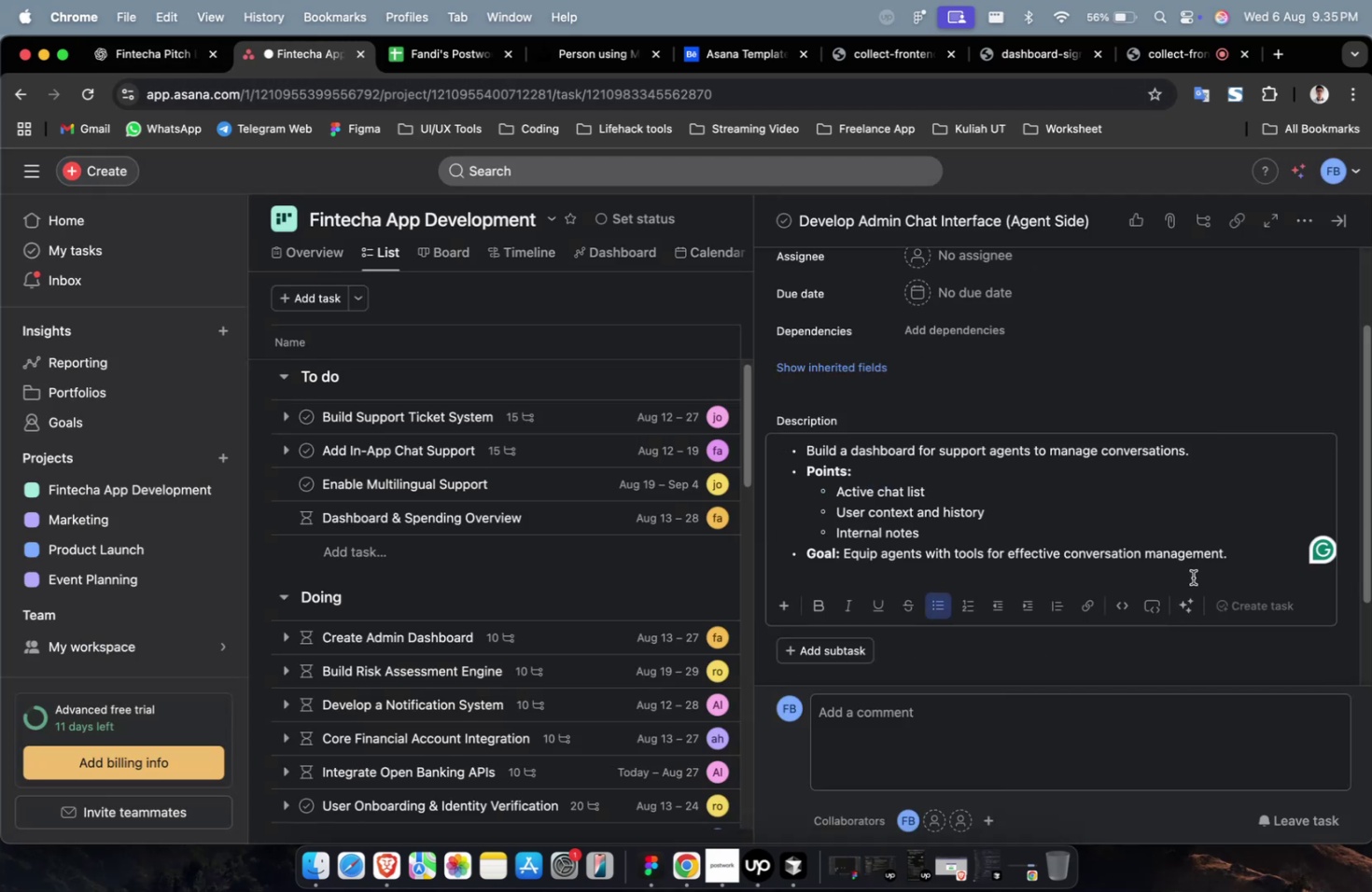 
scroll: coordinate [1190, 576], scroll_direction: up, amount: 4.0
 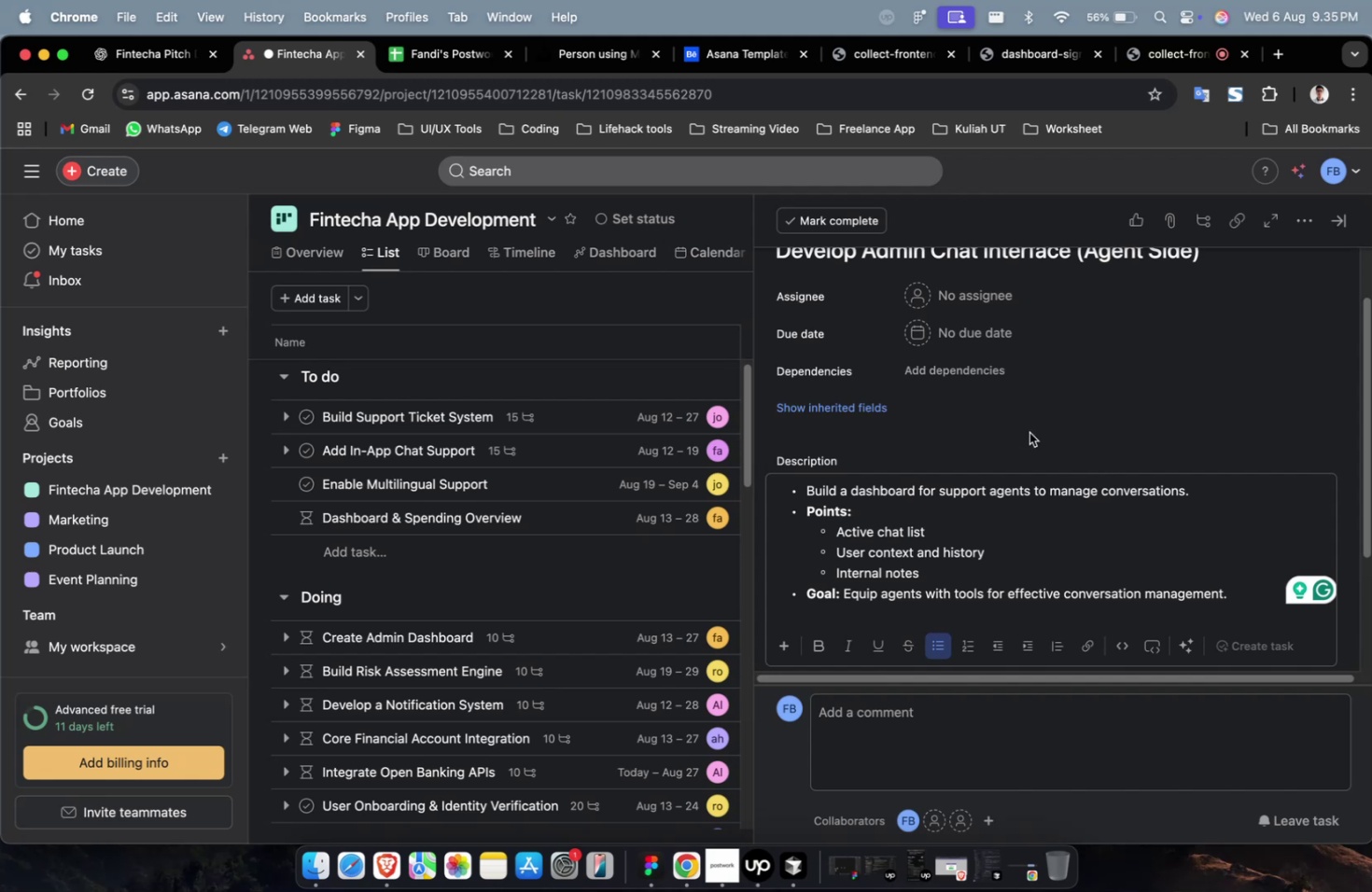 
left_click([983, 297])
 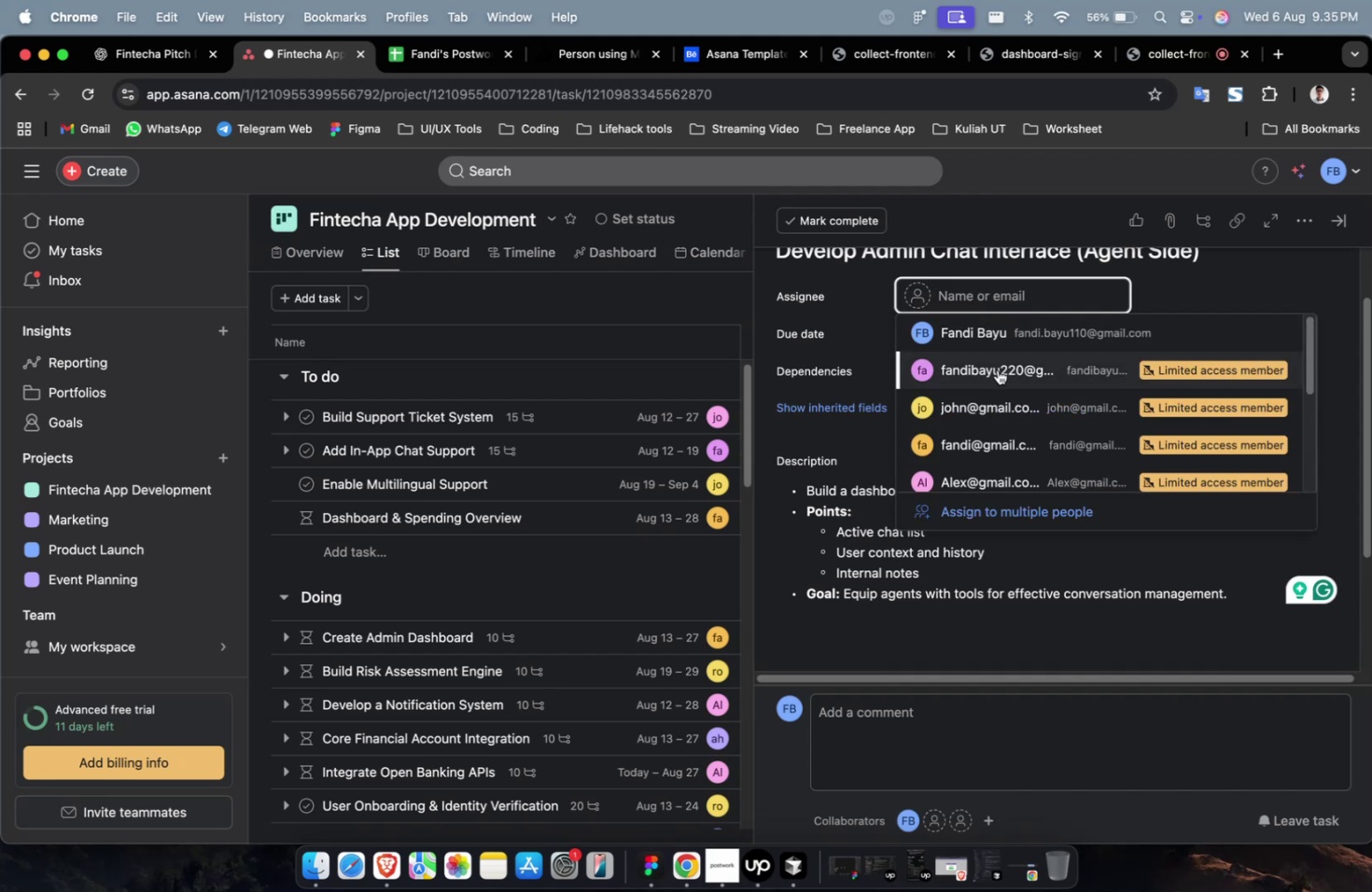 
left_click([997, 369])
 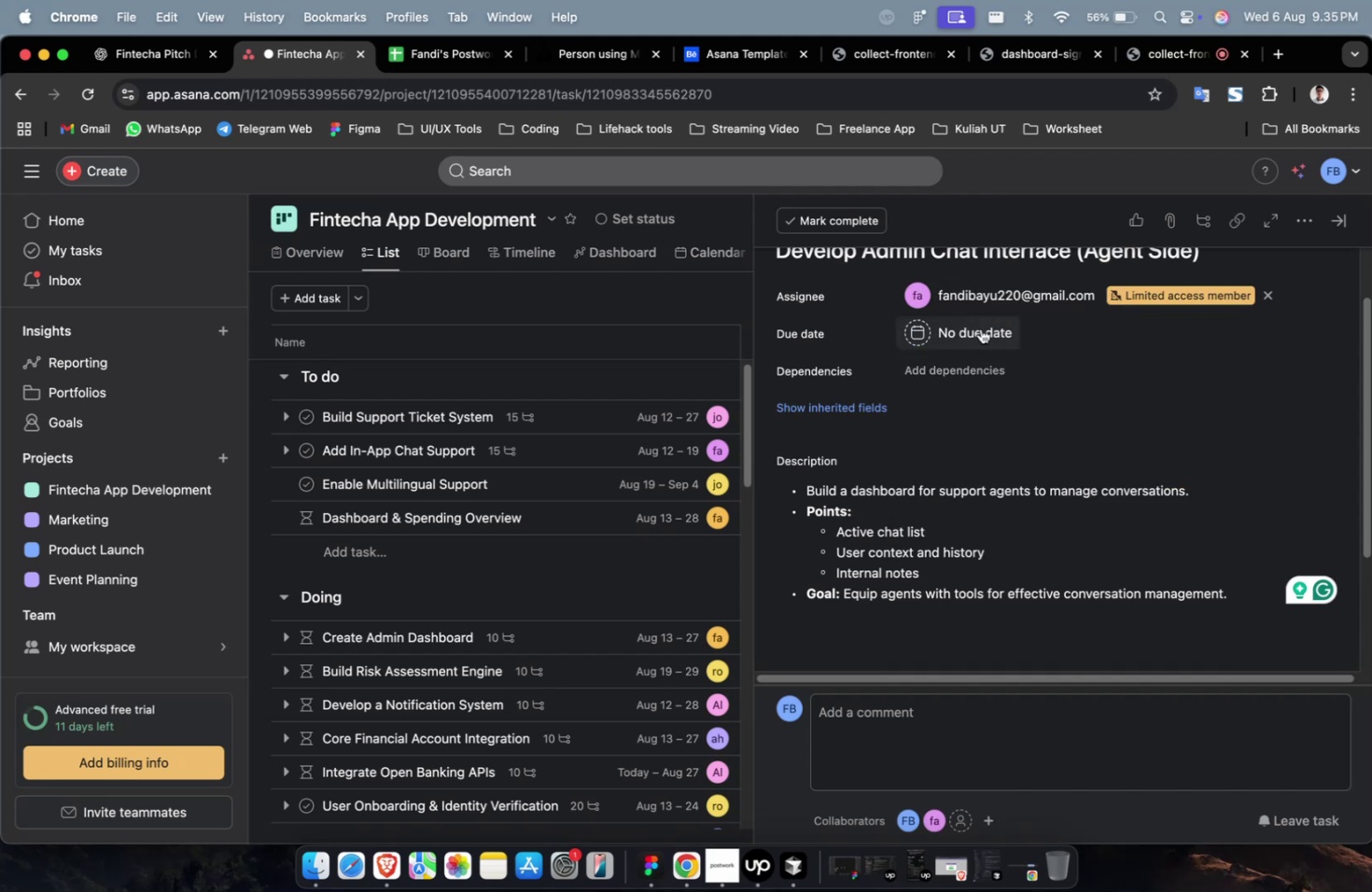 
left_click([980, 328])
 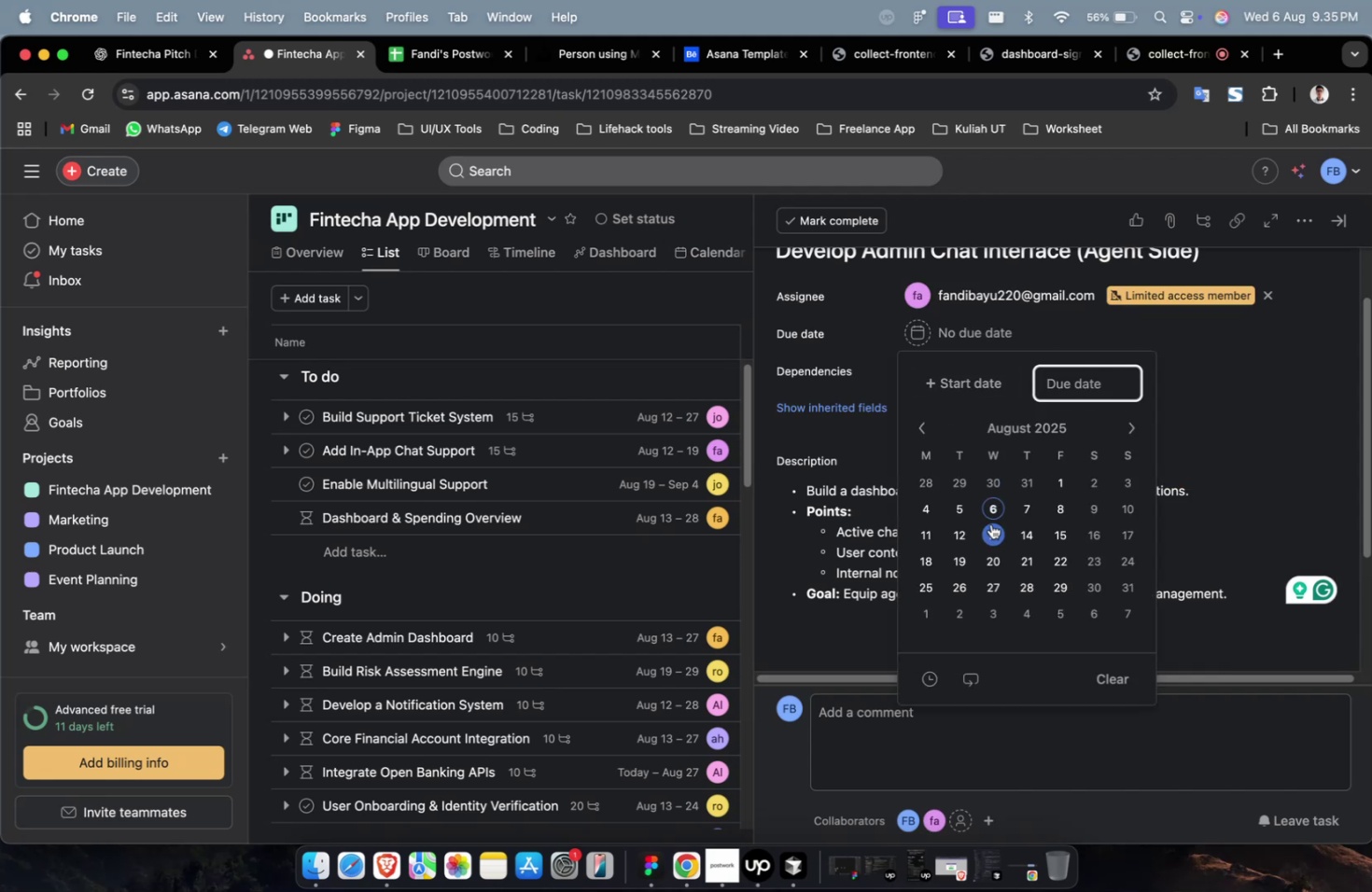 
left_click([990, 523])
 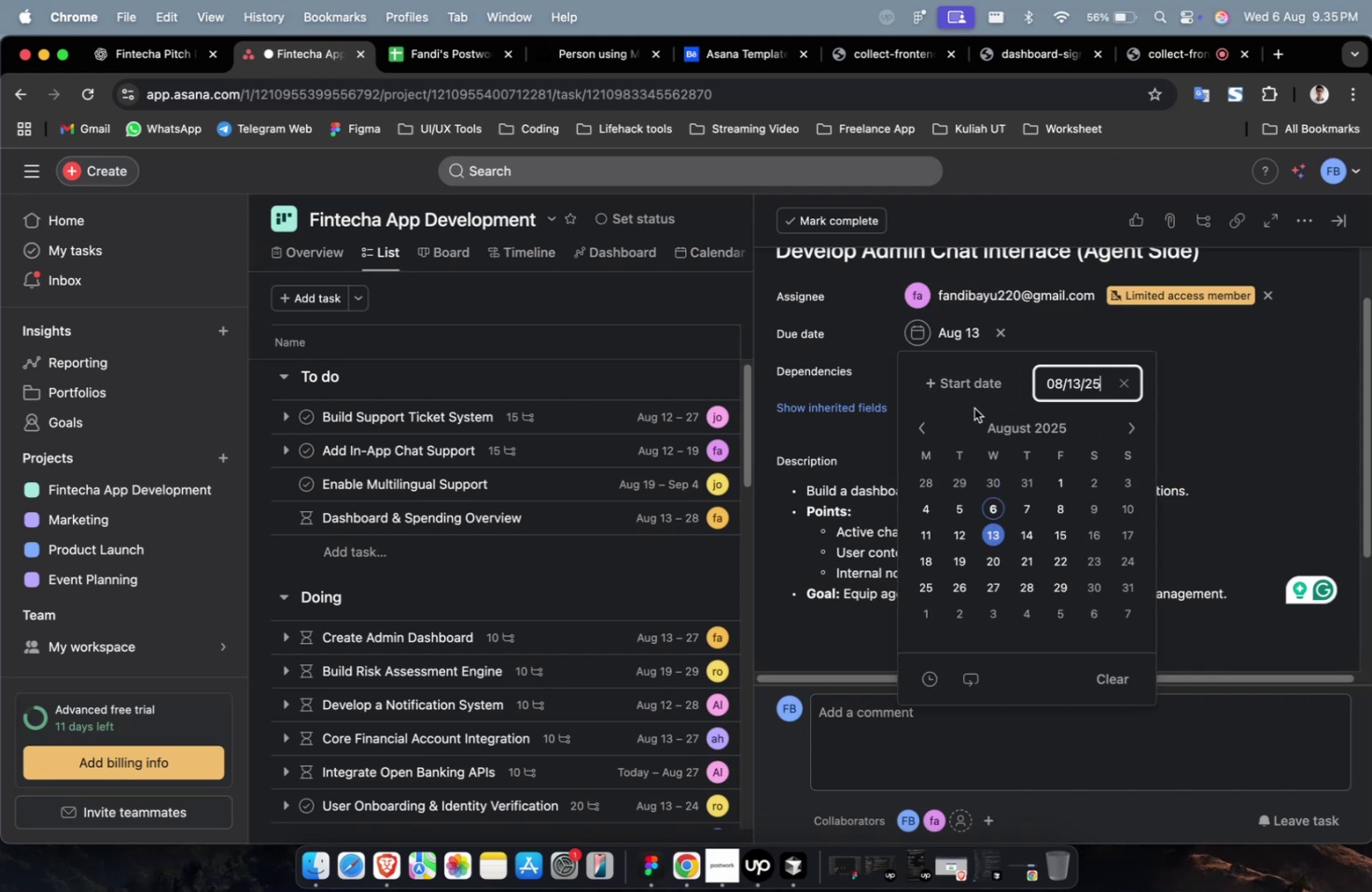 
double_click([973, 408])
 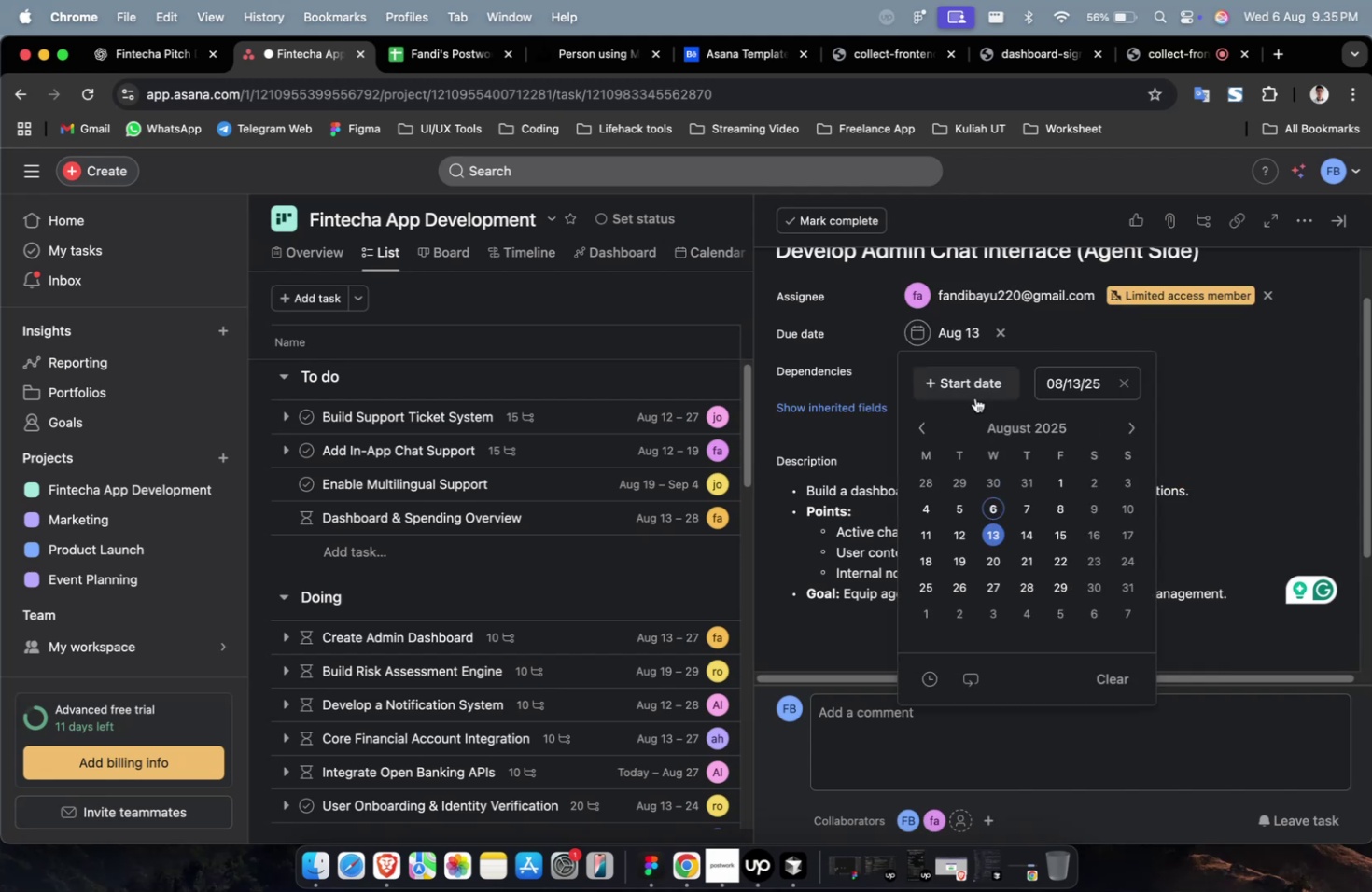 
triple_click([974, 397])
 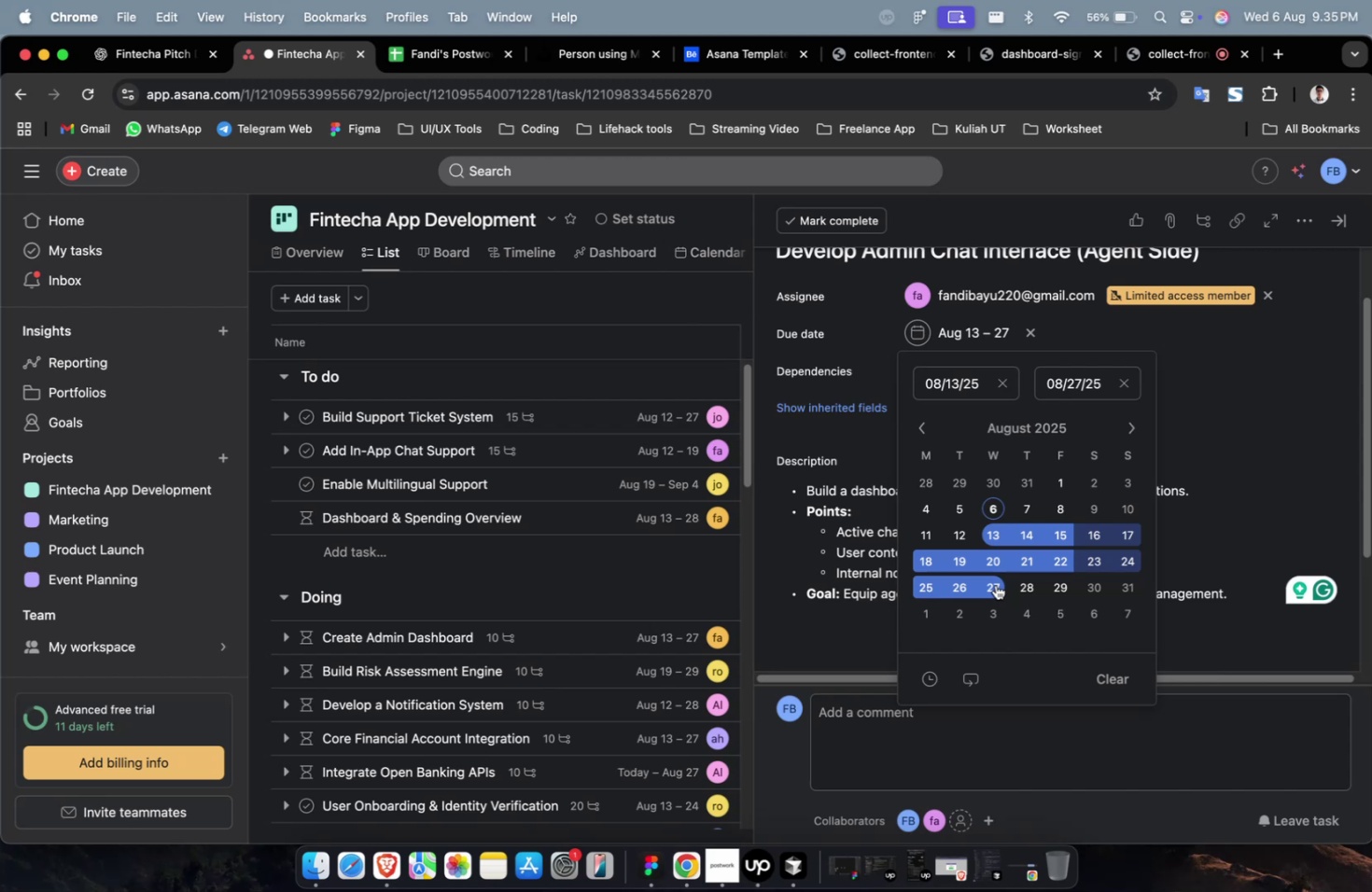 
wait(6.94)
 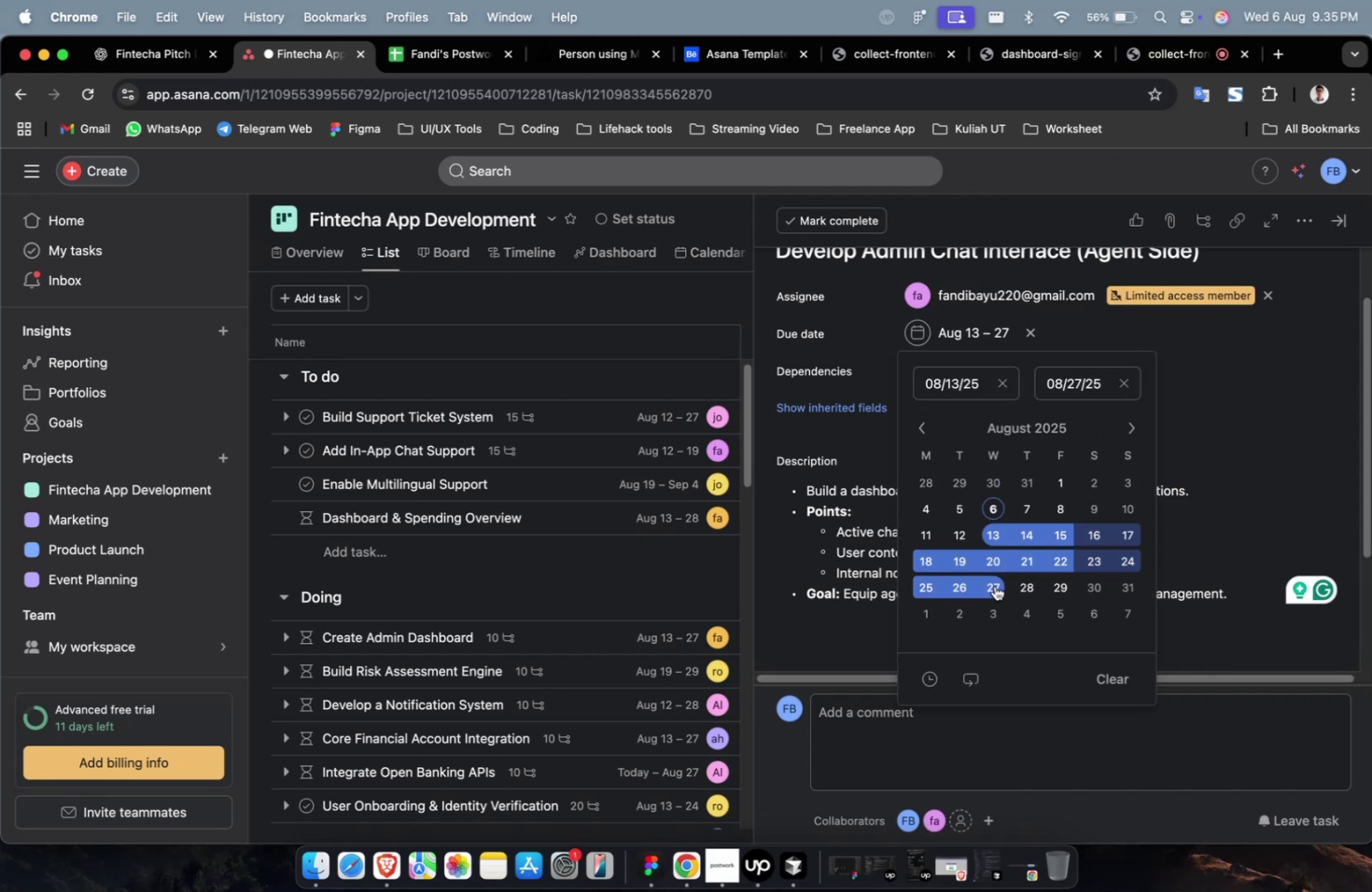 
left_click([1237, 487])
 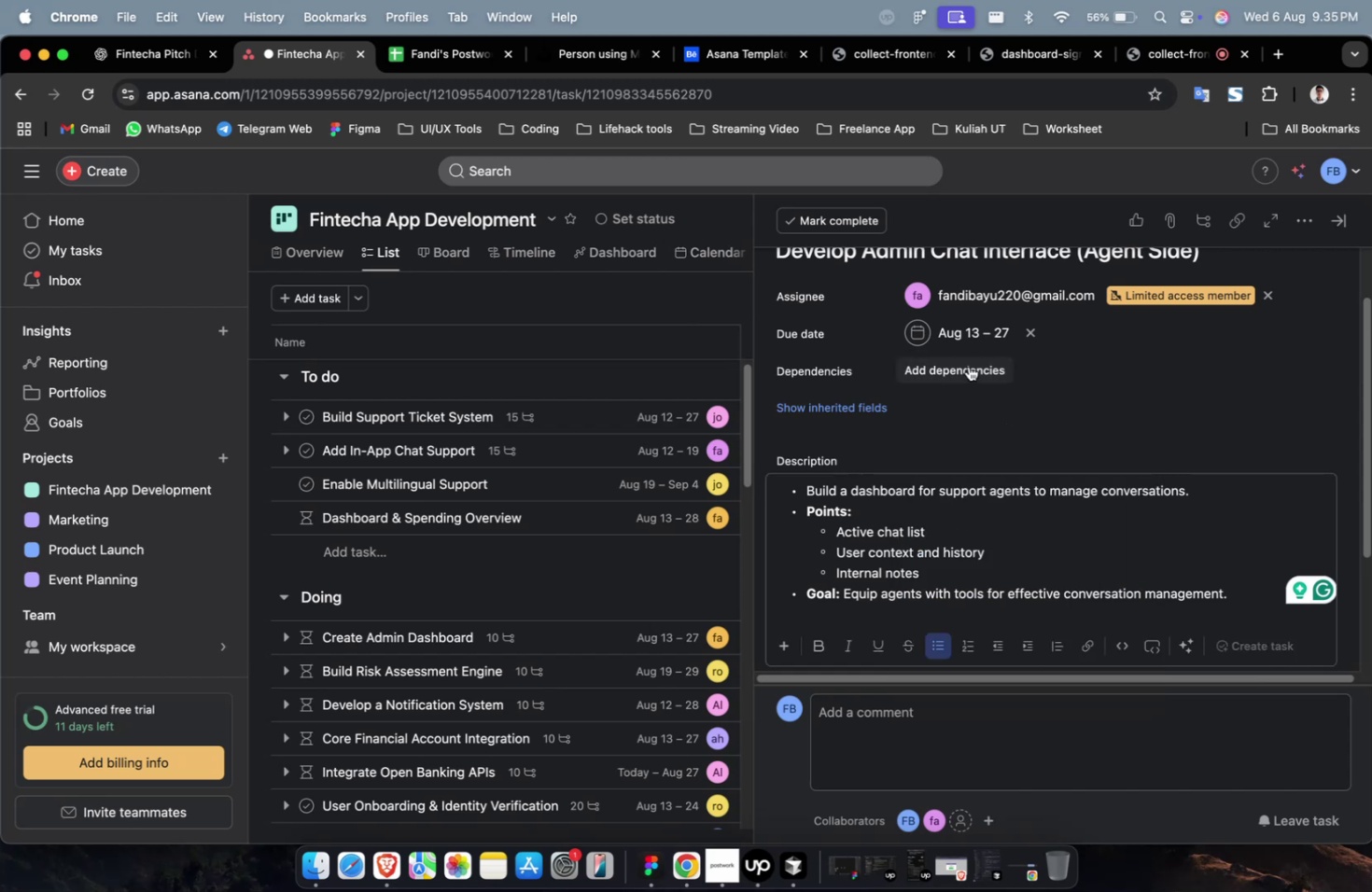 
double_click([968, 366])
 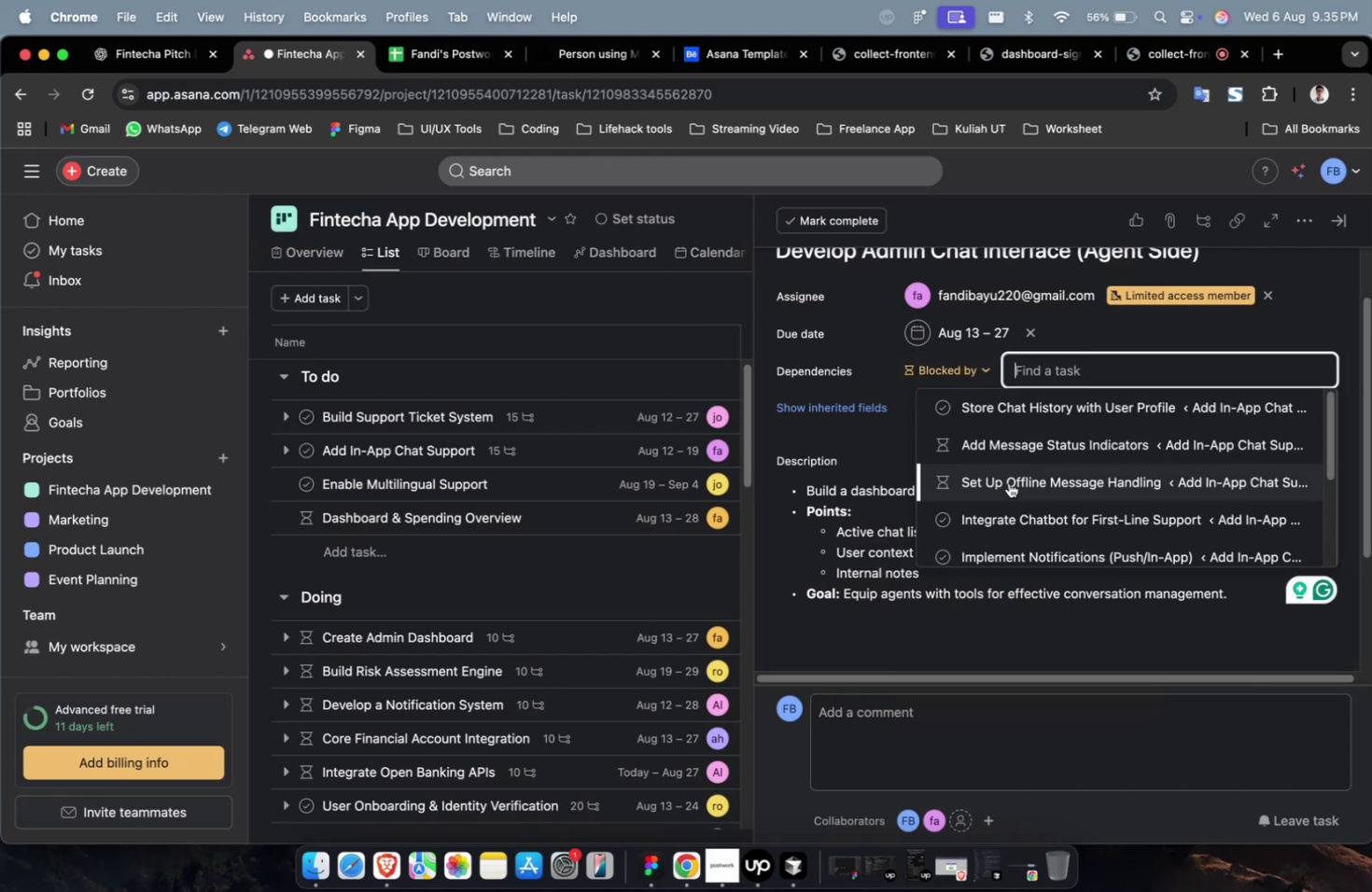 
triple_click([1008, 482])
 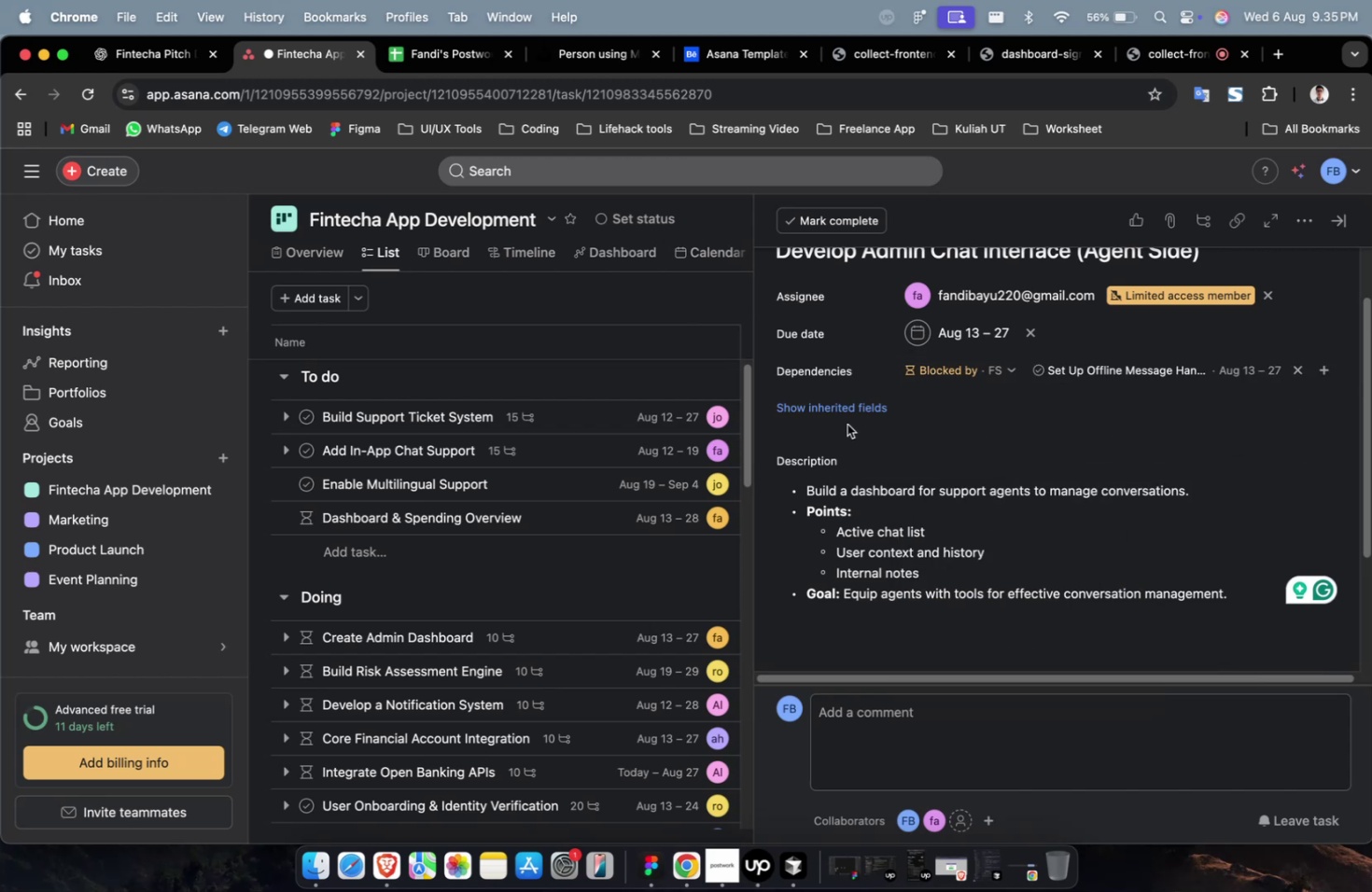 
triple_click([846, 424])
 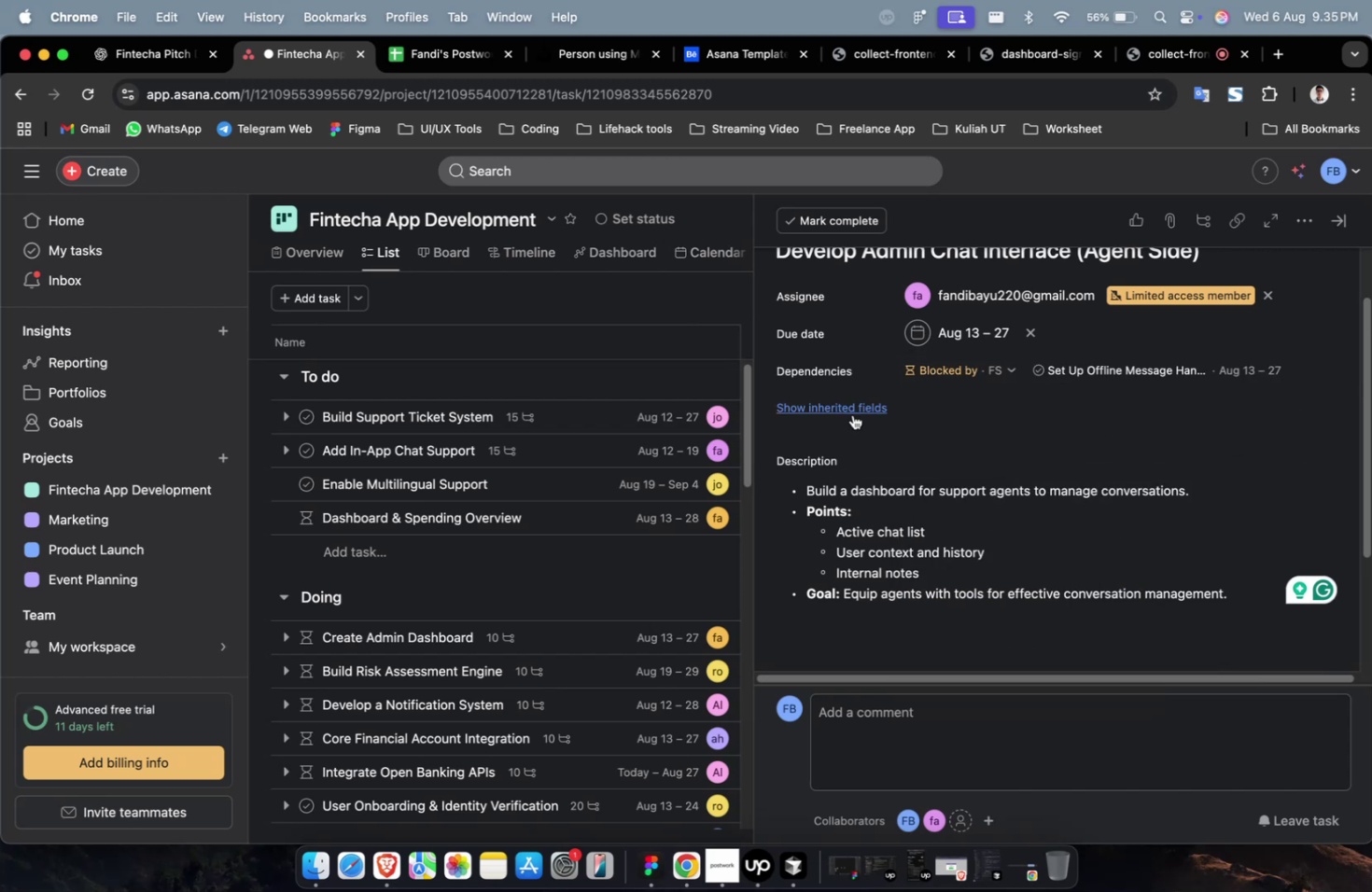 
triple_click([852, 414])
 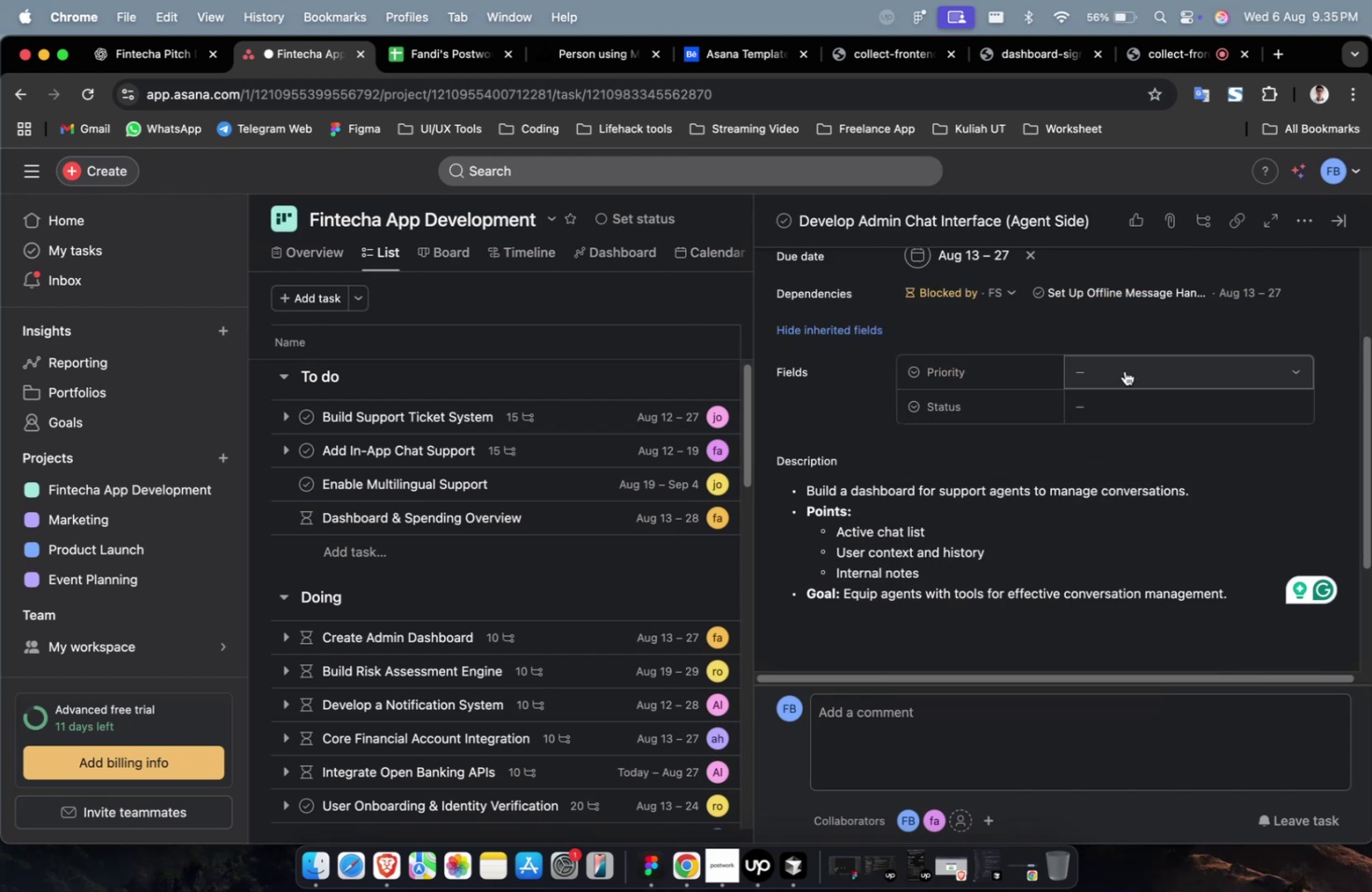 
left_click([1124, 370])
 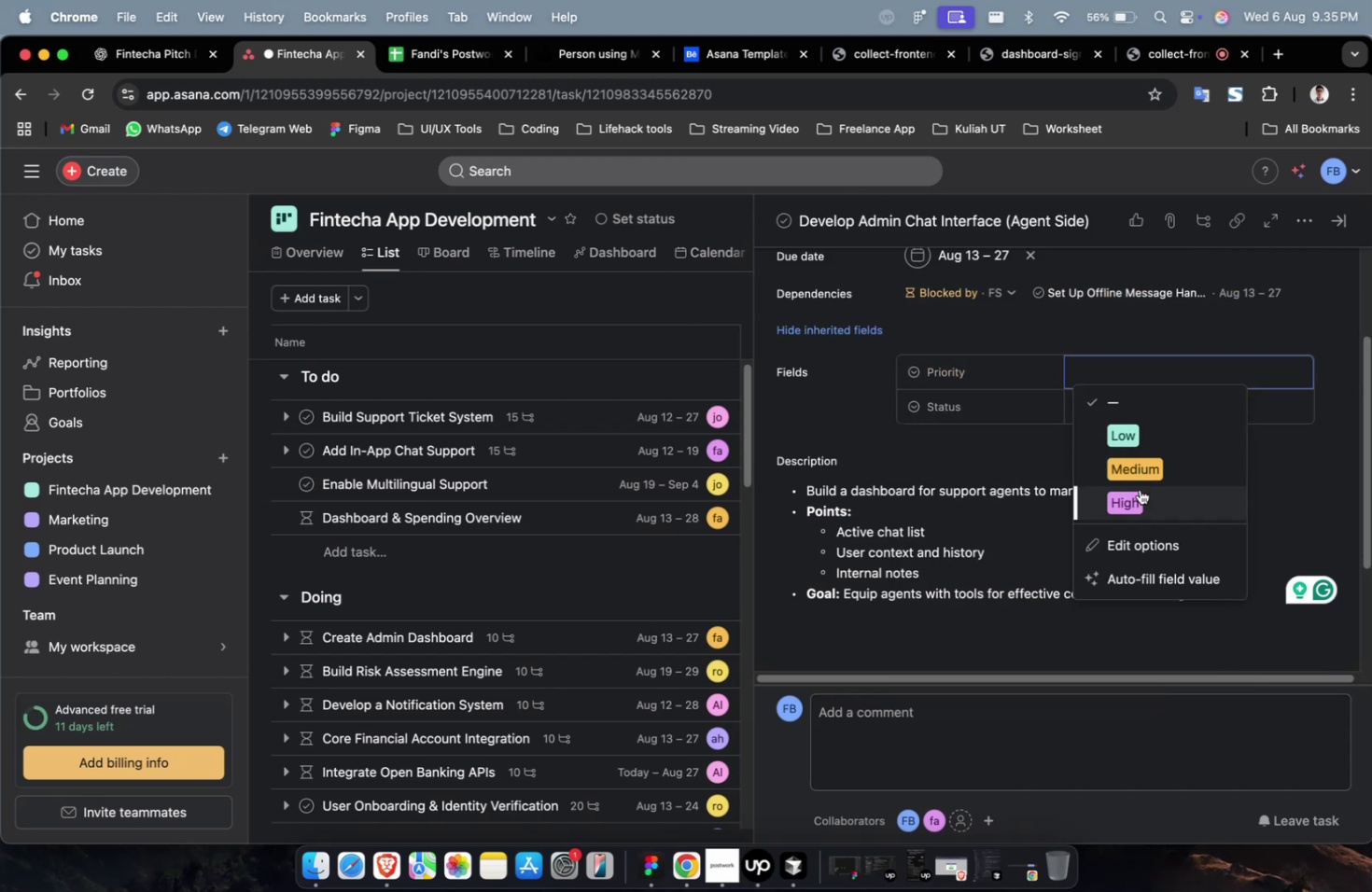 
double_click([1138, 490])
 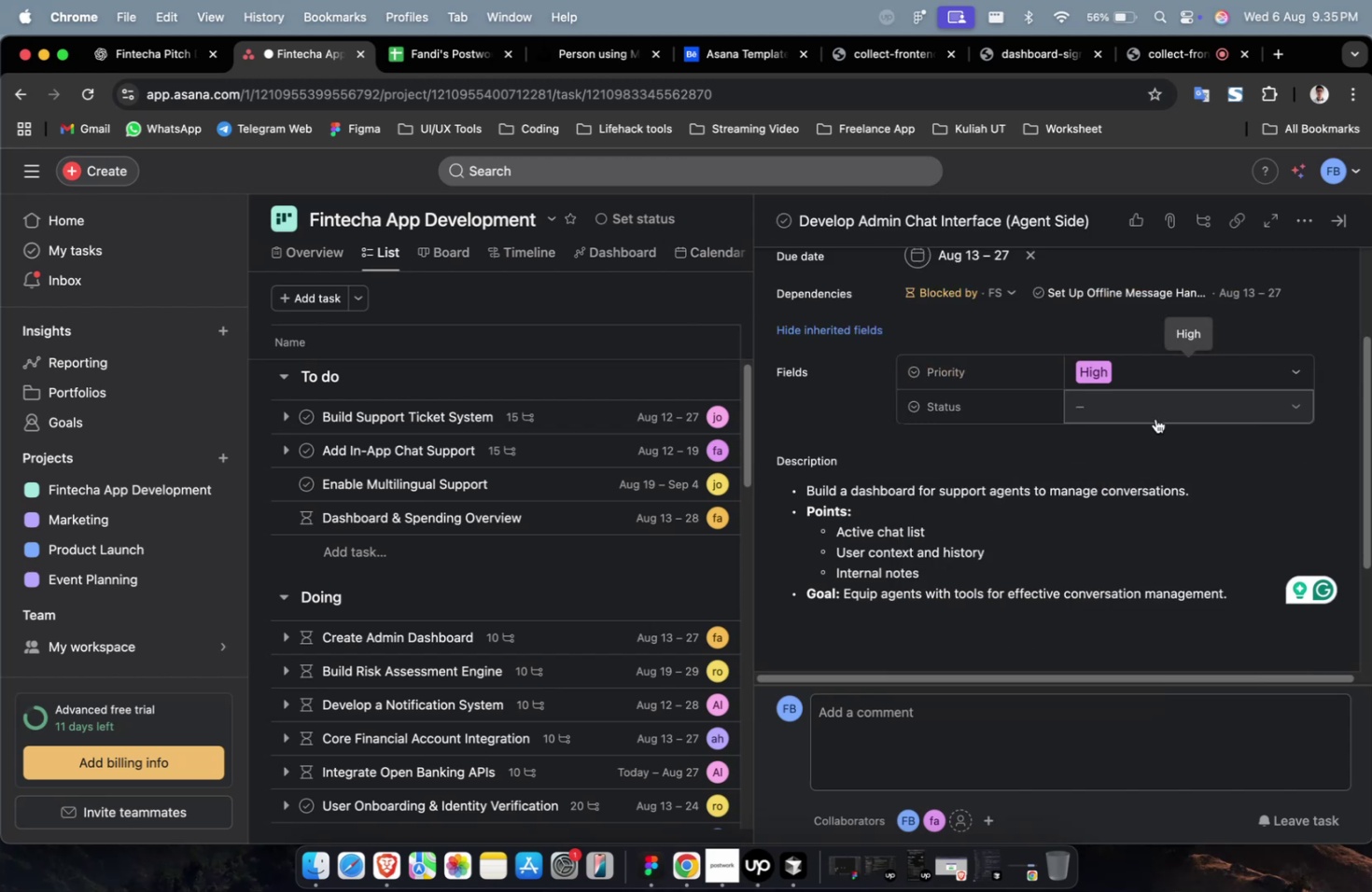 
triple_click([1155, 418])
 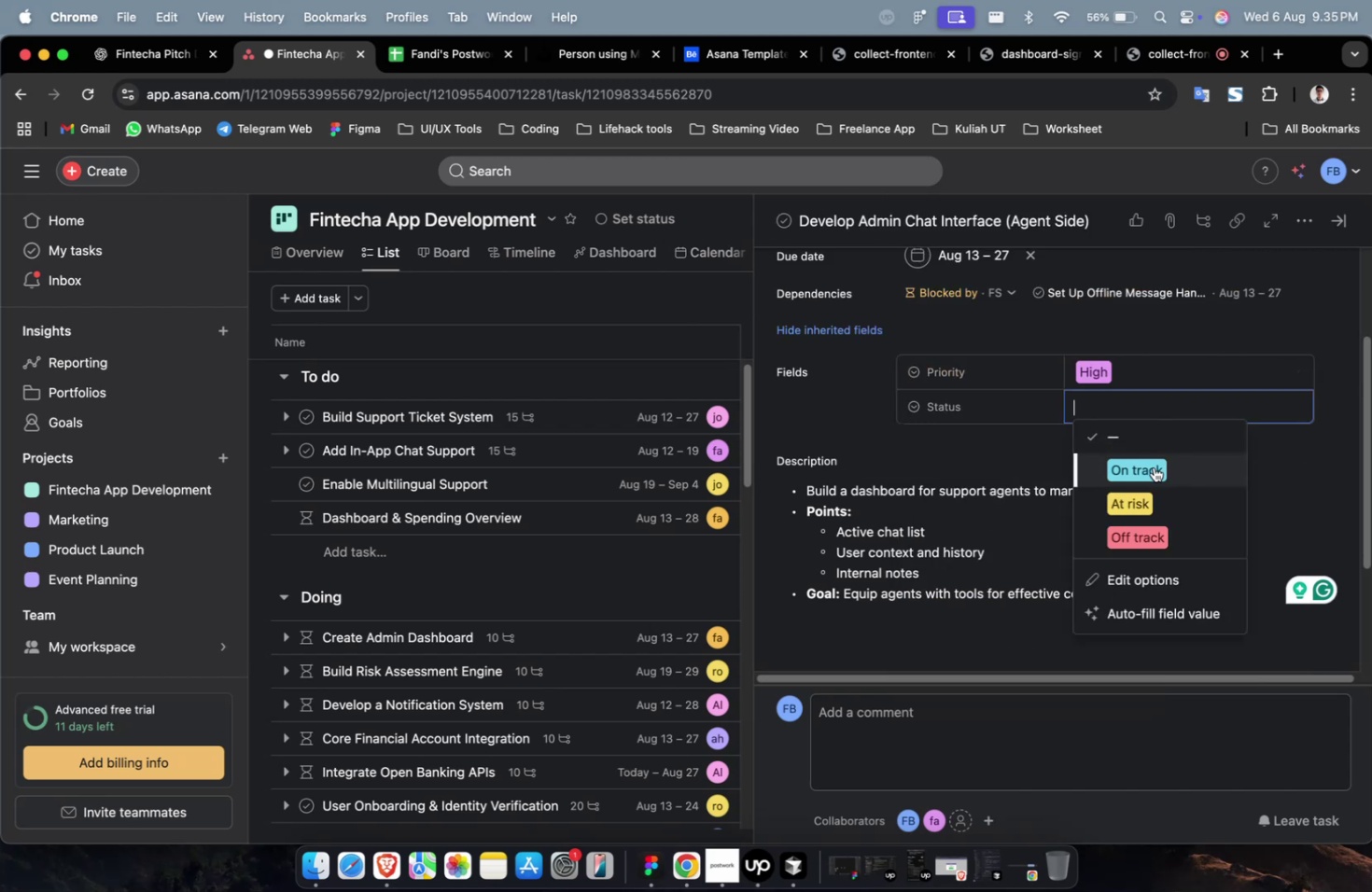 
triple_click([1153, 467])
 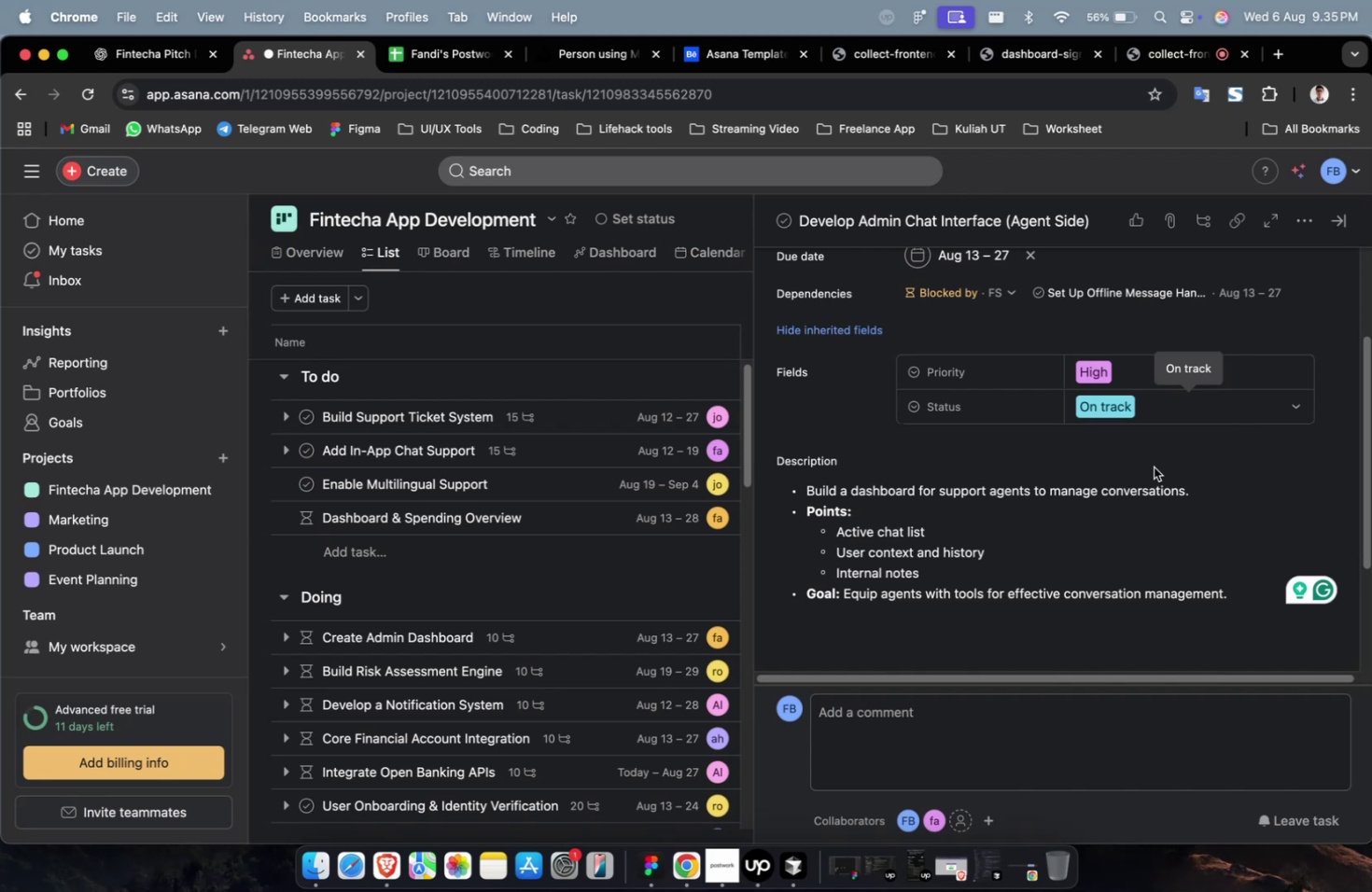 
wait(7.5)
 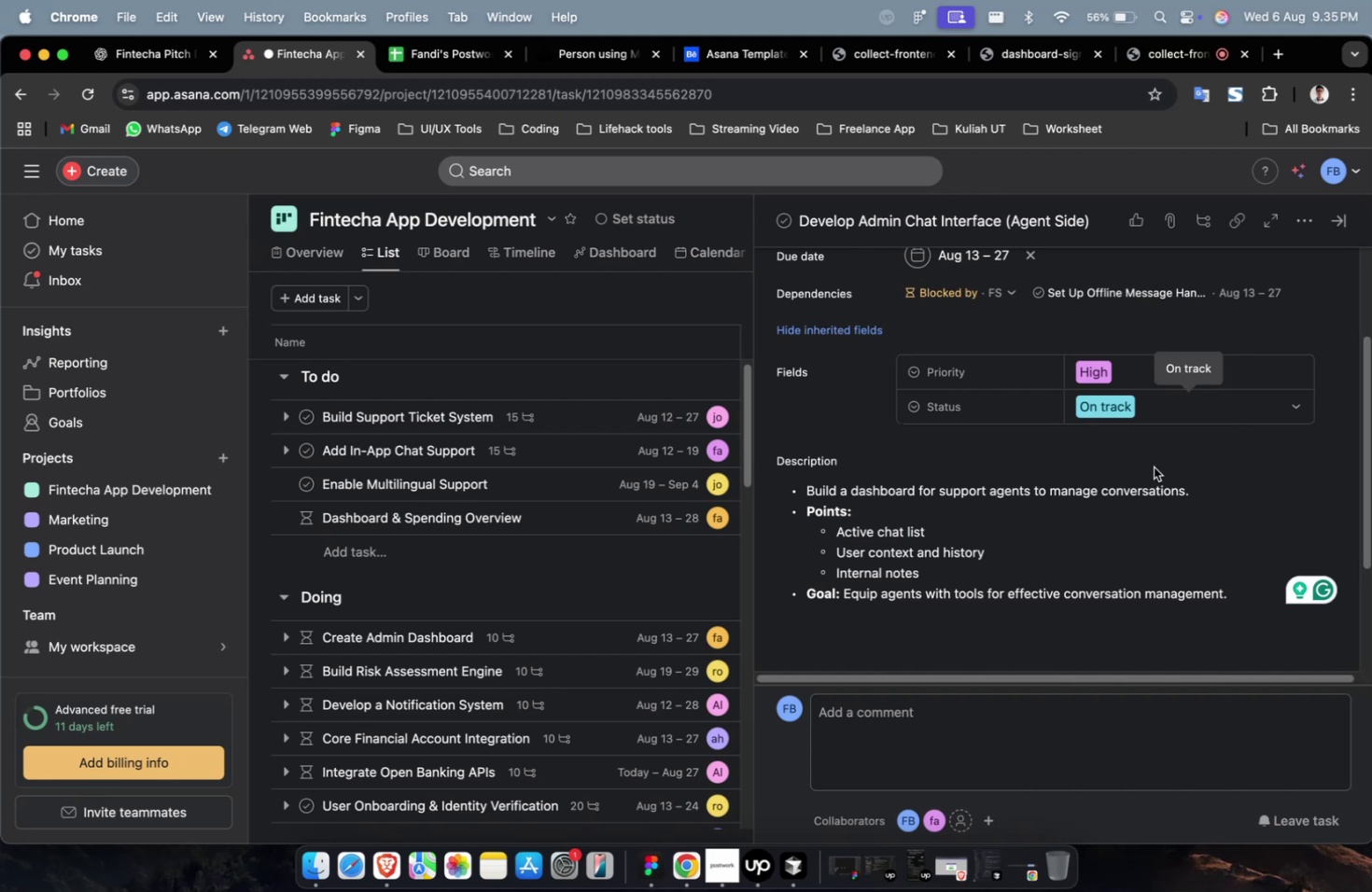 
scroll: coordinate [1179, 482], scroll_direction: up, amount: 1.0
 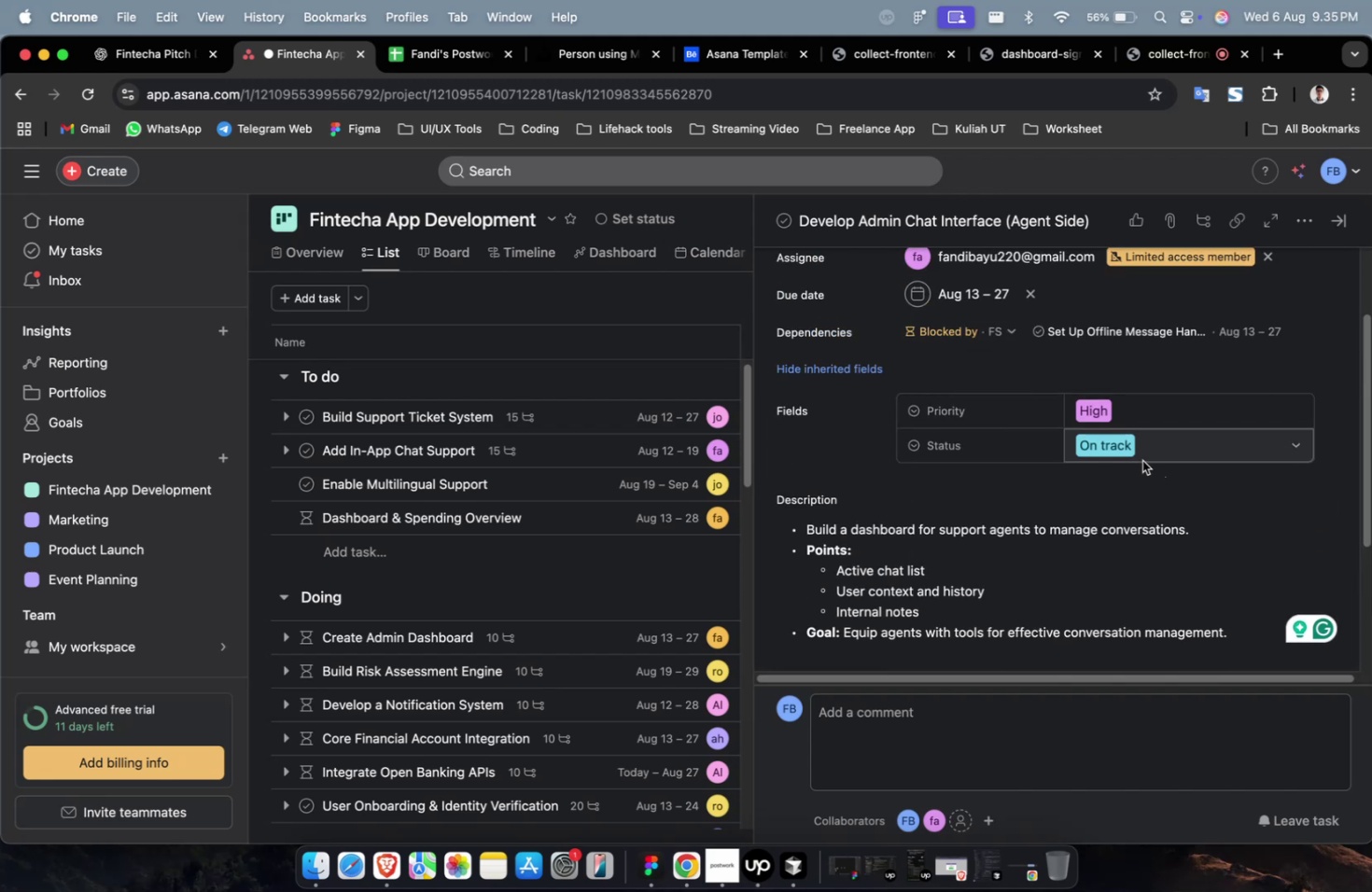 
scroll: coordinate [1127, 472], scroll_direction: down, amount: 9.0
 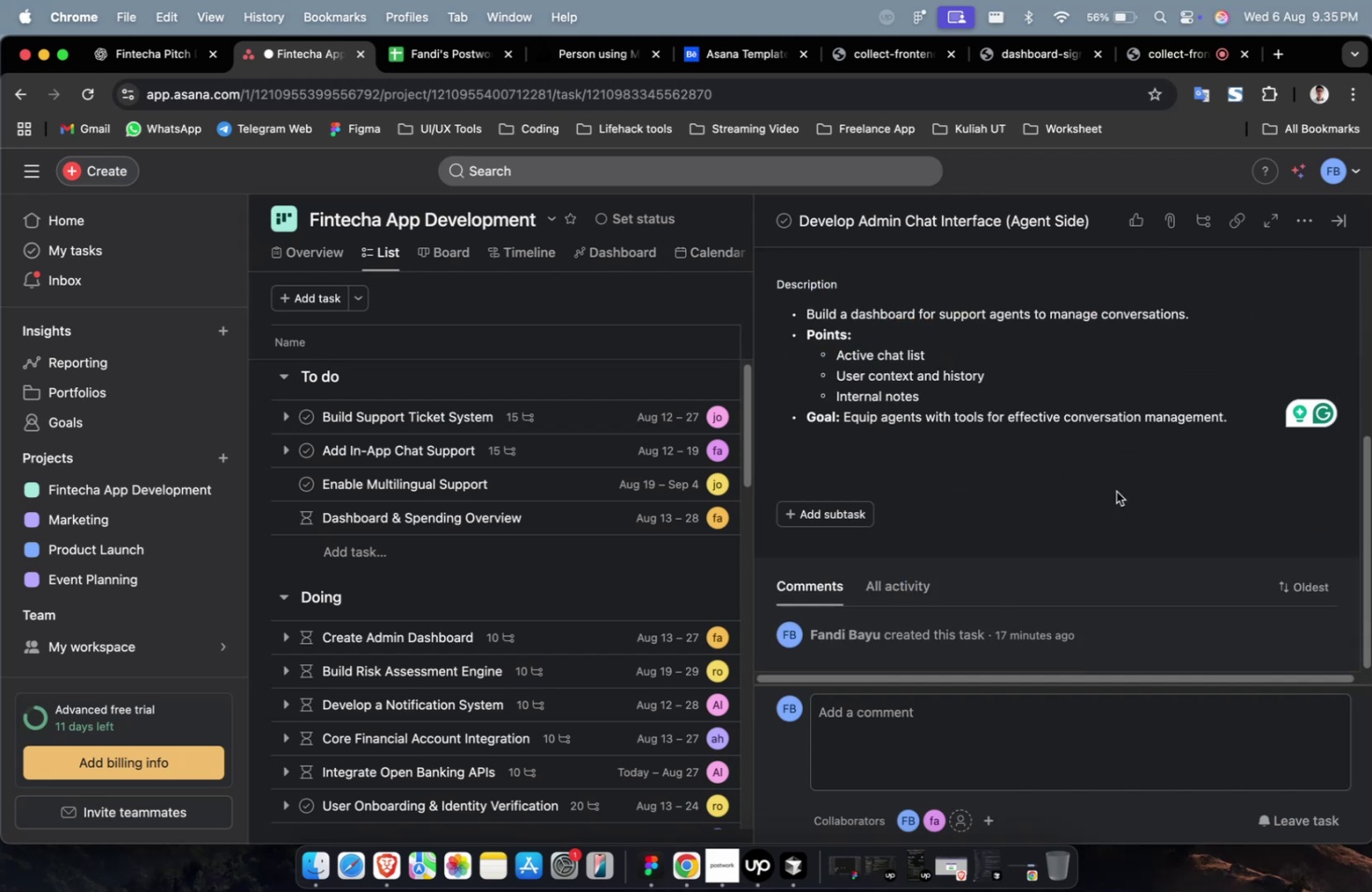 
scroll: coordinate [1133, 491], scroll_direction: up, amount: 4.0
 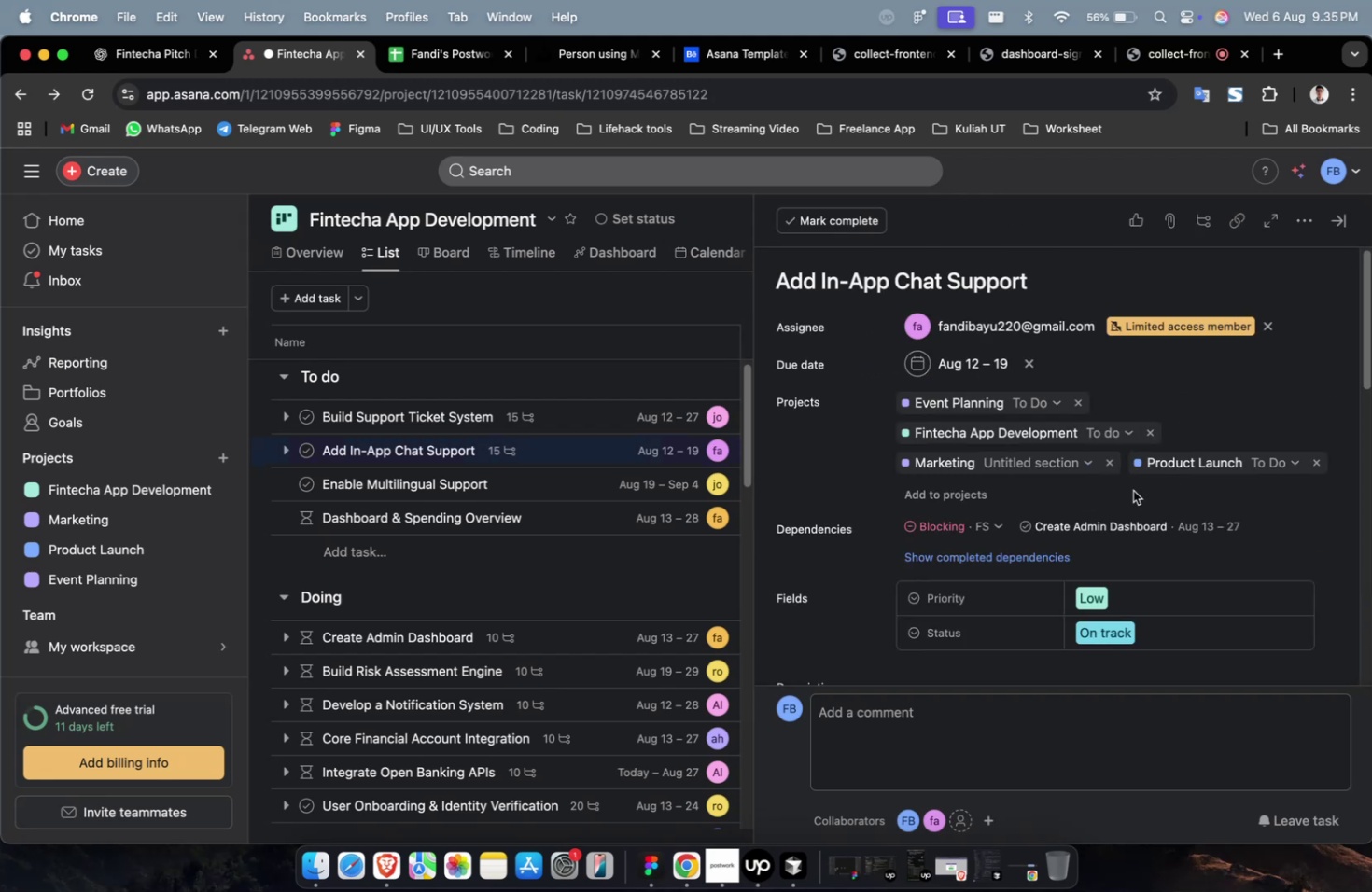 
scroll: coordinate [1130, 508], scroll_direction: down, amount: 20.0
 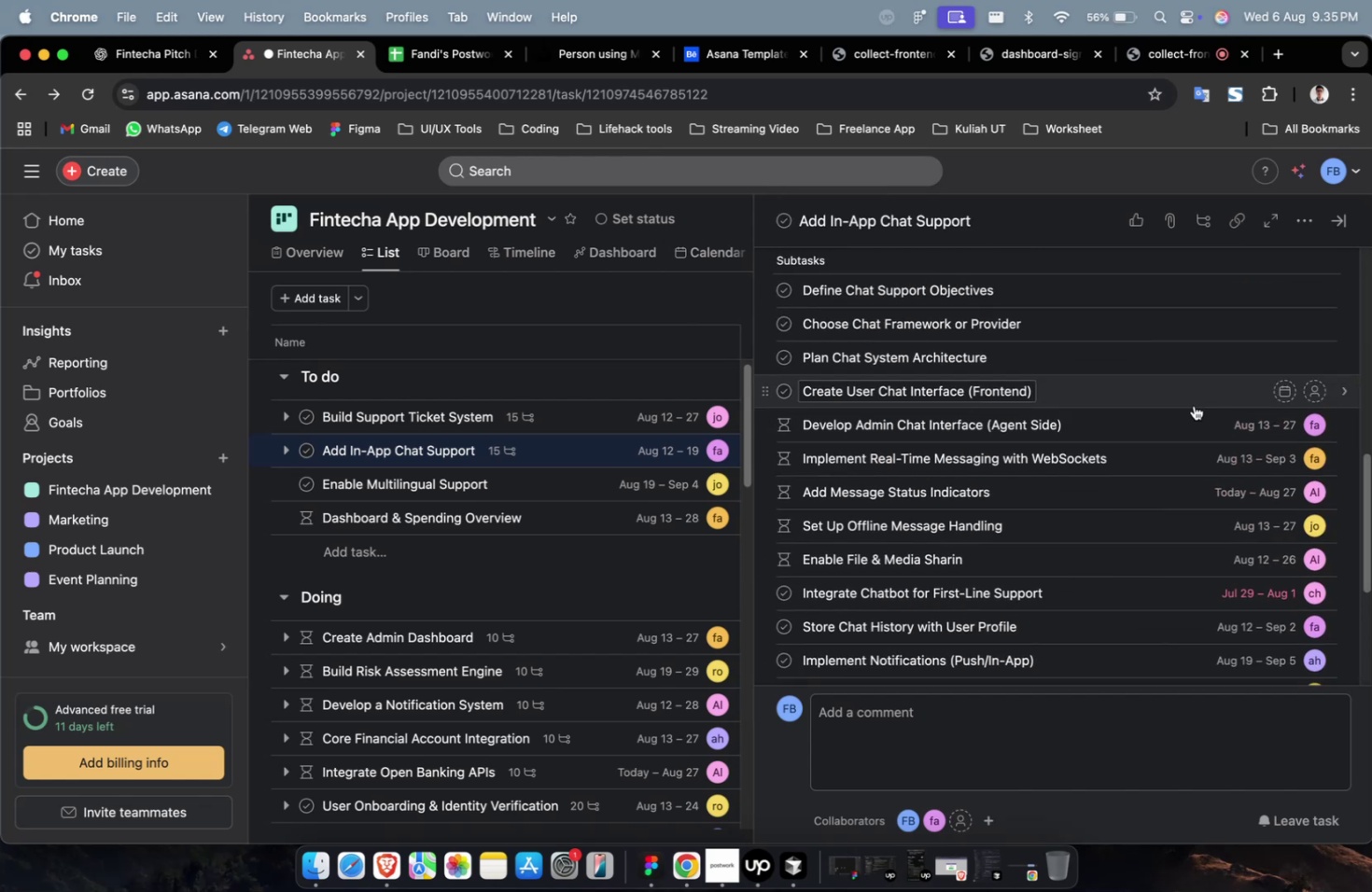 
left_click([1193, 405])
 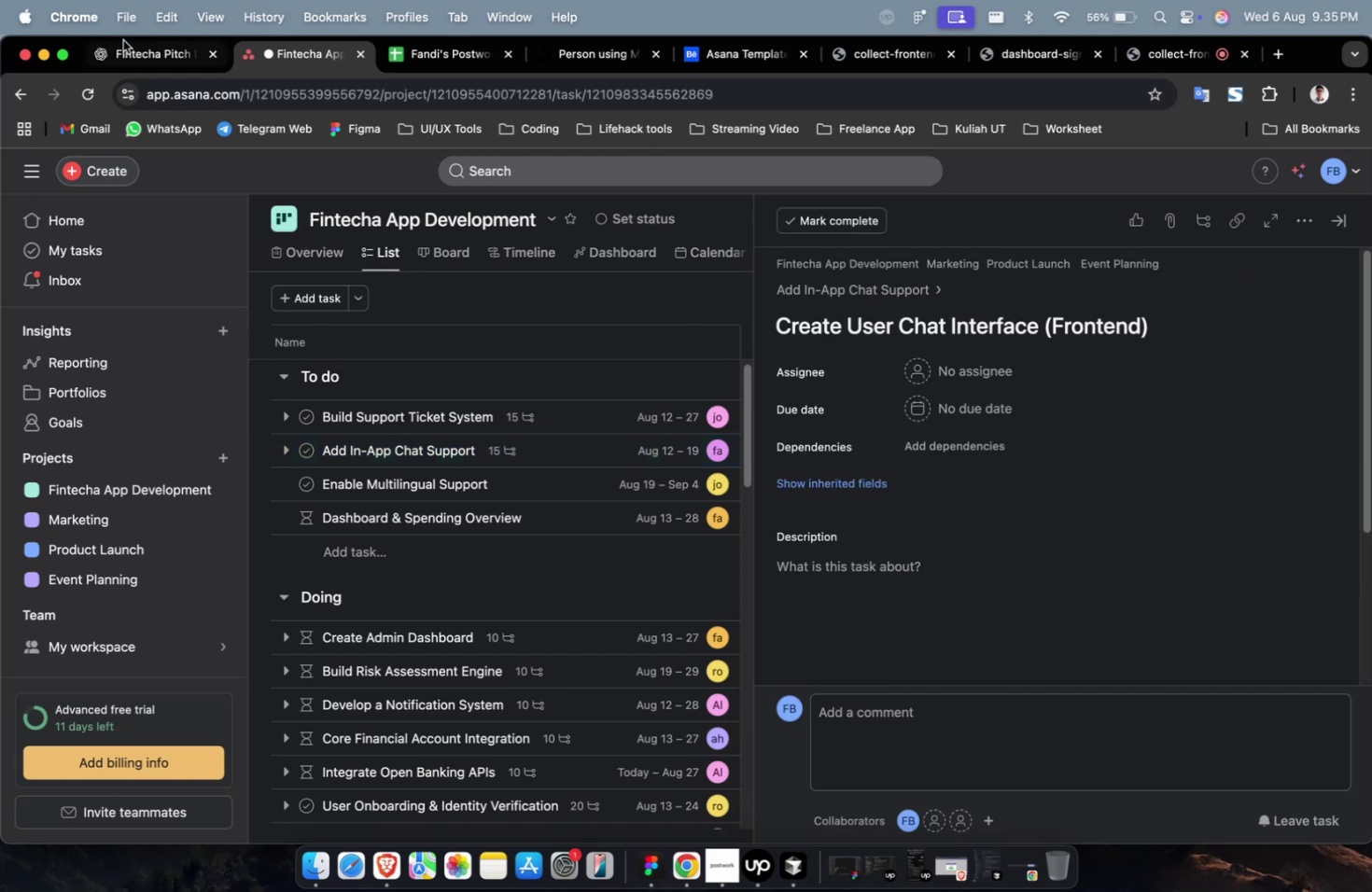 
left_click([128, 47])
 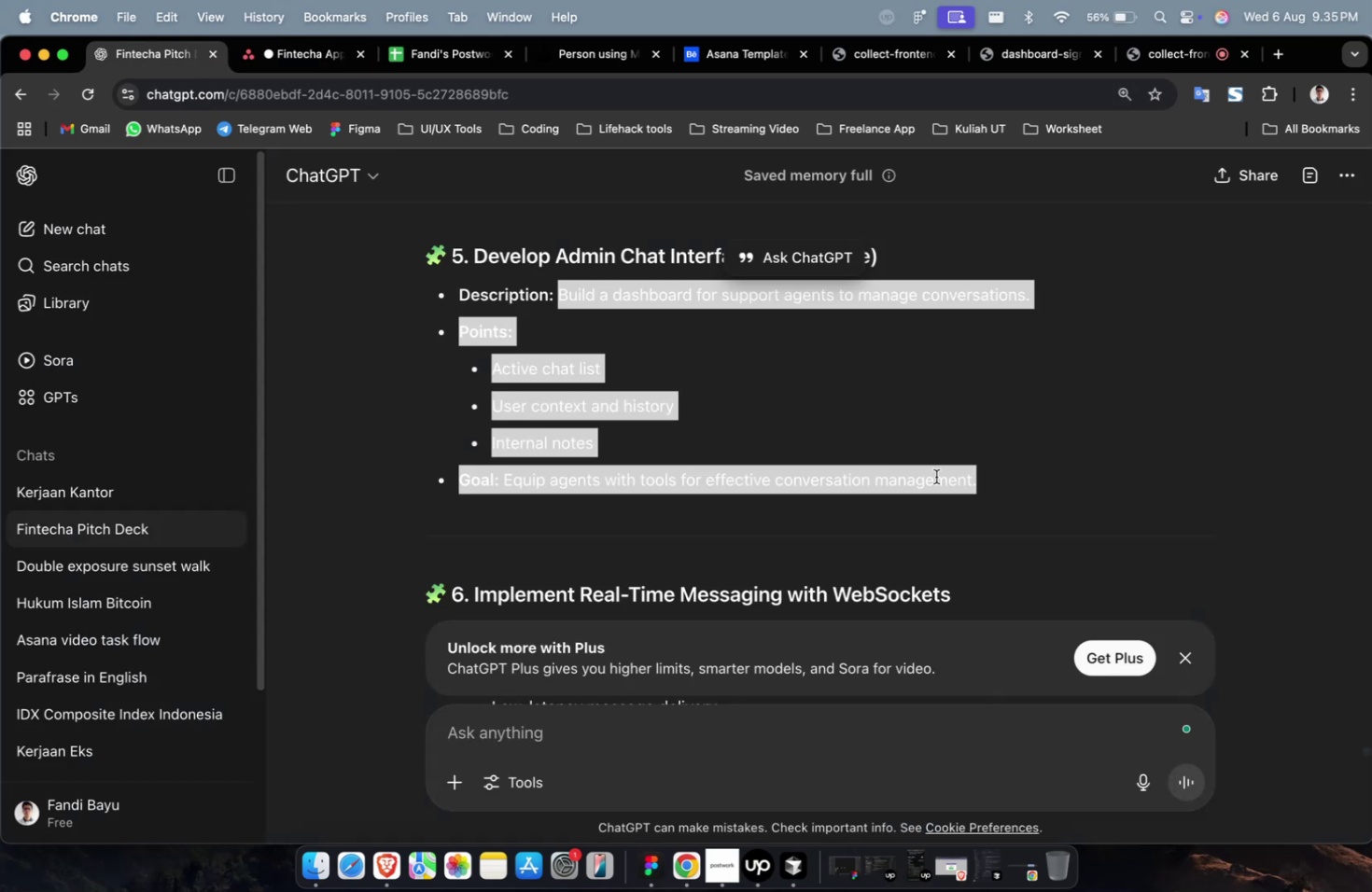 
scroll: coordinate [946, 482], scroll_direction: up, amount: 9.0
 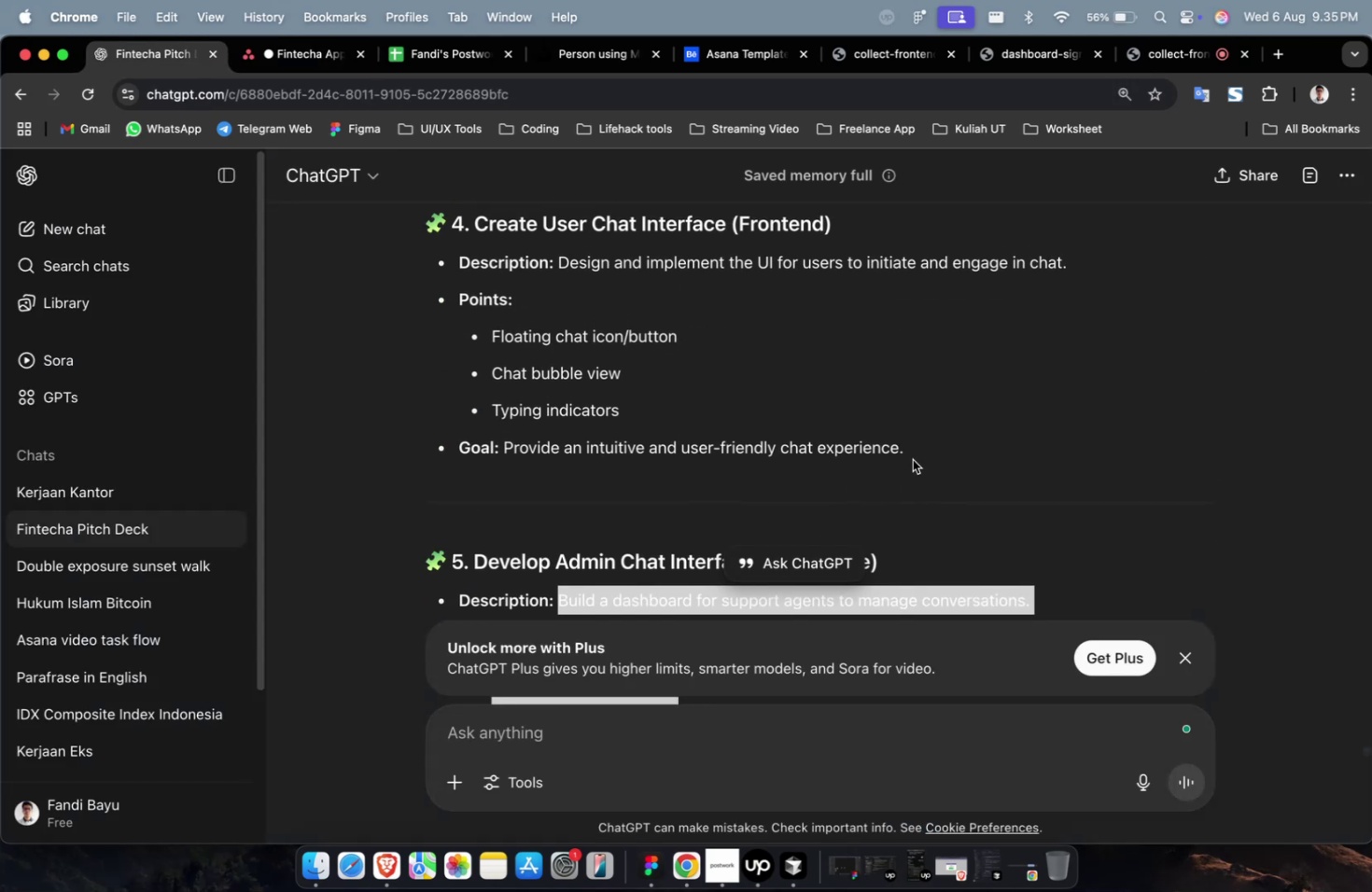 
left_click_drag(start_coordinate=[910, 456], to_coordinate=[561, 272])
 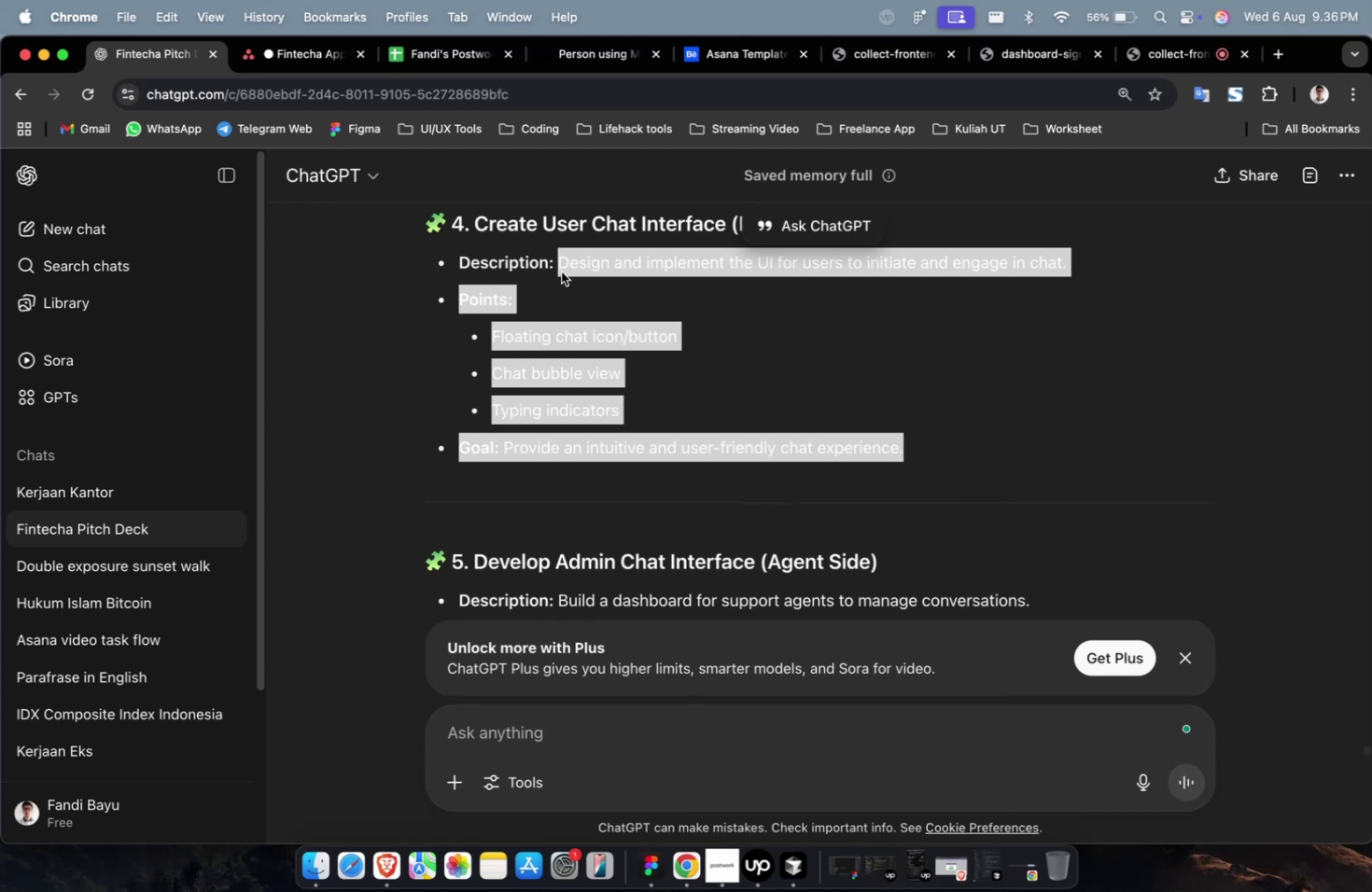 
key(Meta+C)
 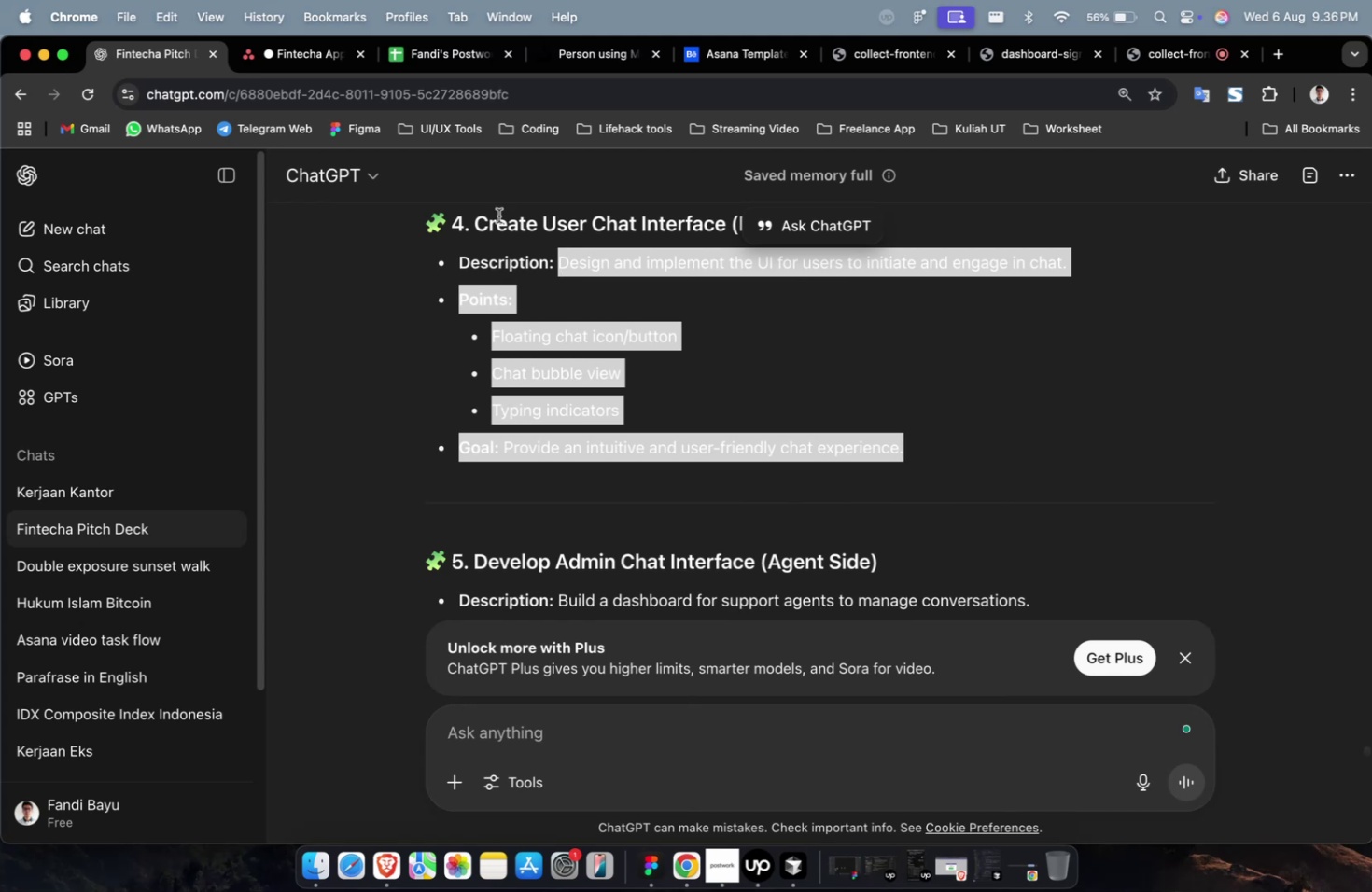 
left_click([266, 51])
 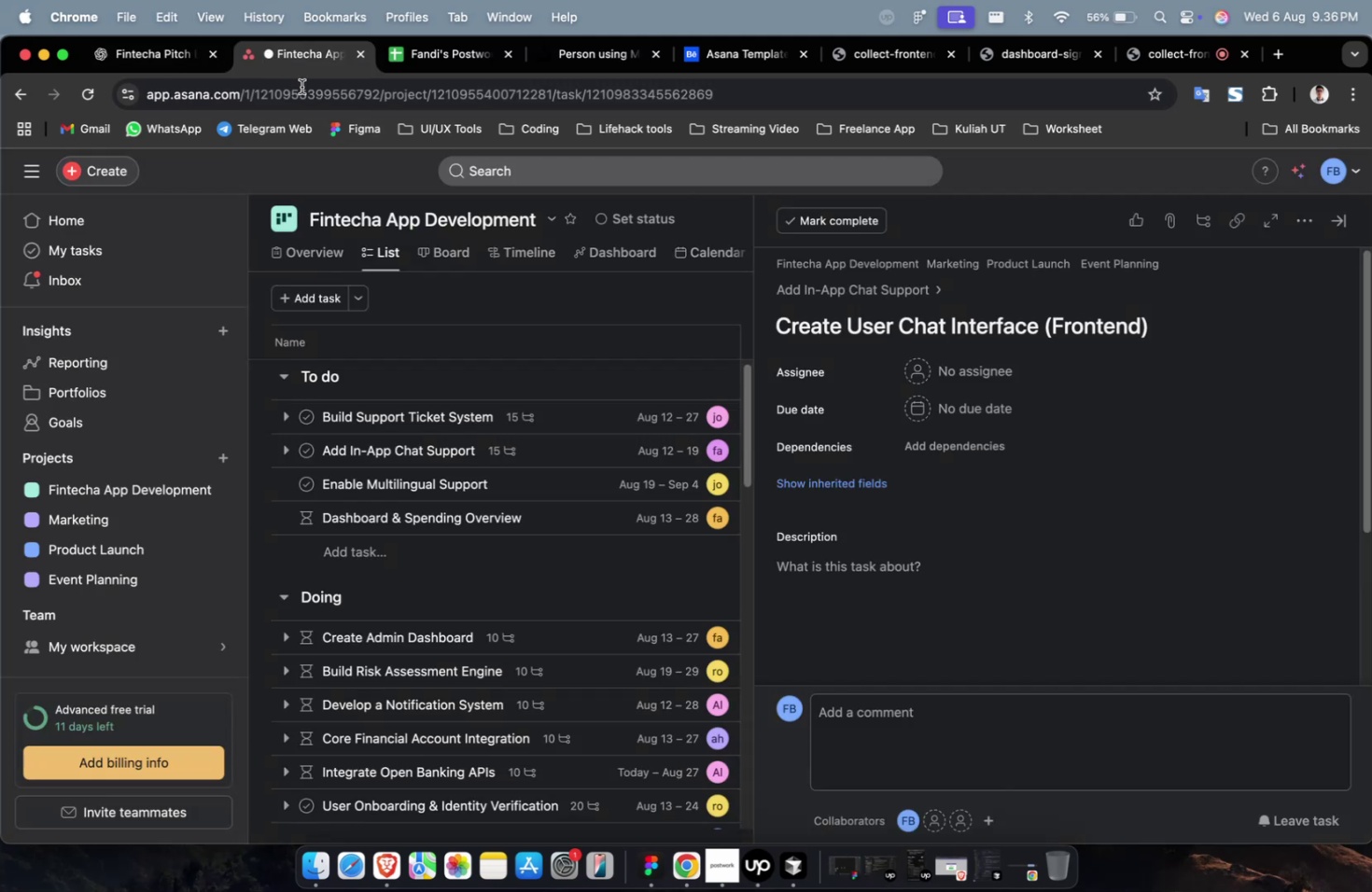 
hold_key(key=CommandLeft, duration=0.32)
 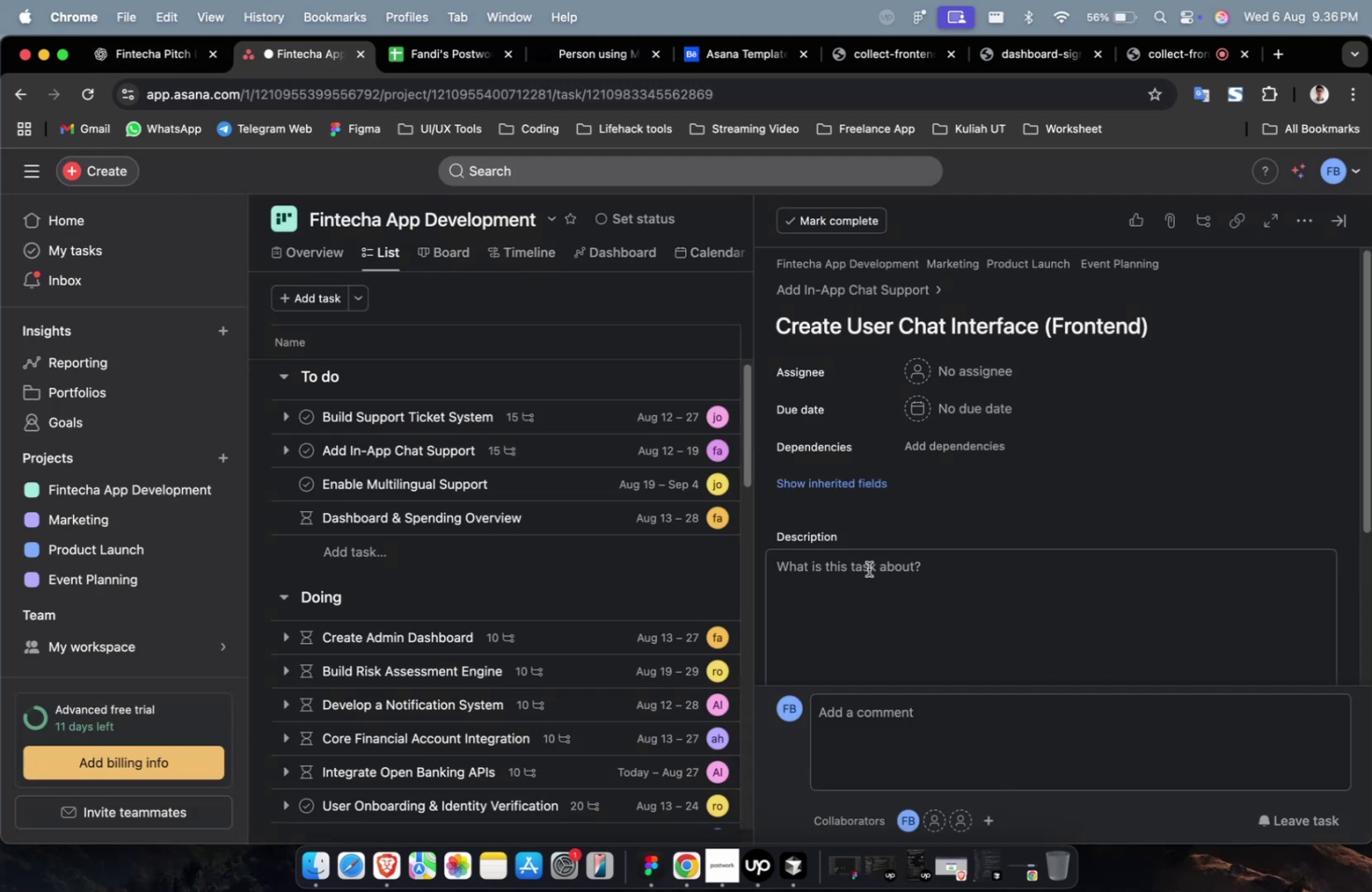 
left_click([868, 568])
 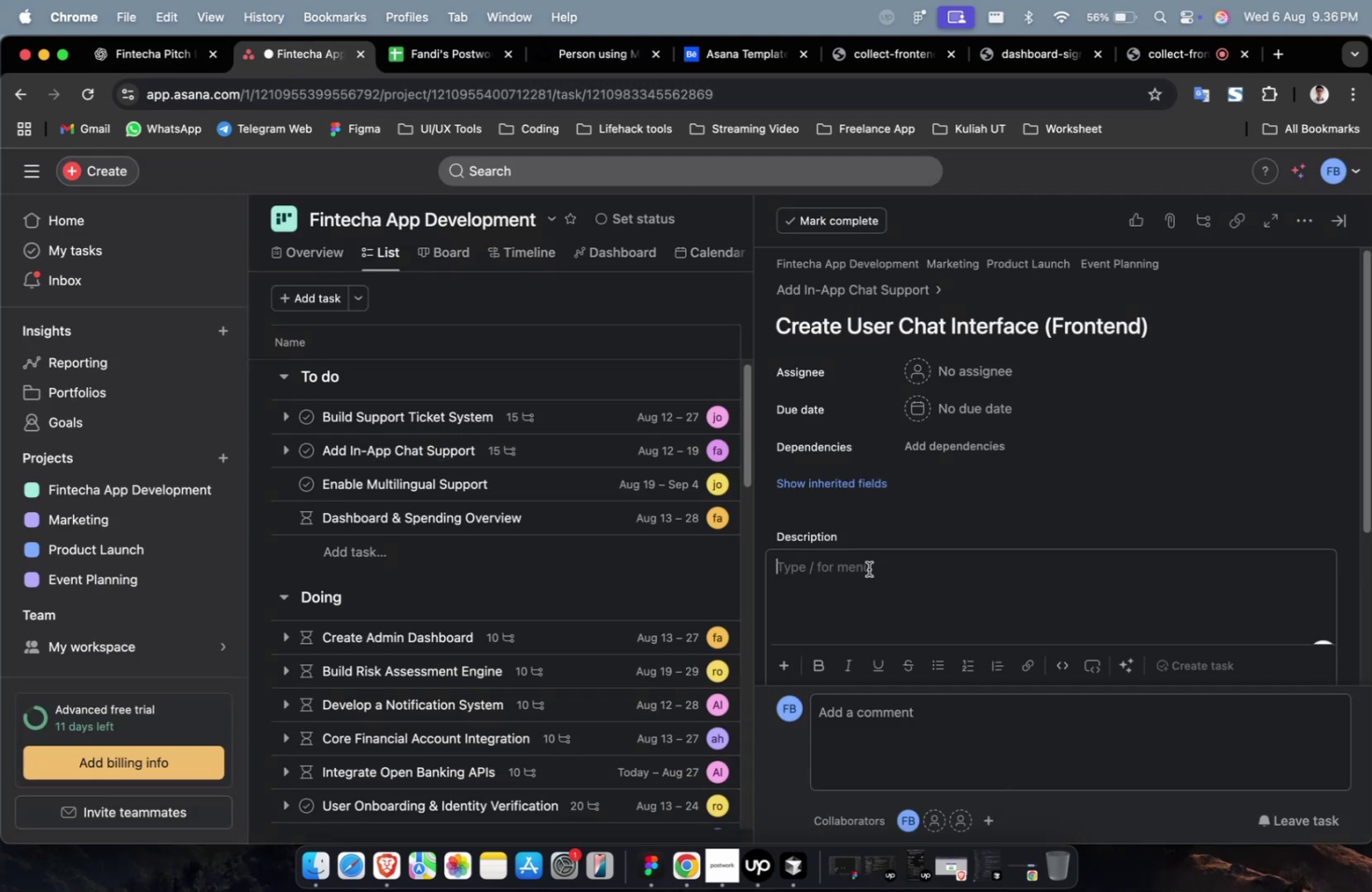 
key(Meta+V)
 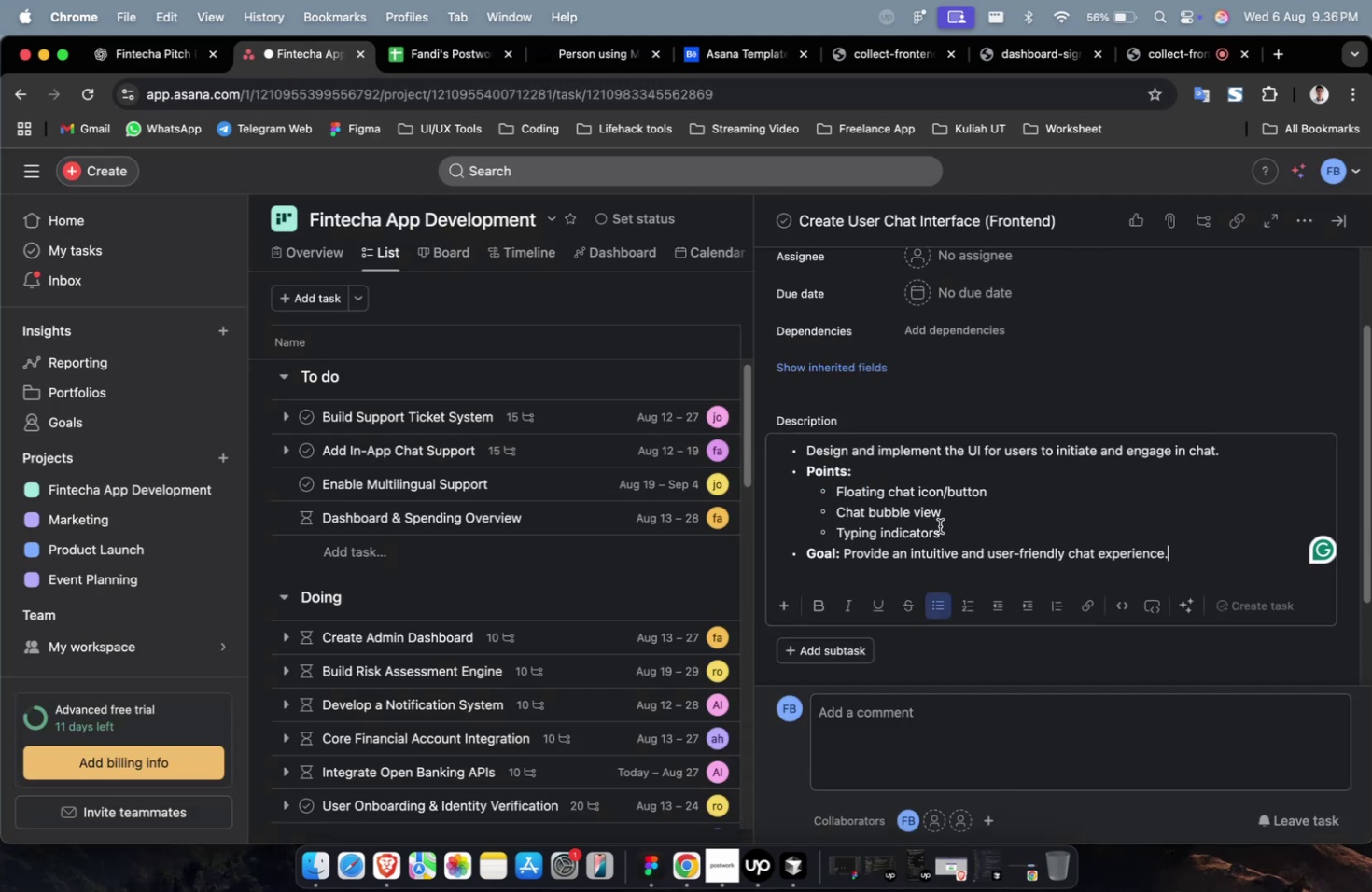 
scroll: coordinate [940, 525], scroll_direction: up, amount: 4.0
 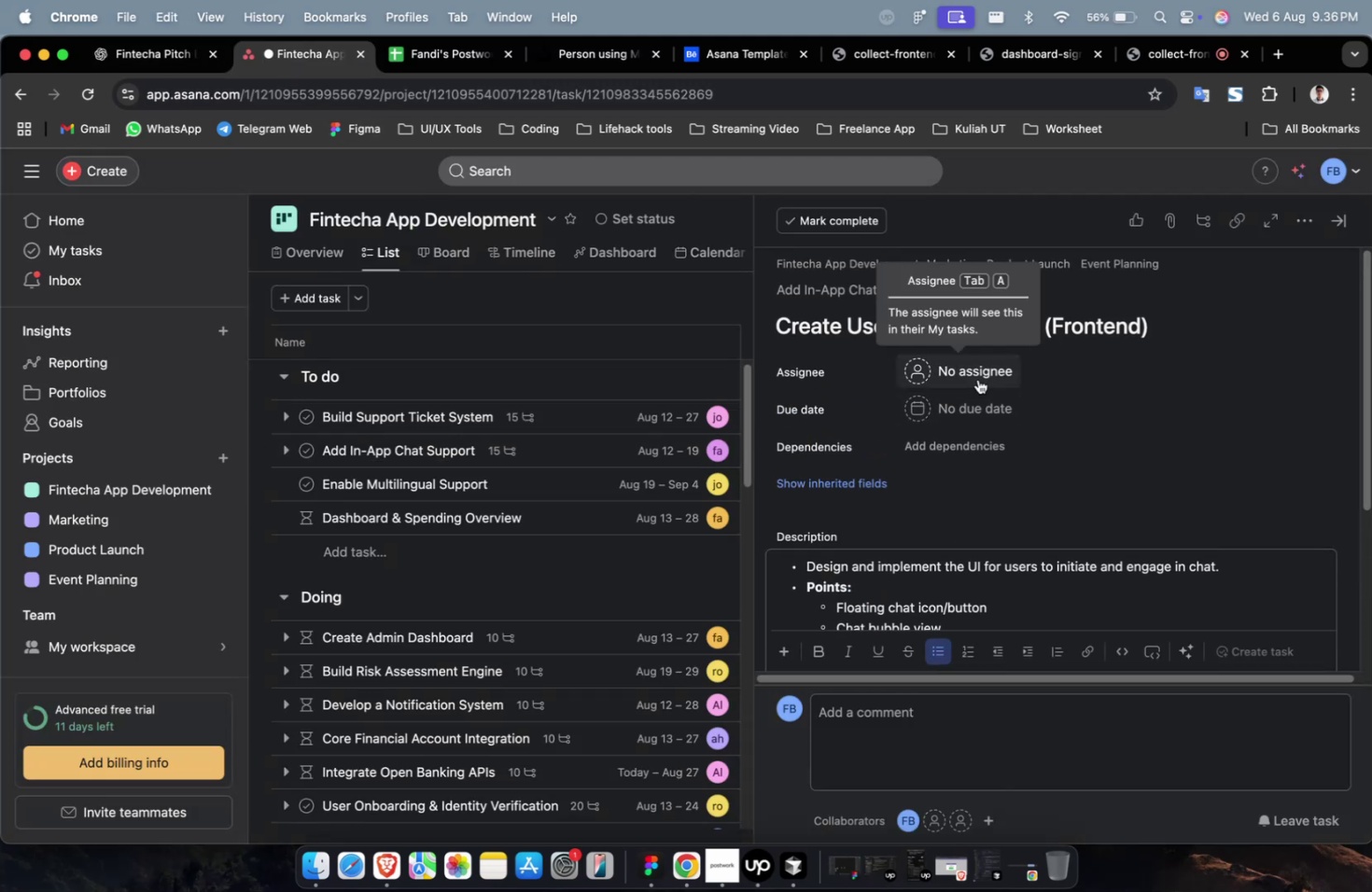 
left_click([982, 366])
 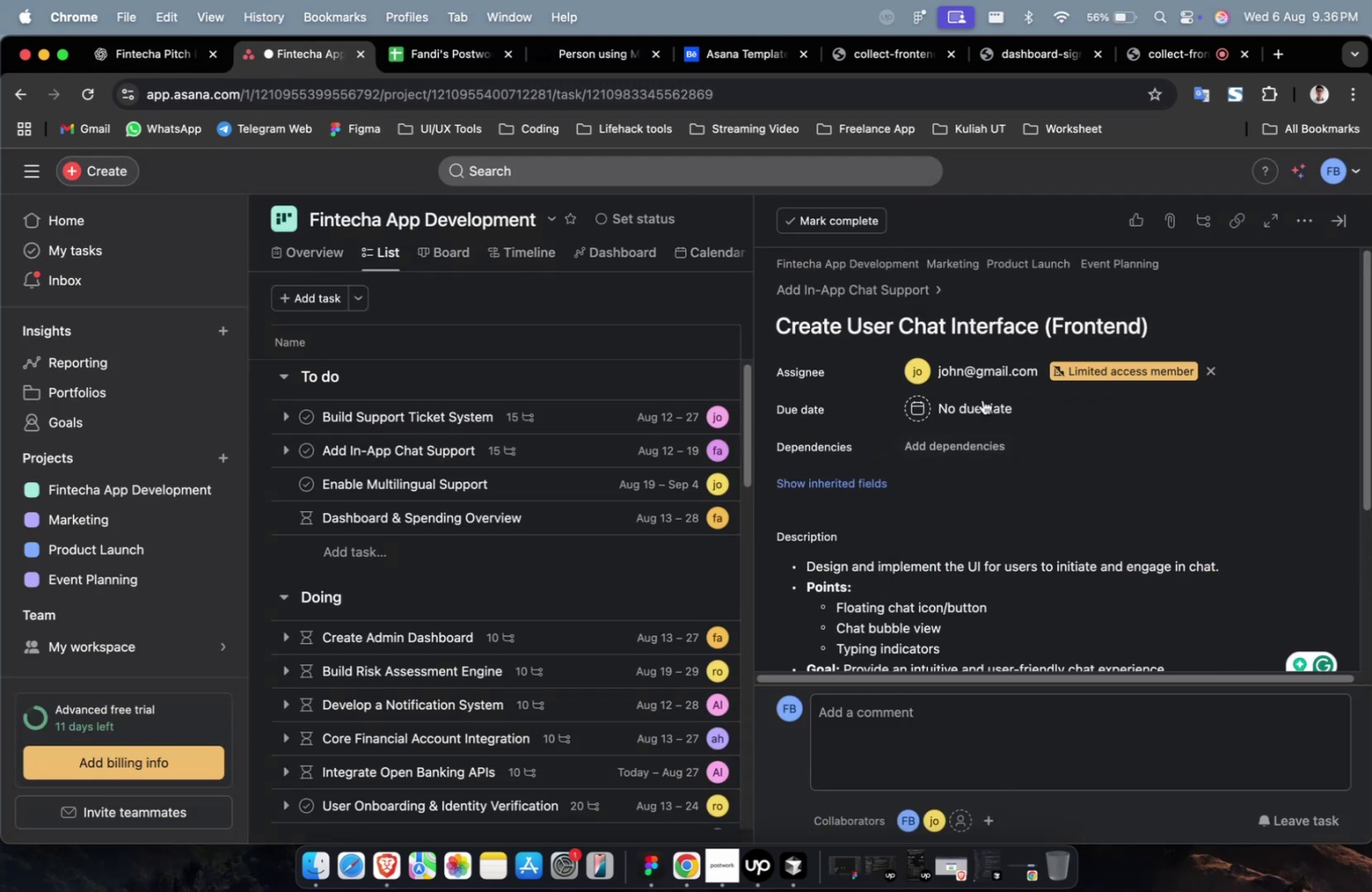 
double_click([970, 371])
 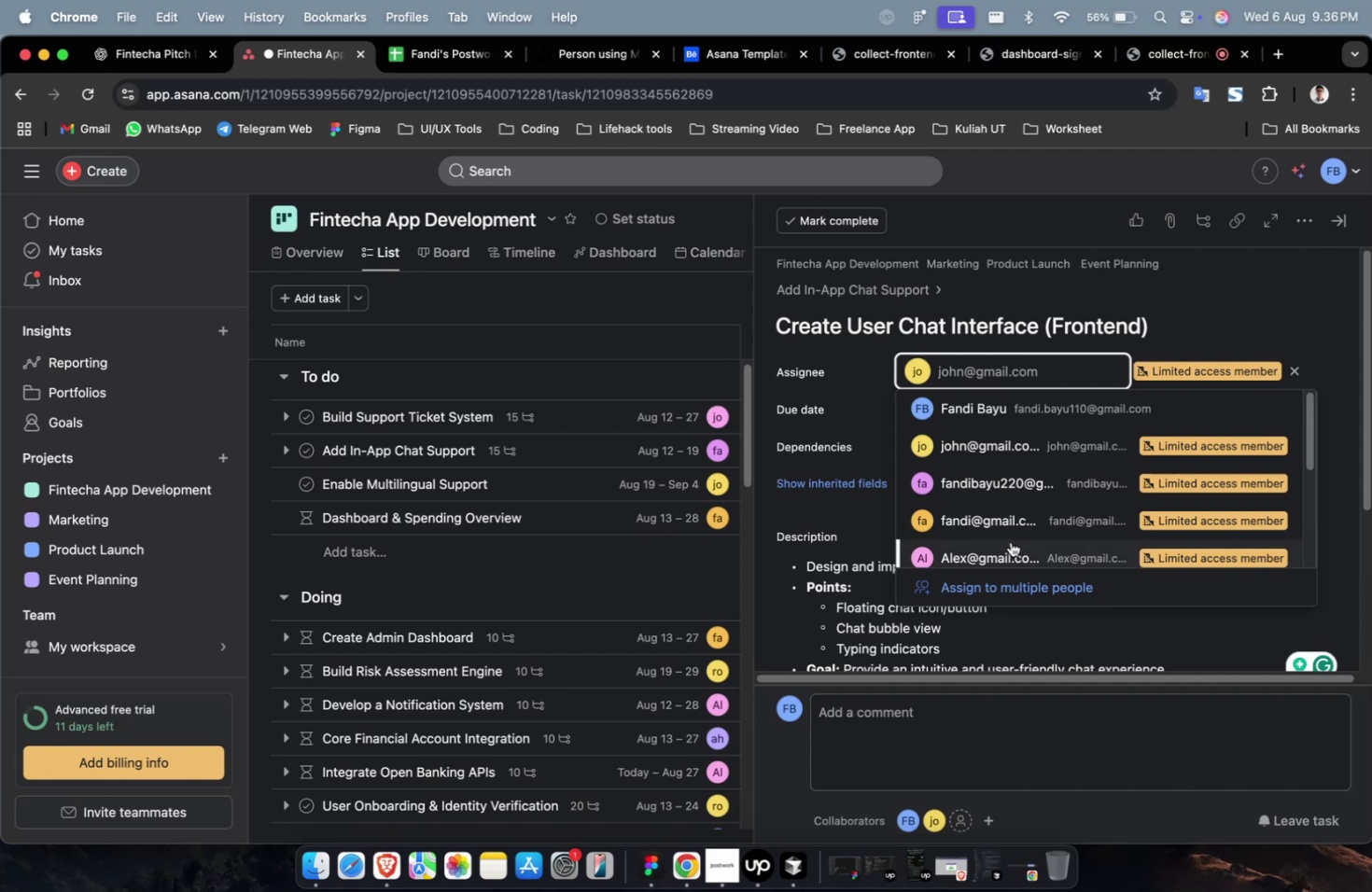 
triple_click([1010, 541])
 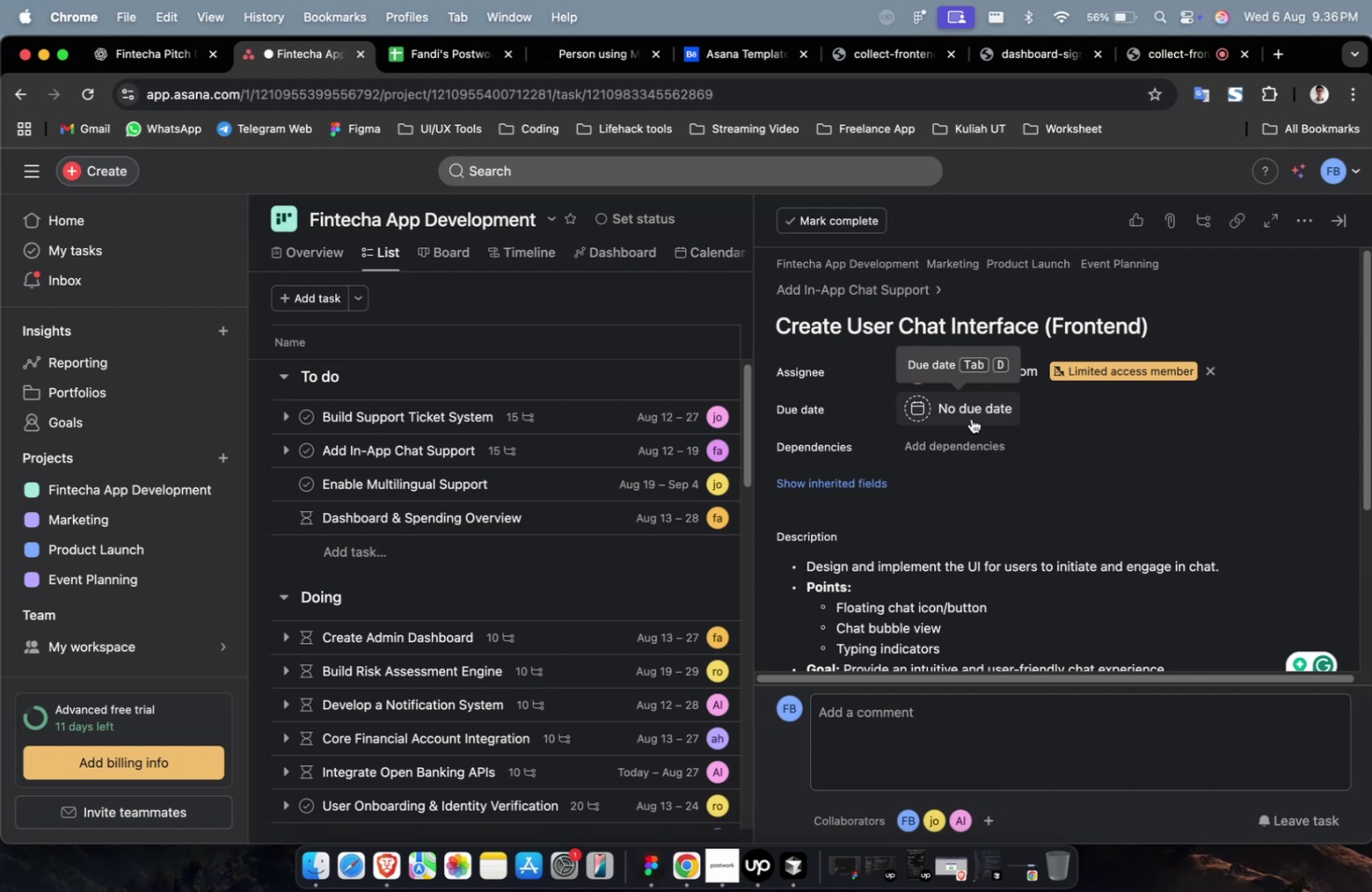 
wait(17.66)
 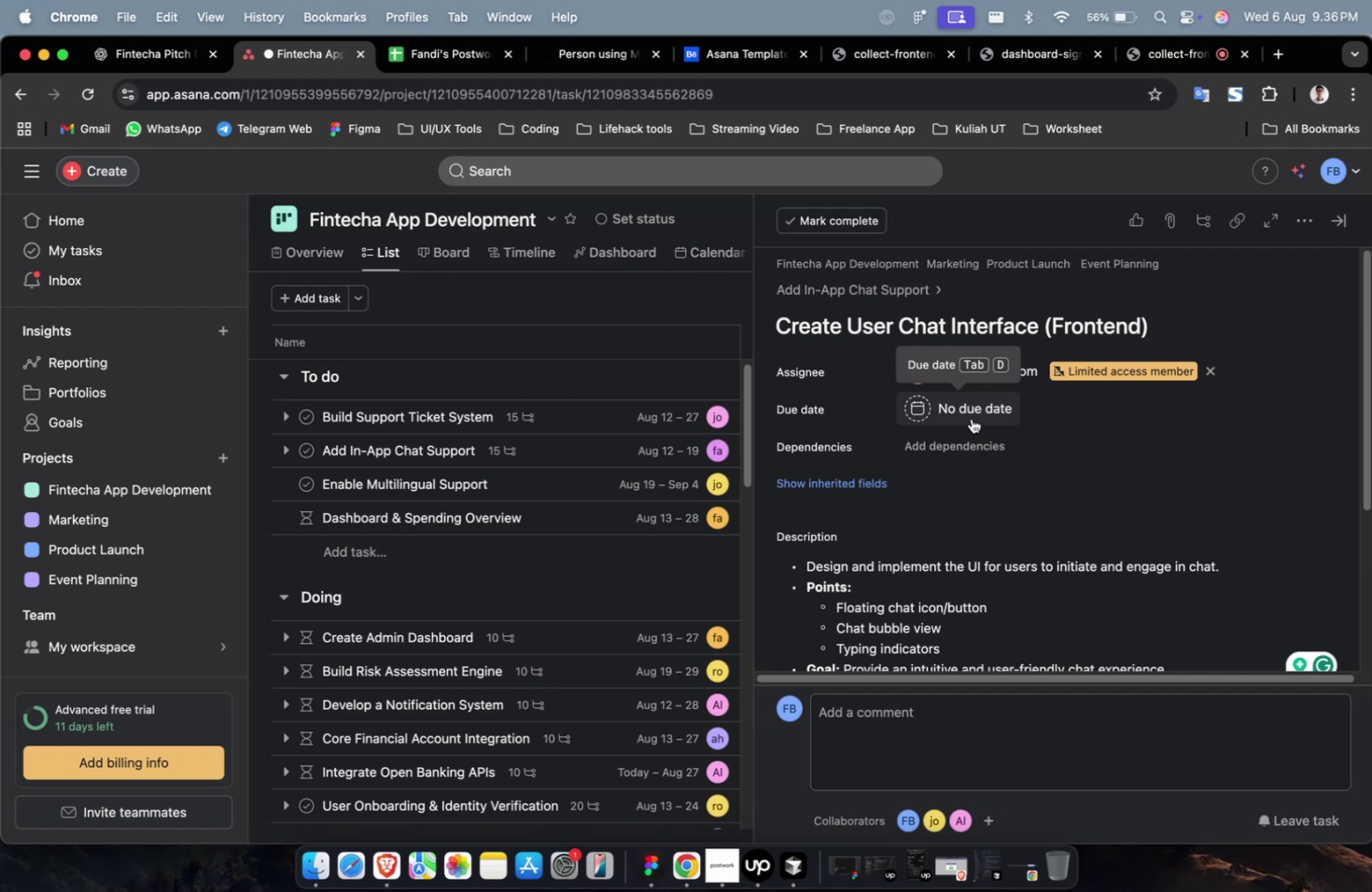 
left_click([990, 448])
 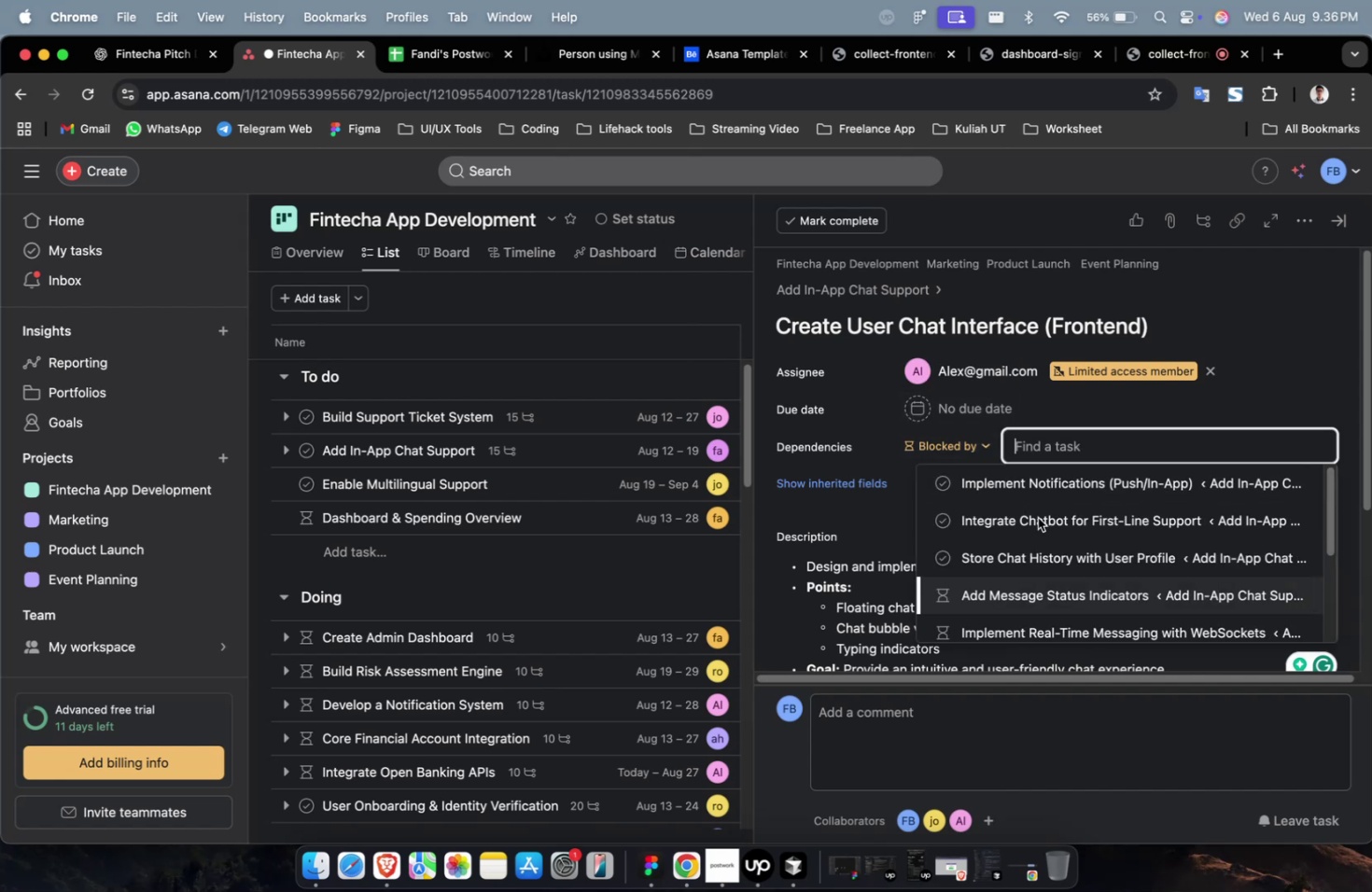 
double_click([1037, 517])
 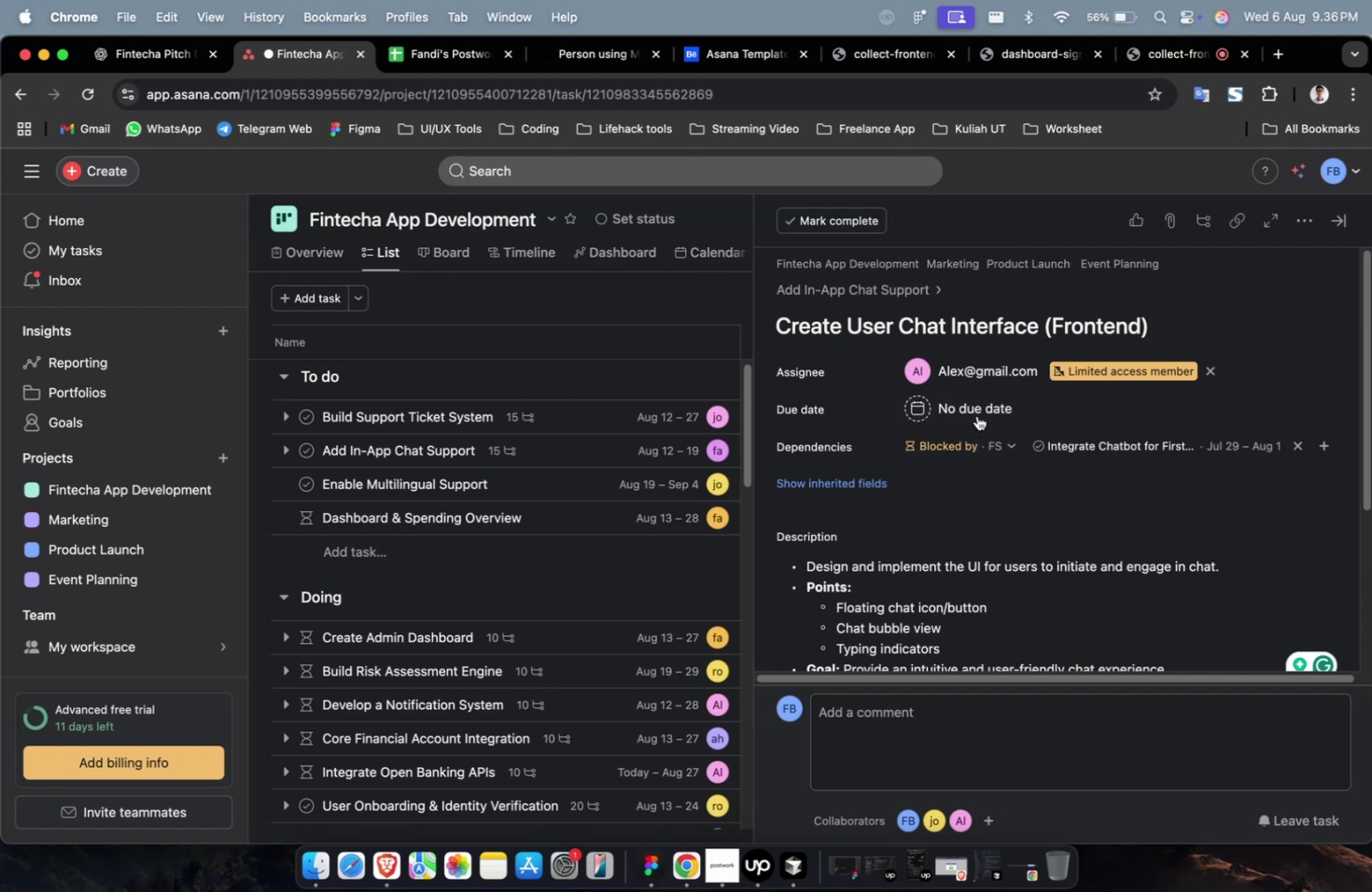 
left_click([976, 412])
 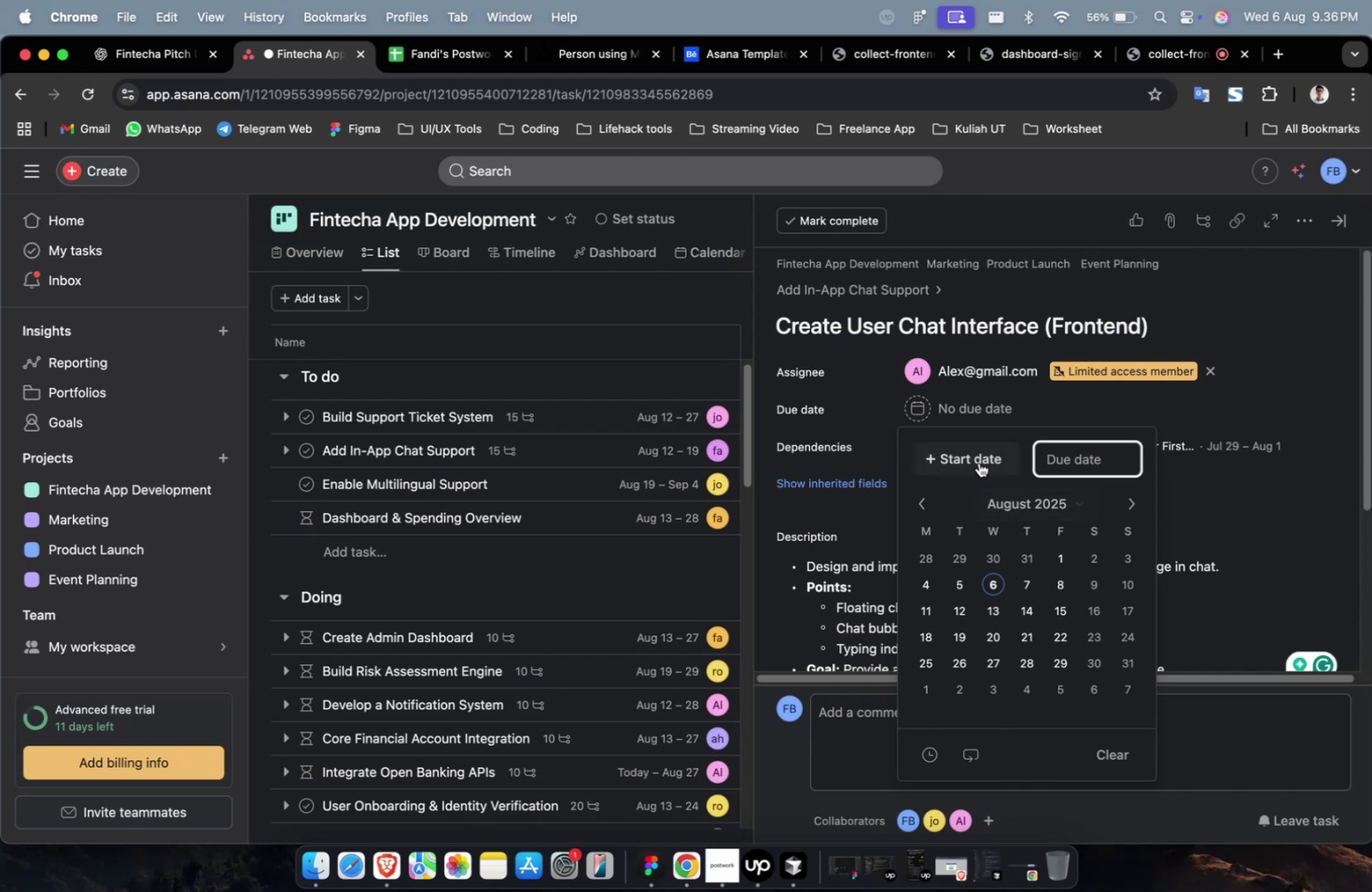 
left_click([978, 462])
 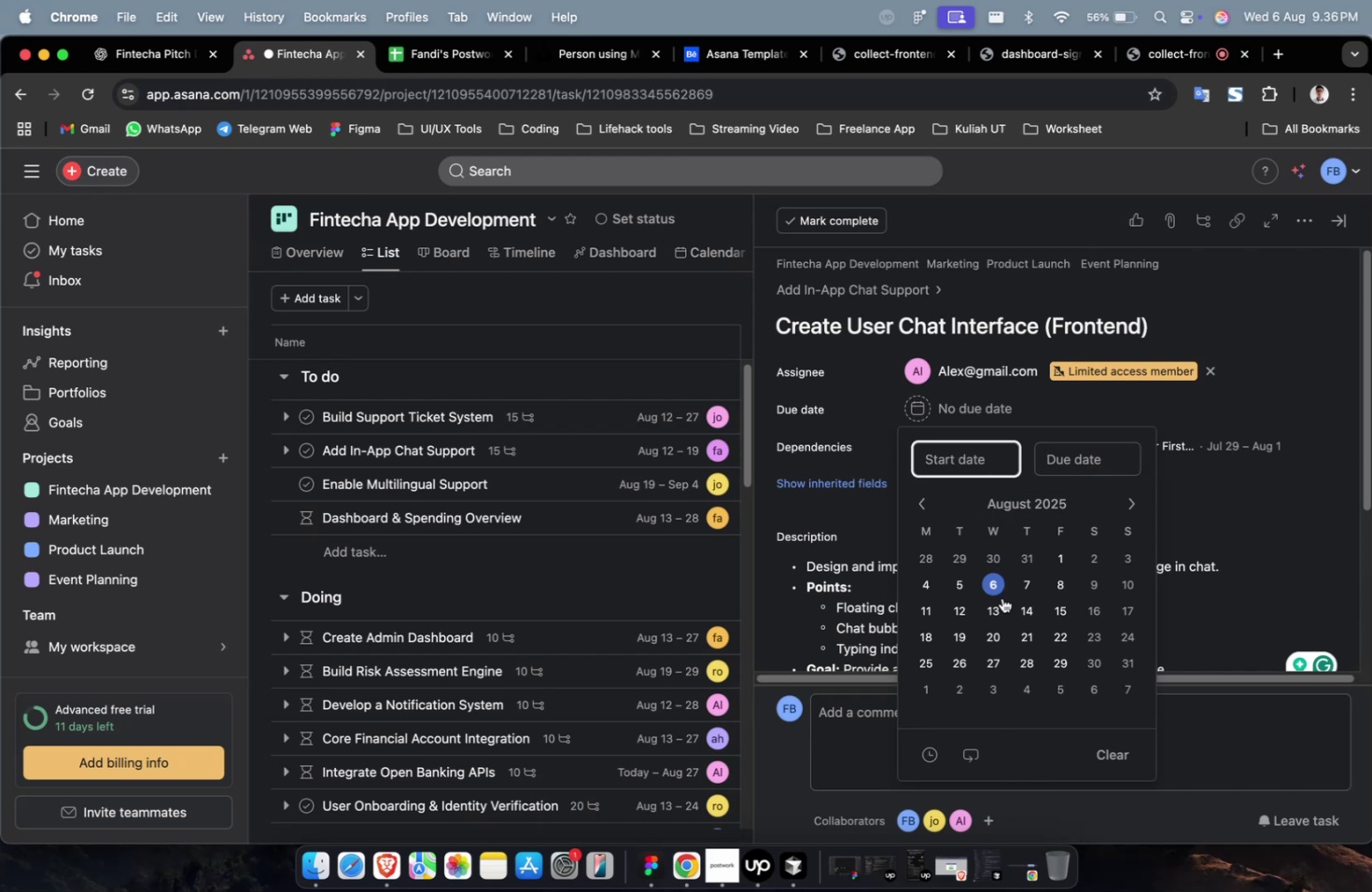 
left_click([1001, 599])
 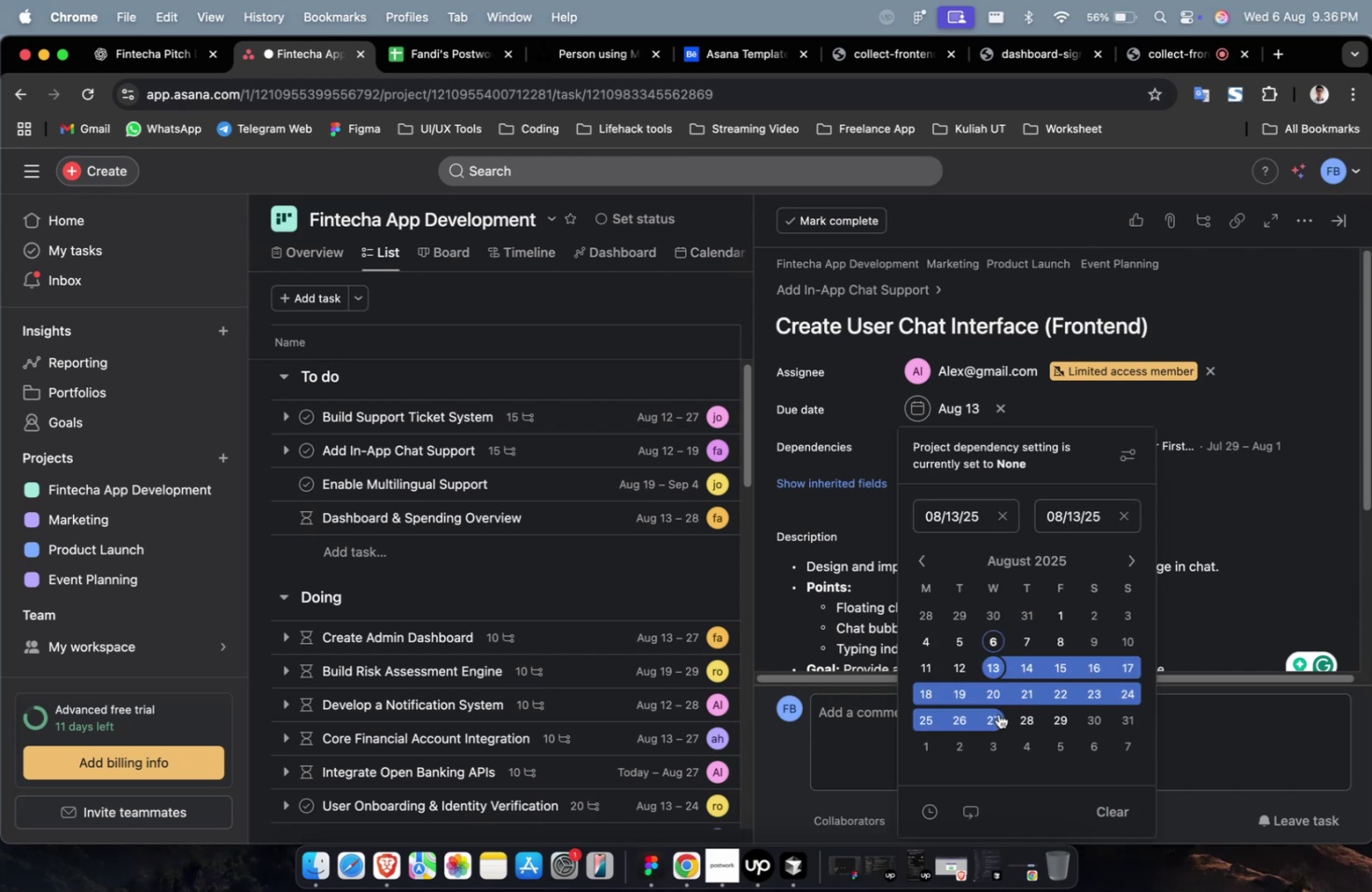 
left_click([998, 713])
 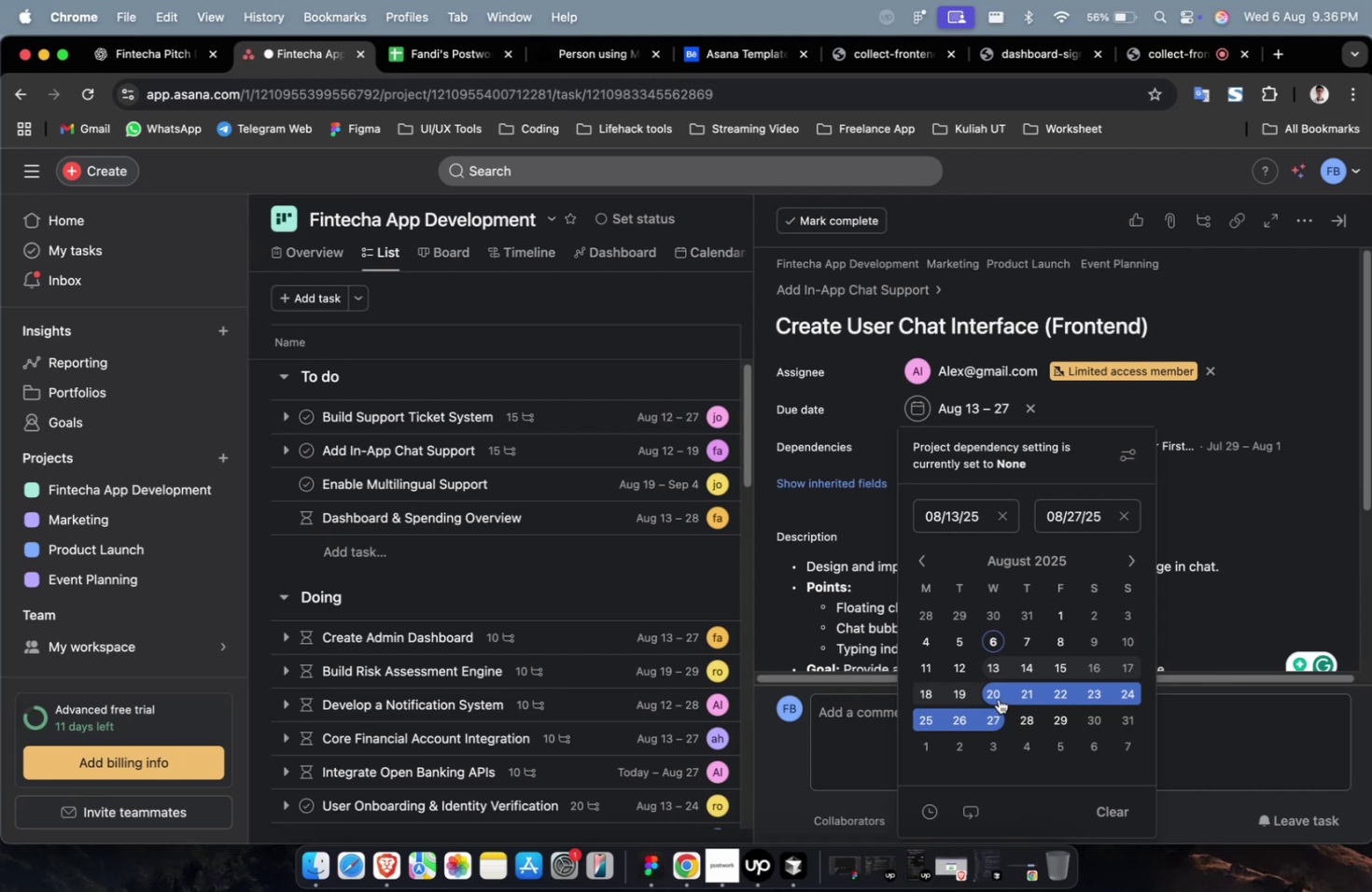 
wait(19.78)
 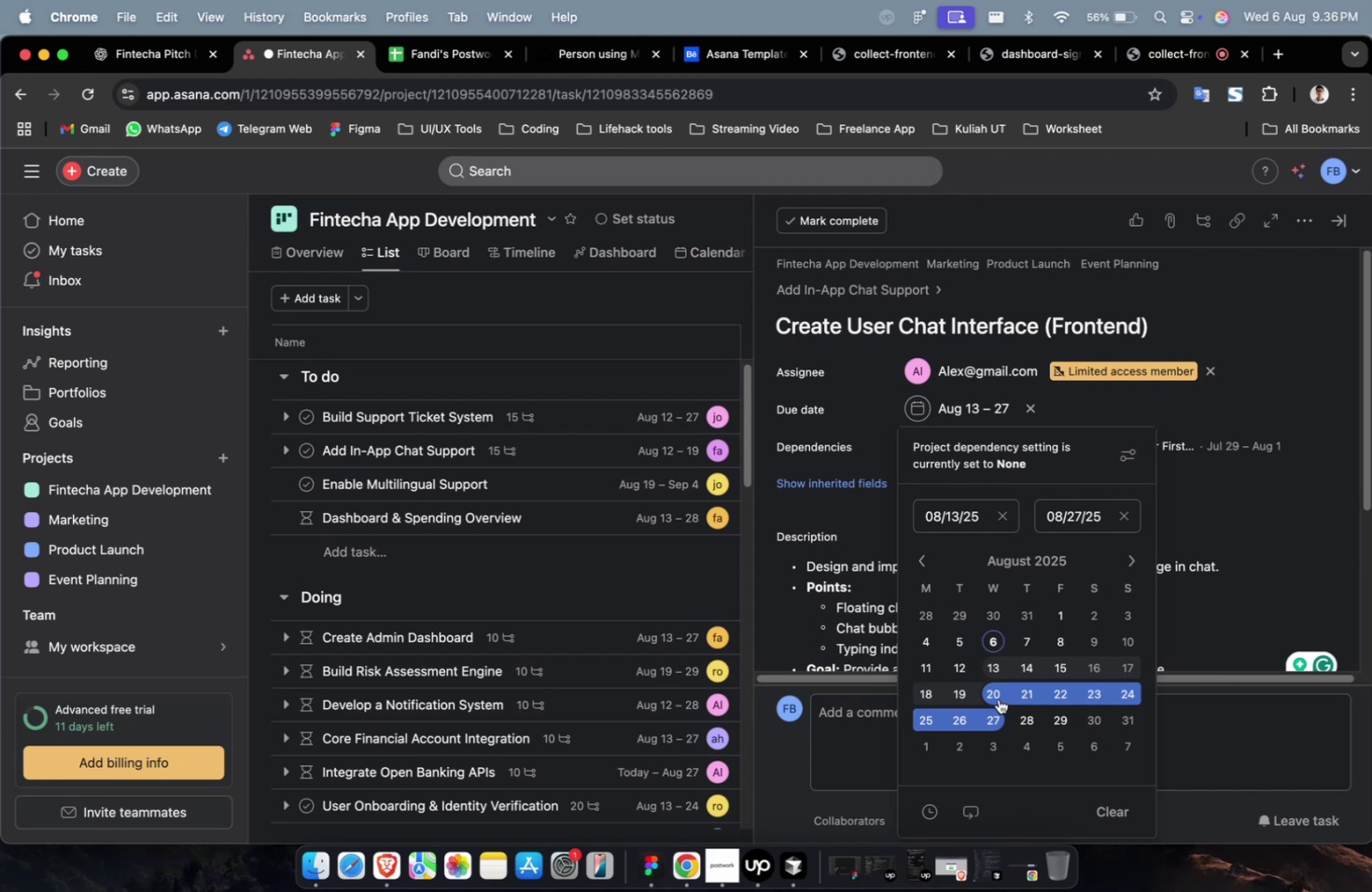 
left_click([1247, 513])
 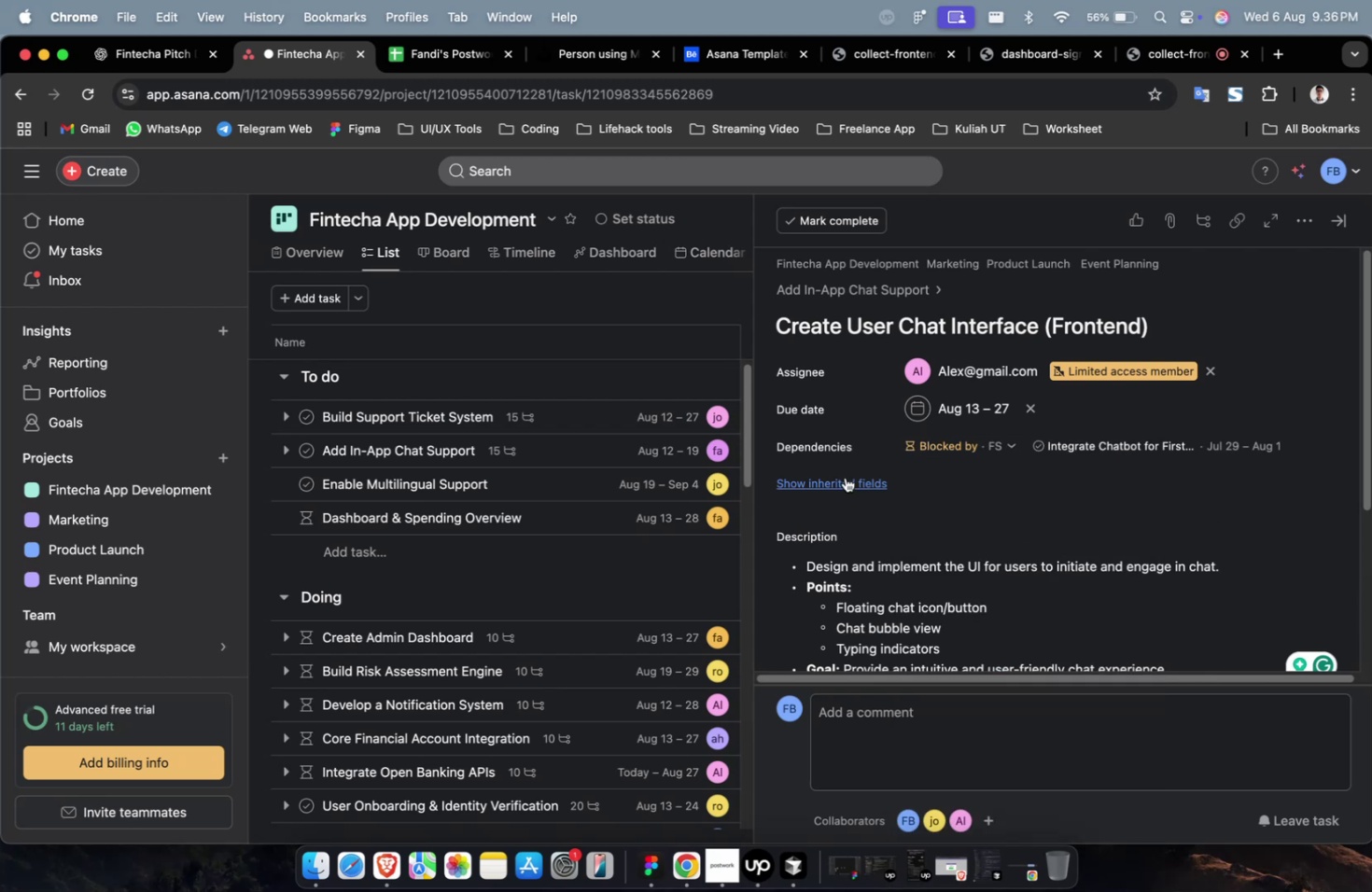 
double_click([845, 477])
 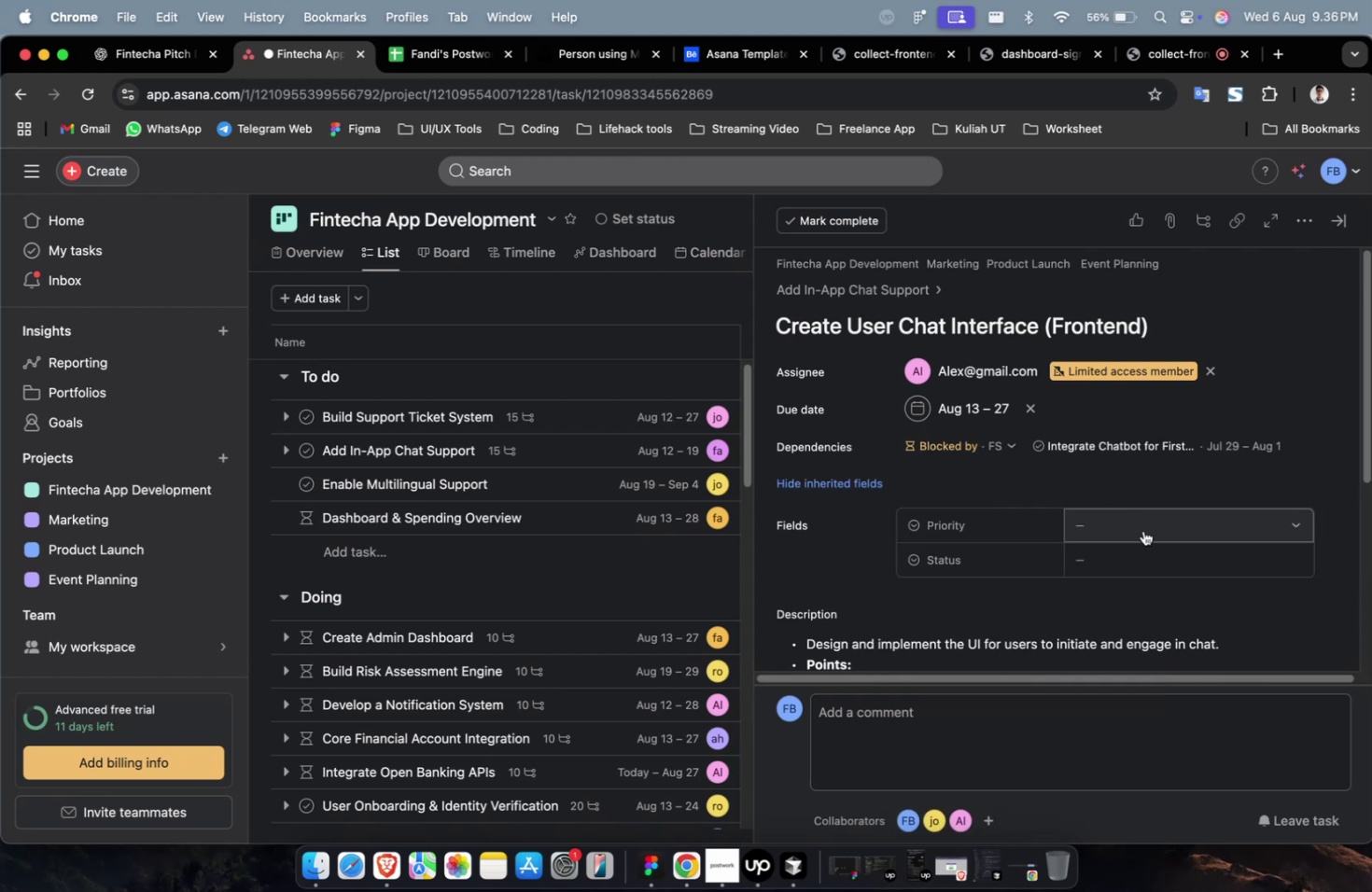 
left_click([1142, 530])
 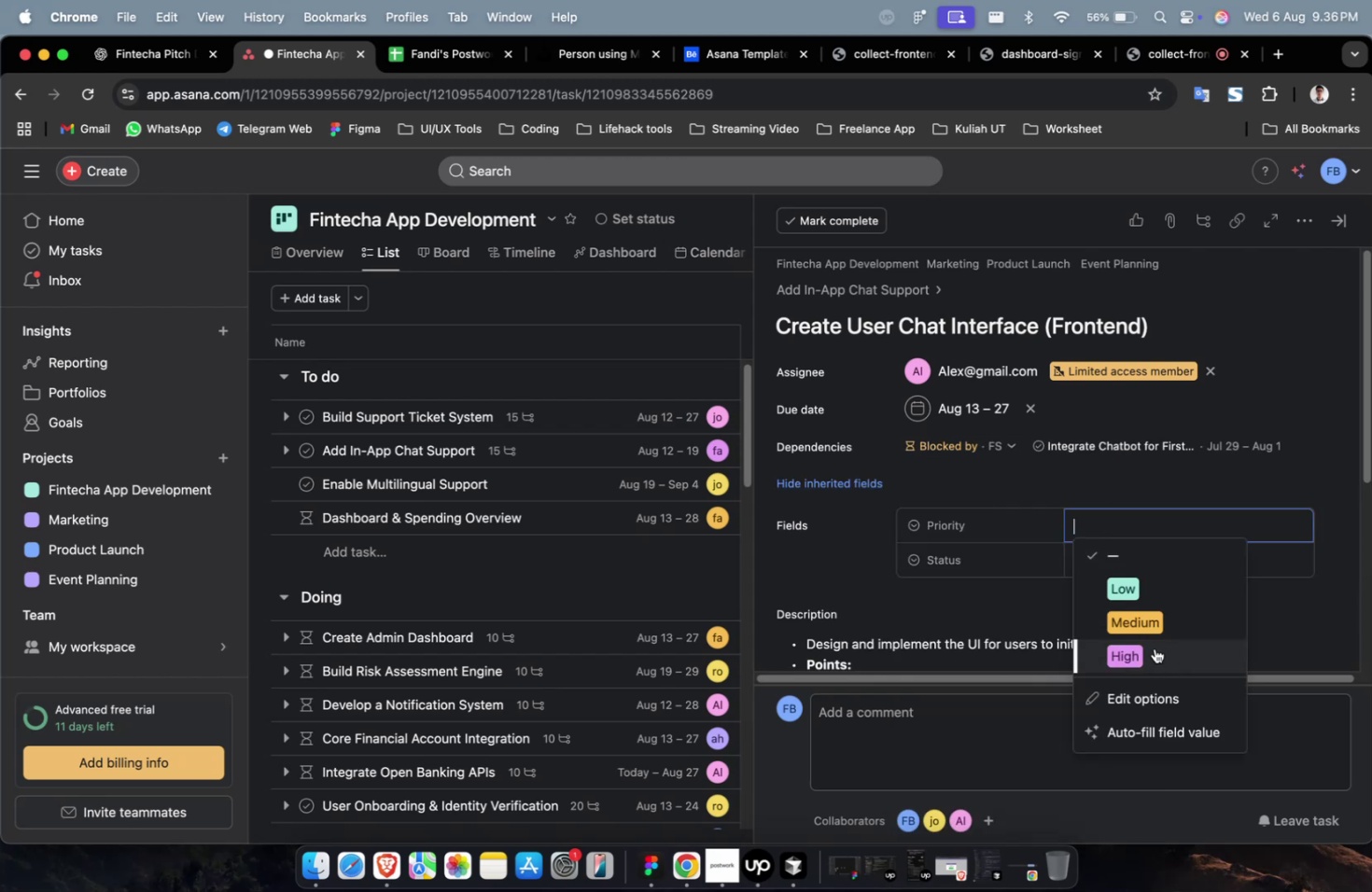 
double_click([1155, 551])
 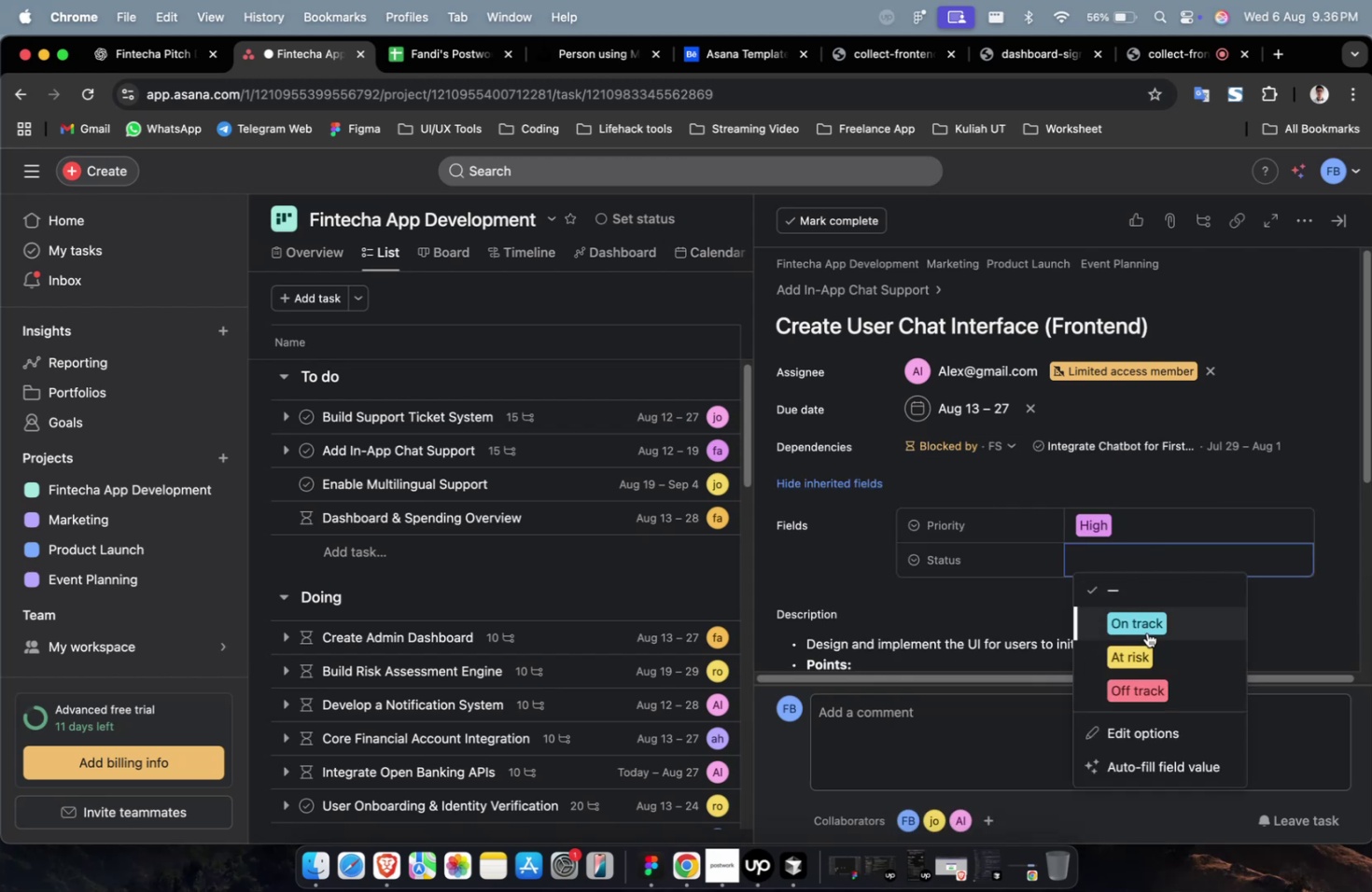 
left_click([1147, 633])
 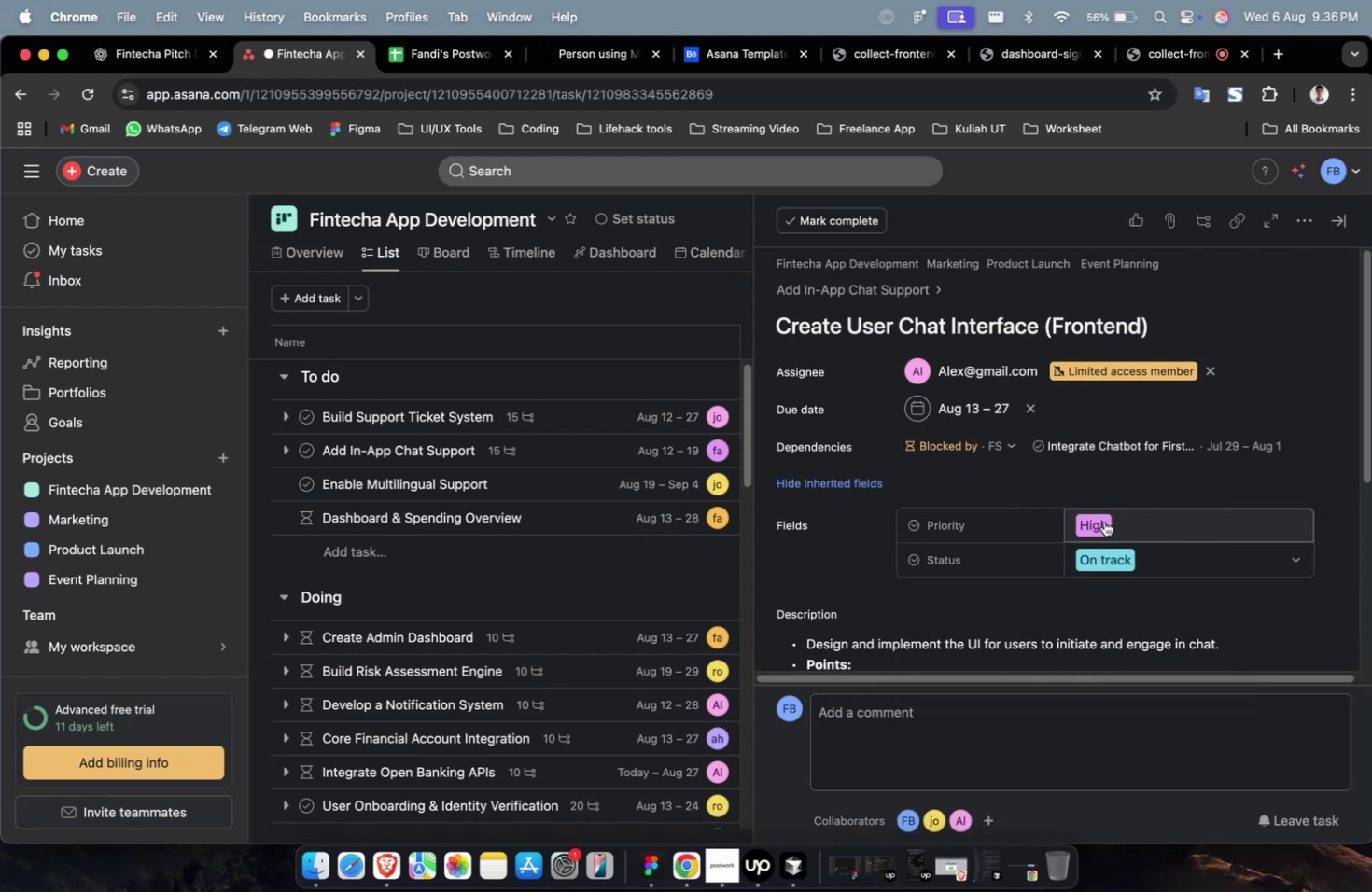 
scroll: coordinate [1099, 496], scroll_direction: down, amount: 24.0
 